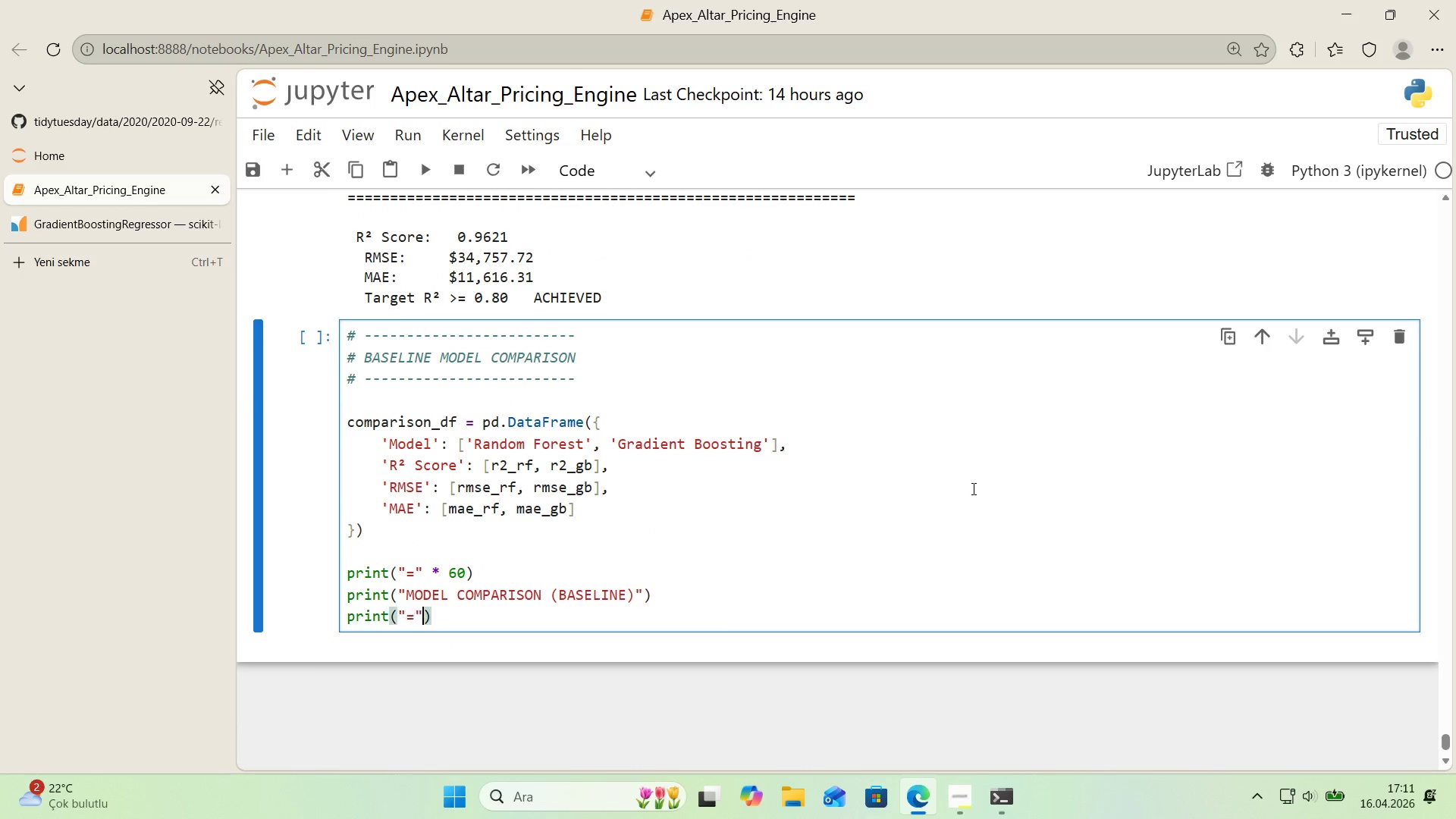 
key(ArrowRight)
 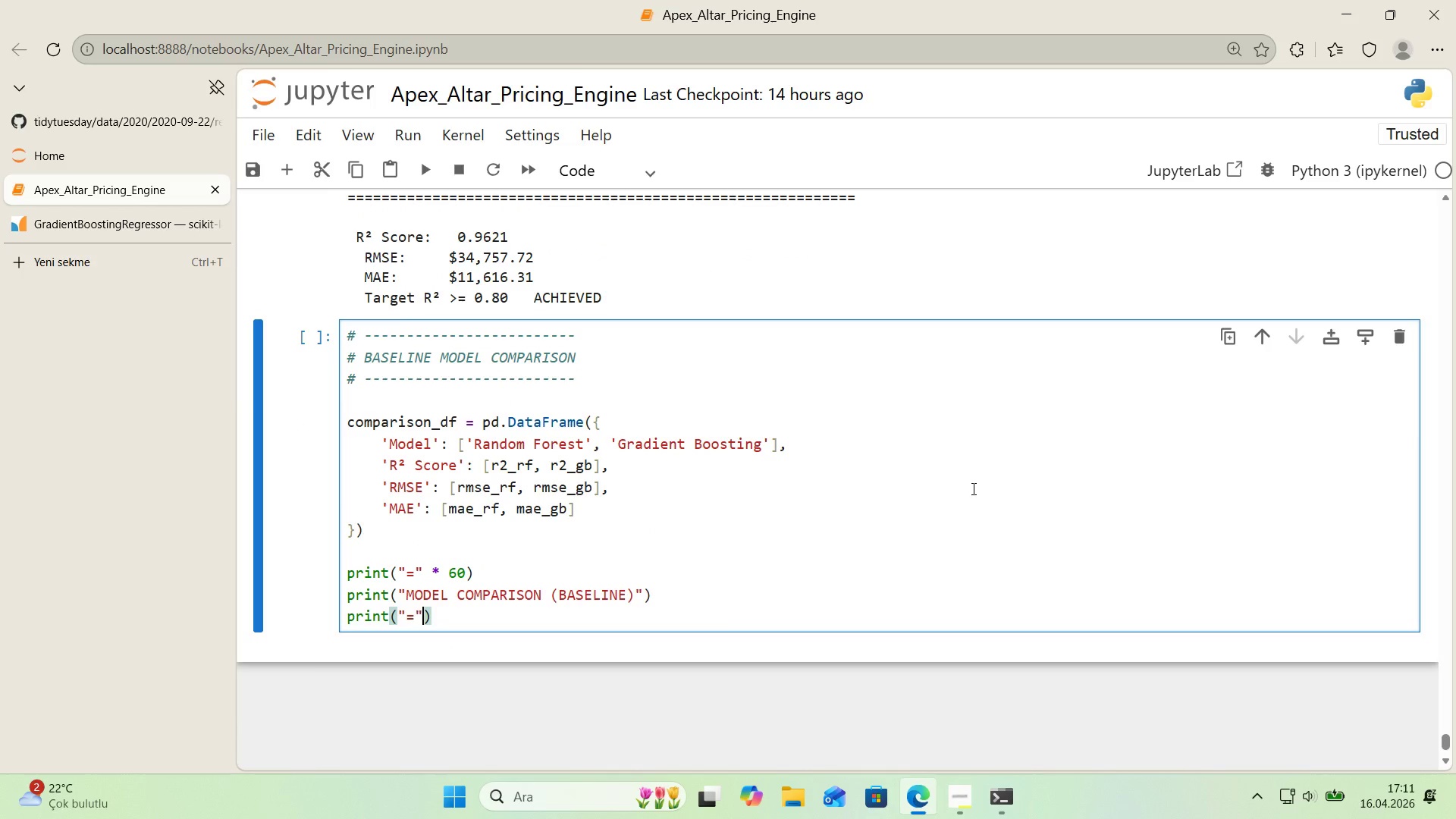 
key(NumpadMultiply)
 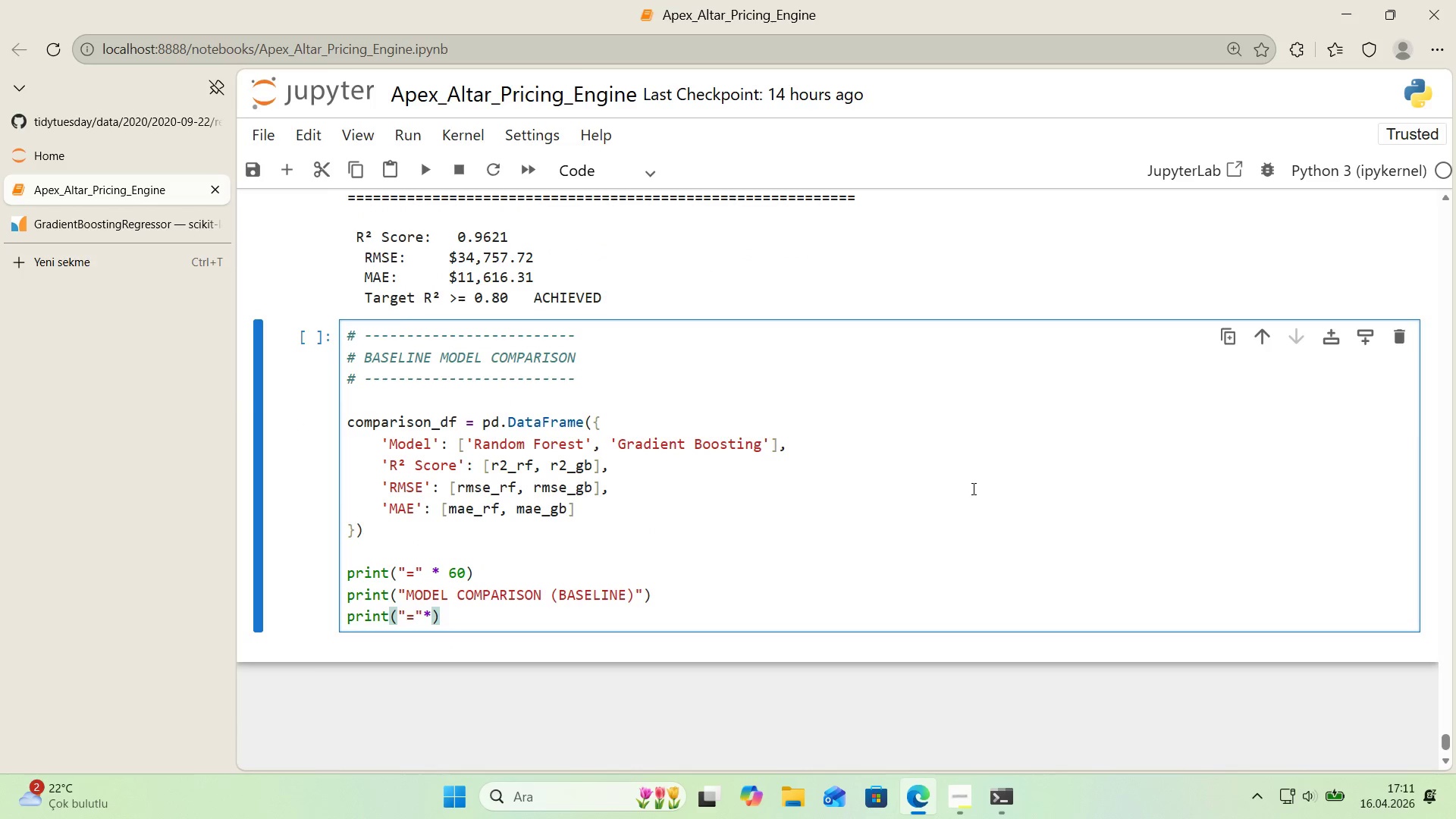 
key(Space)
 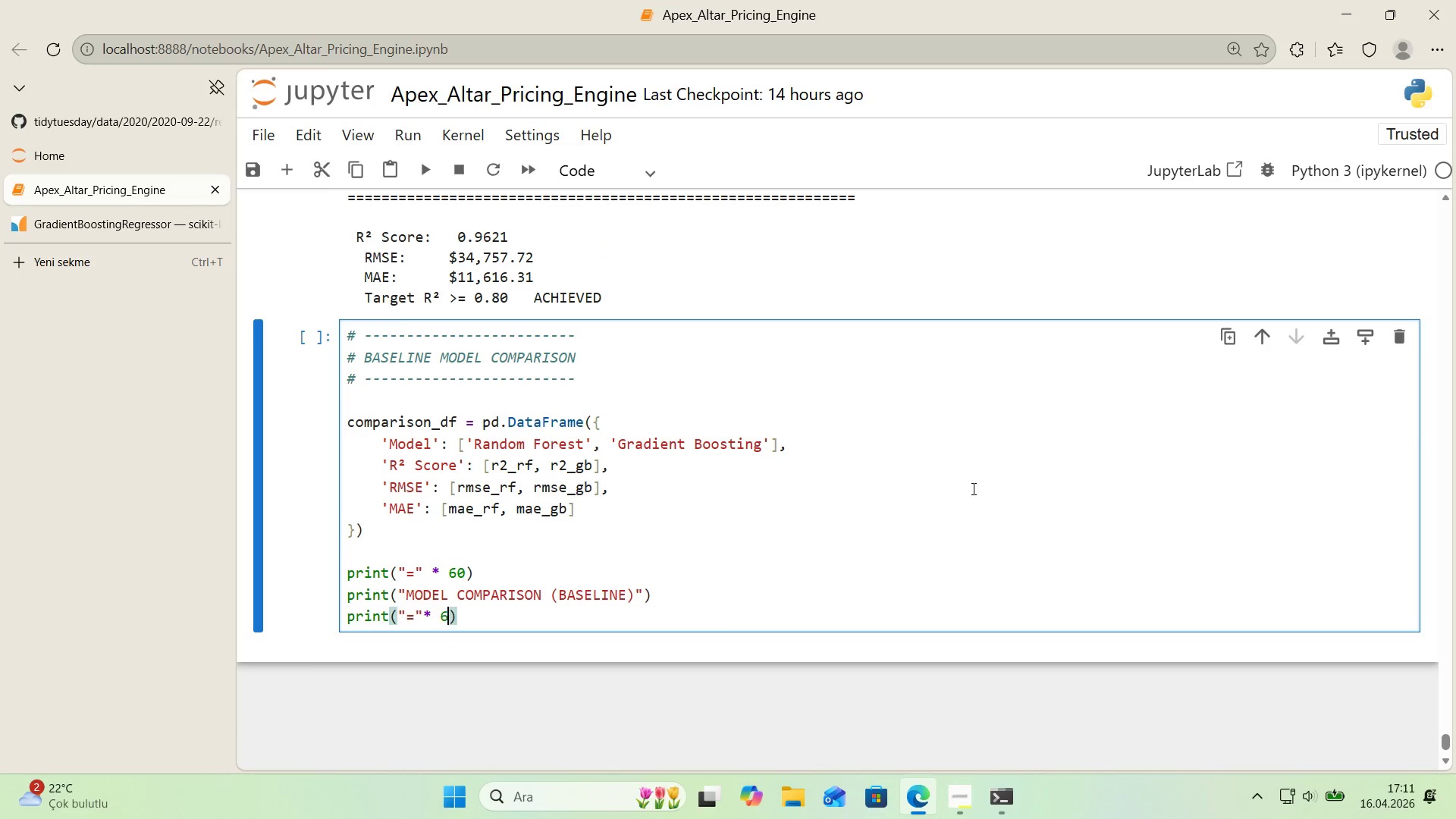 
key(Numpad6)
 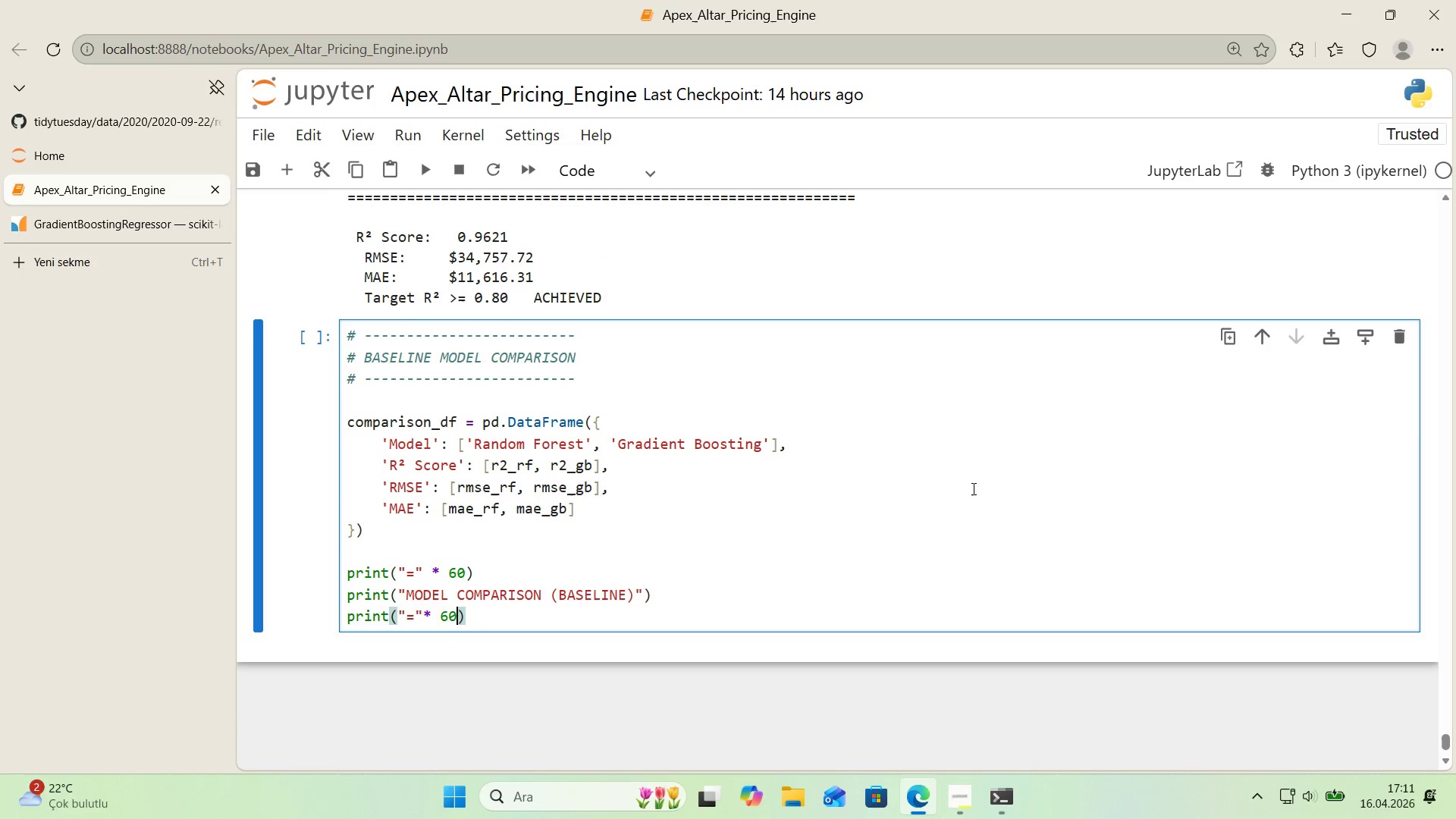 
key(Numpad0)
 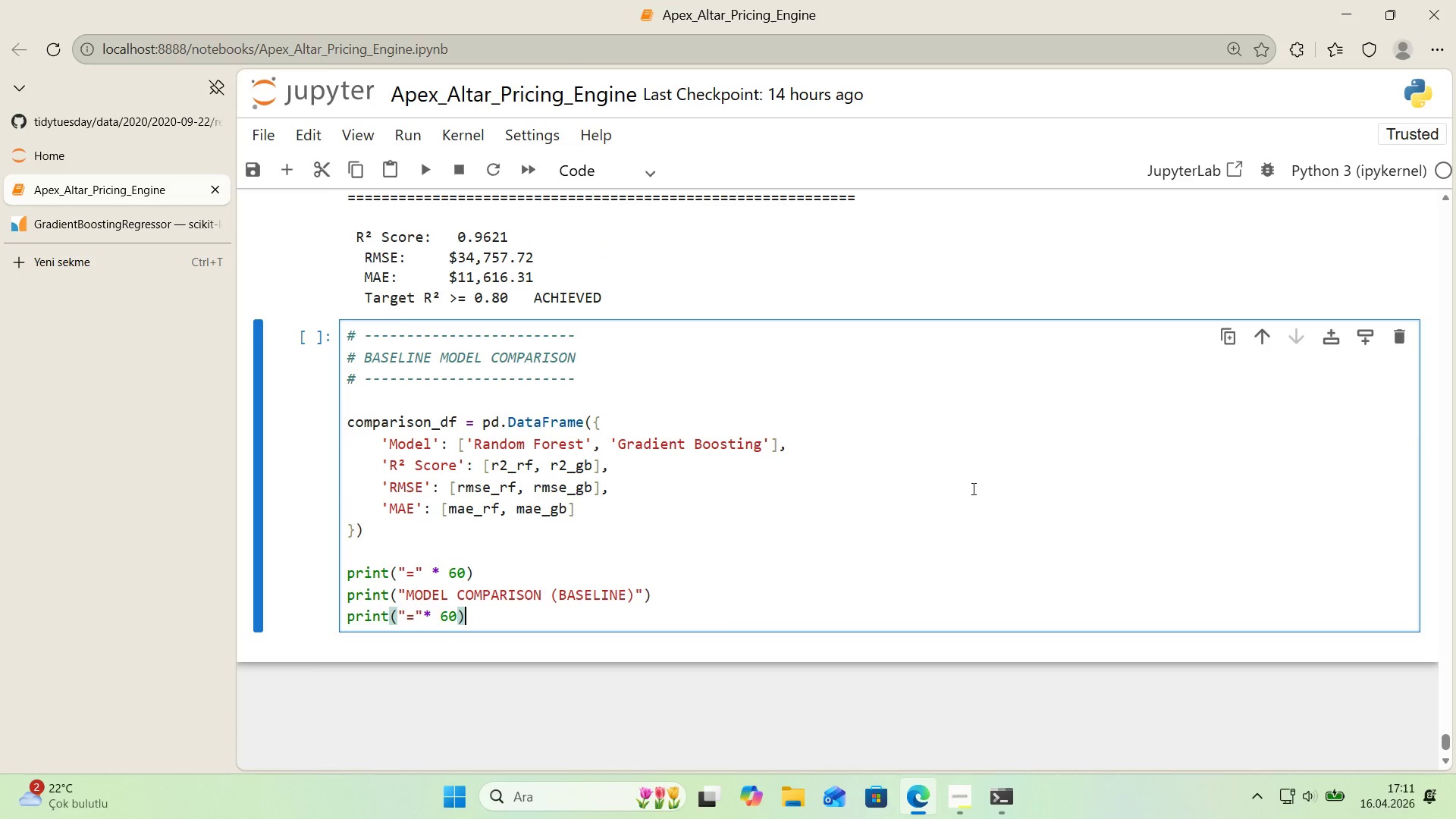 
key(ArrowRight)
 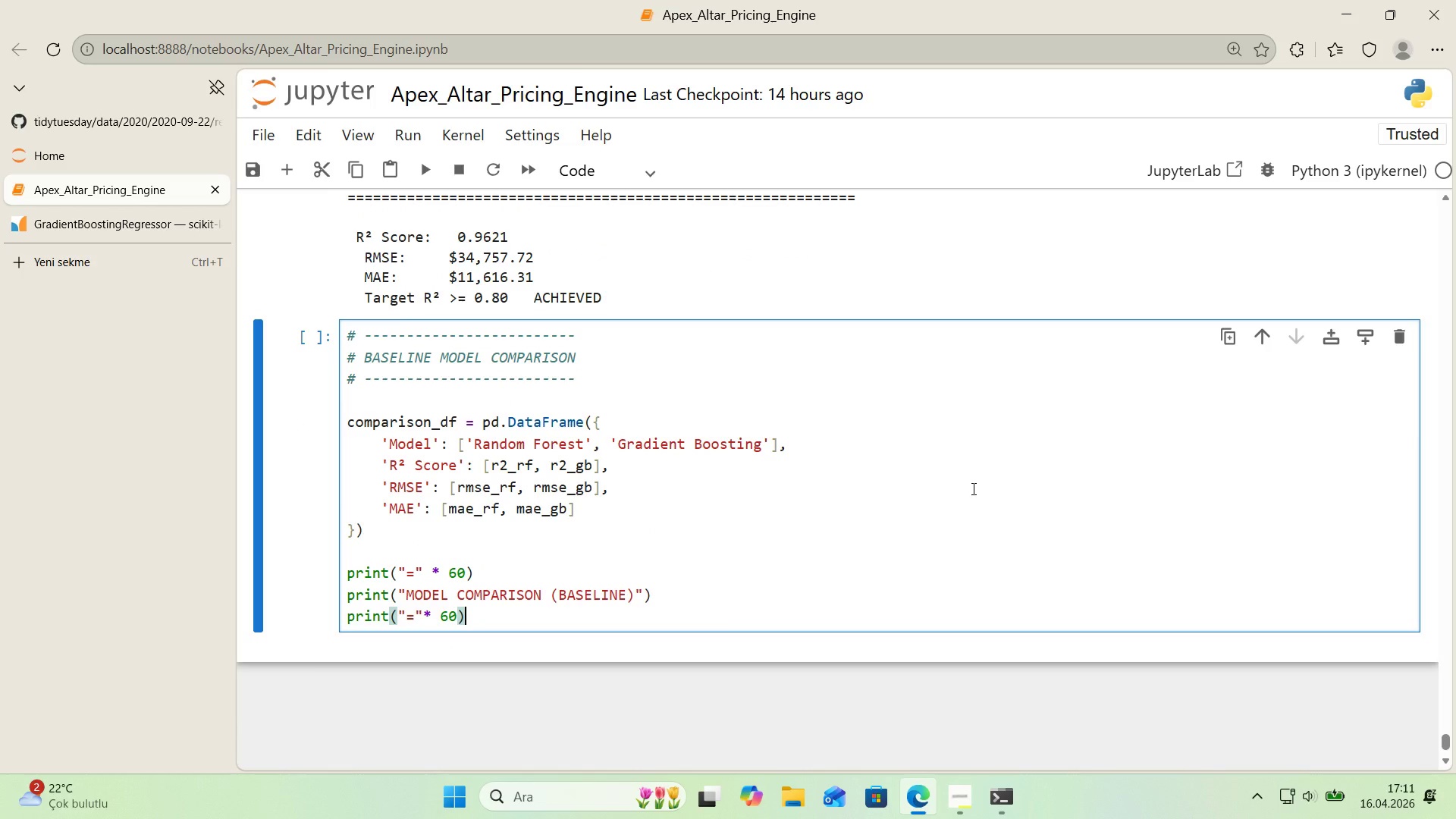 
key(CapsLock)
 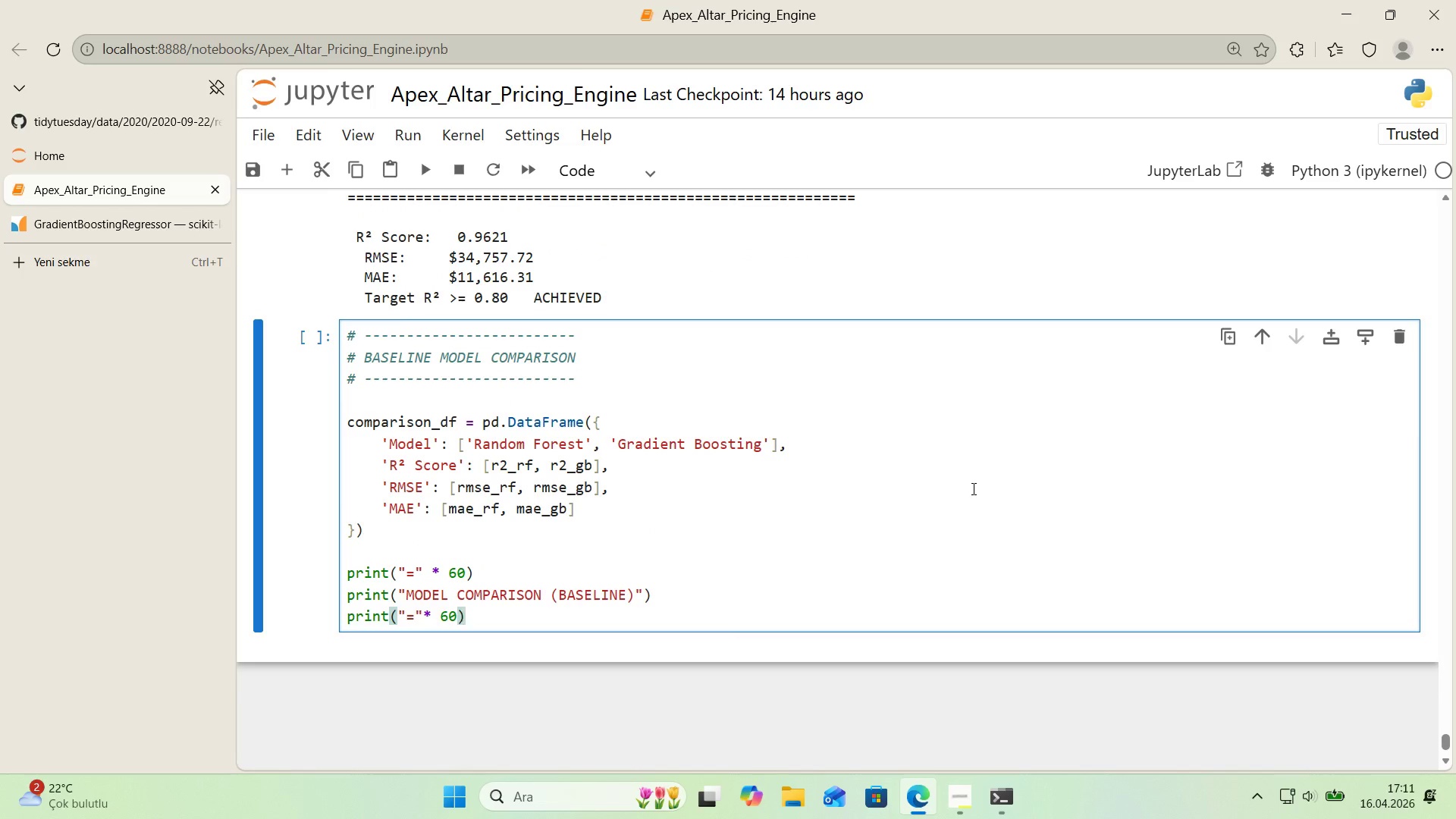 
key(Enter)
 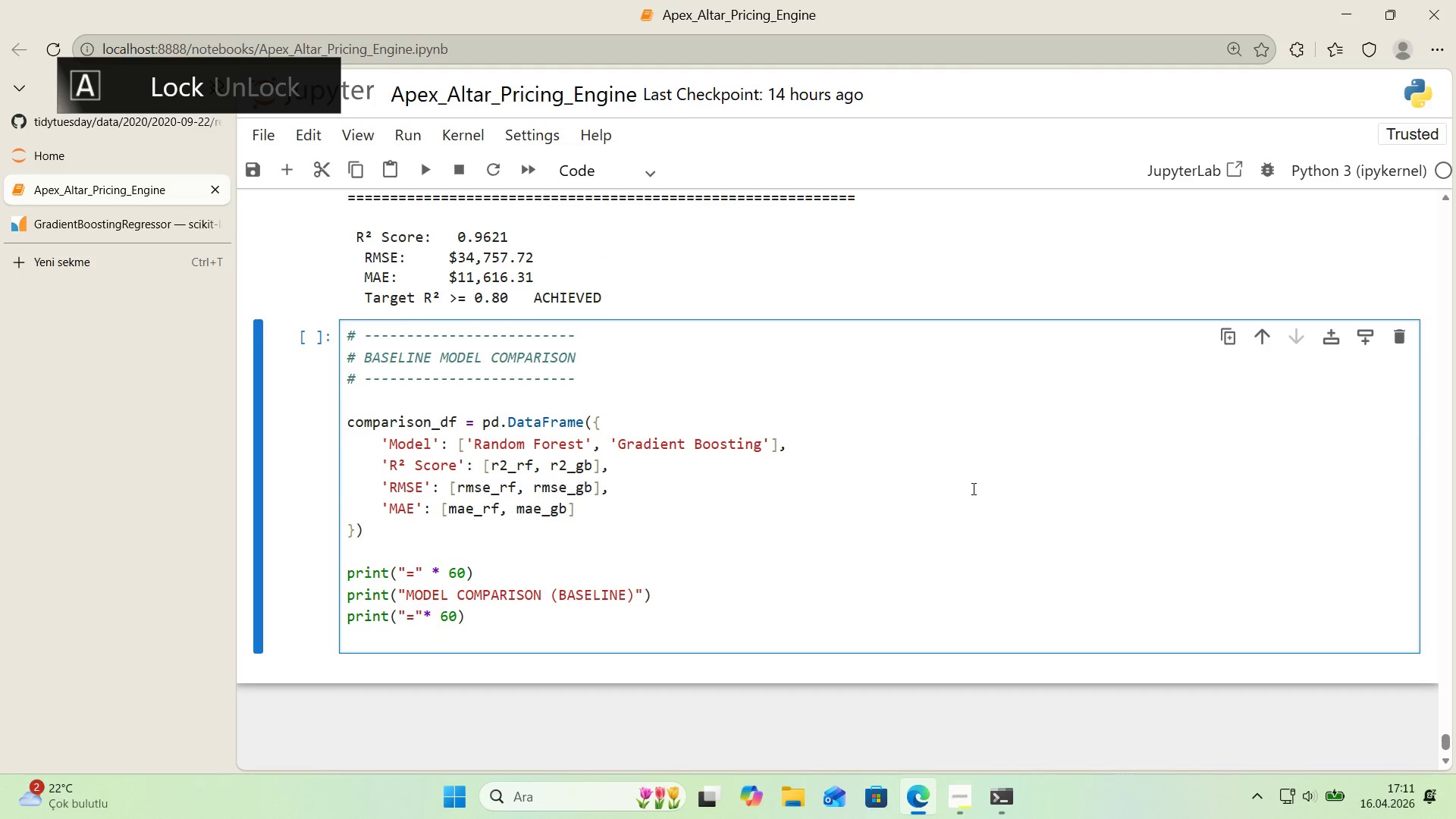 
type(PR'N)
key(Backspace)
key(Backspace)
key(Backspace)
key(Backspace)
type(pr'nt*()
 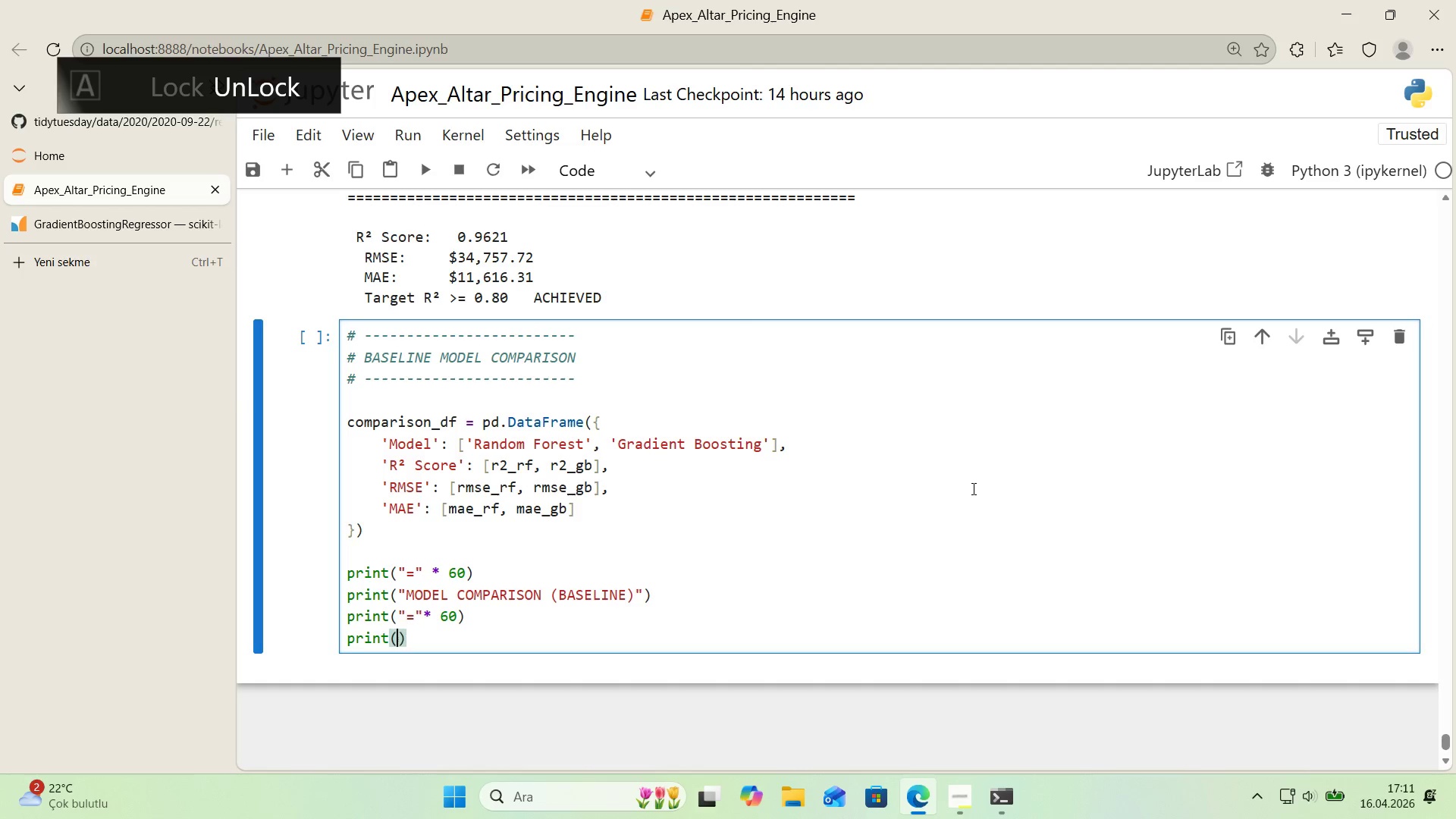 
 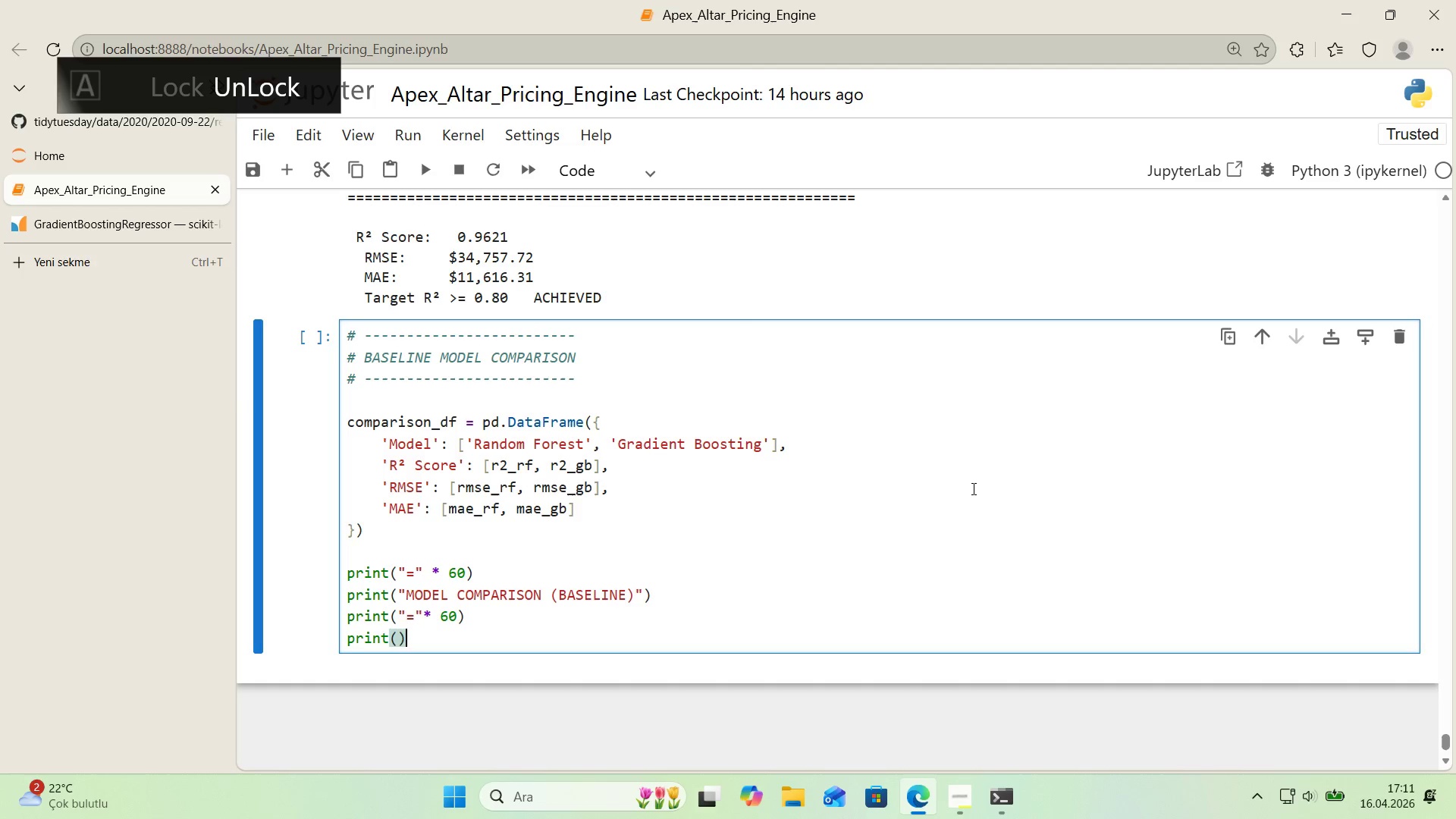 
key(ArrowLeft)
 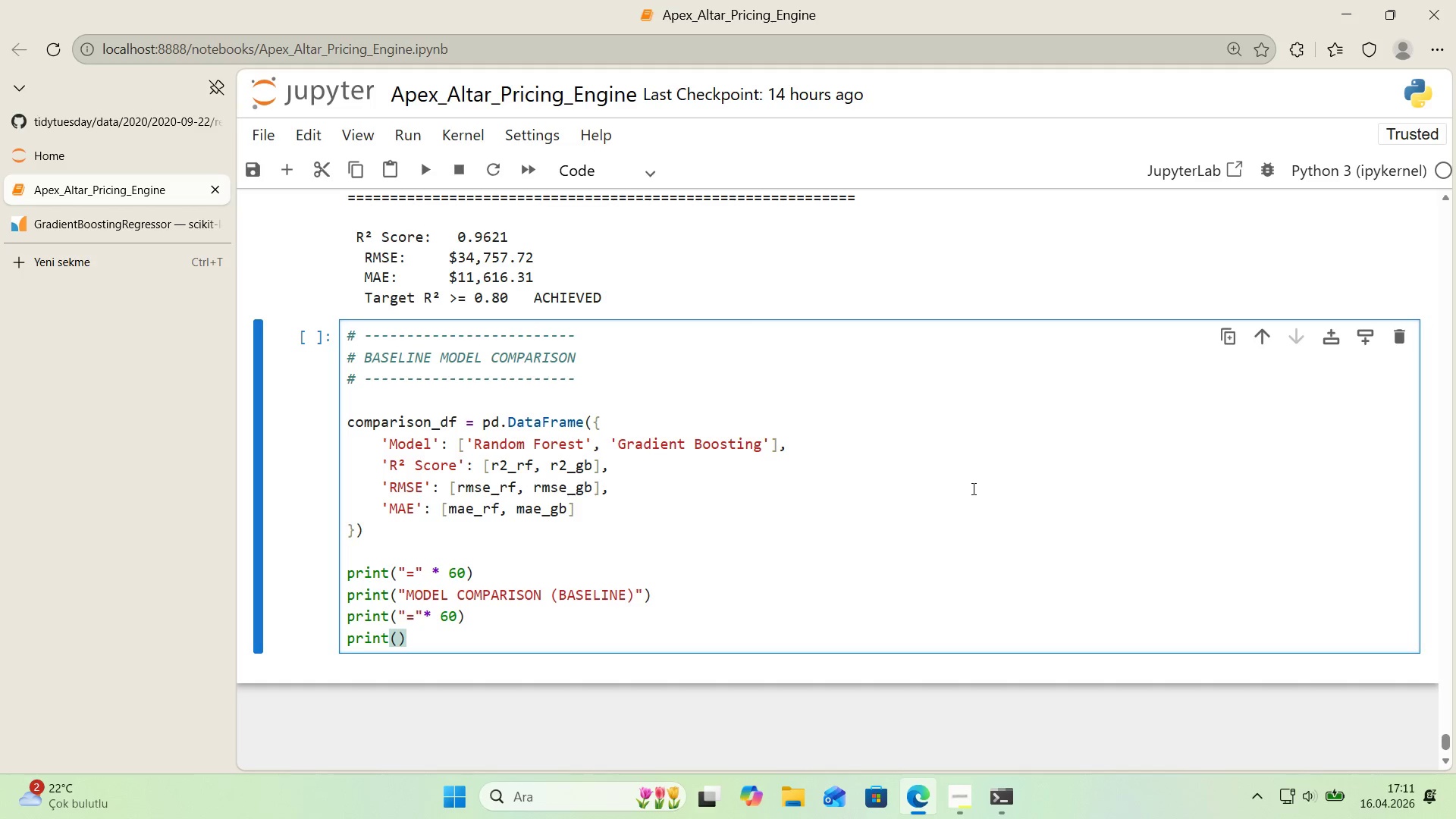 
type(compar'son_df.to_str'ng*()
 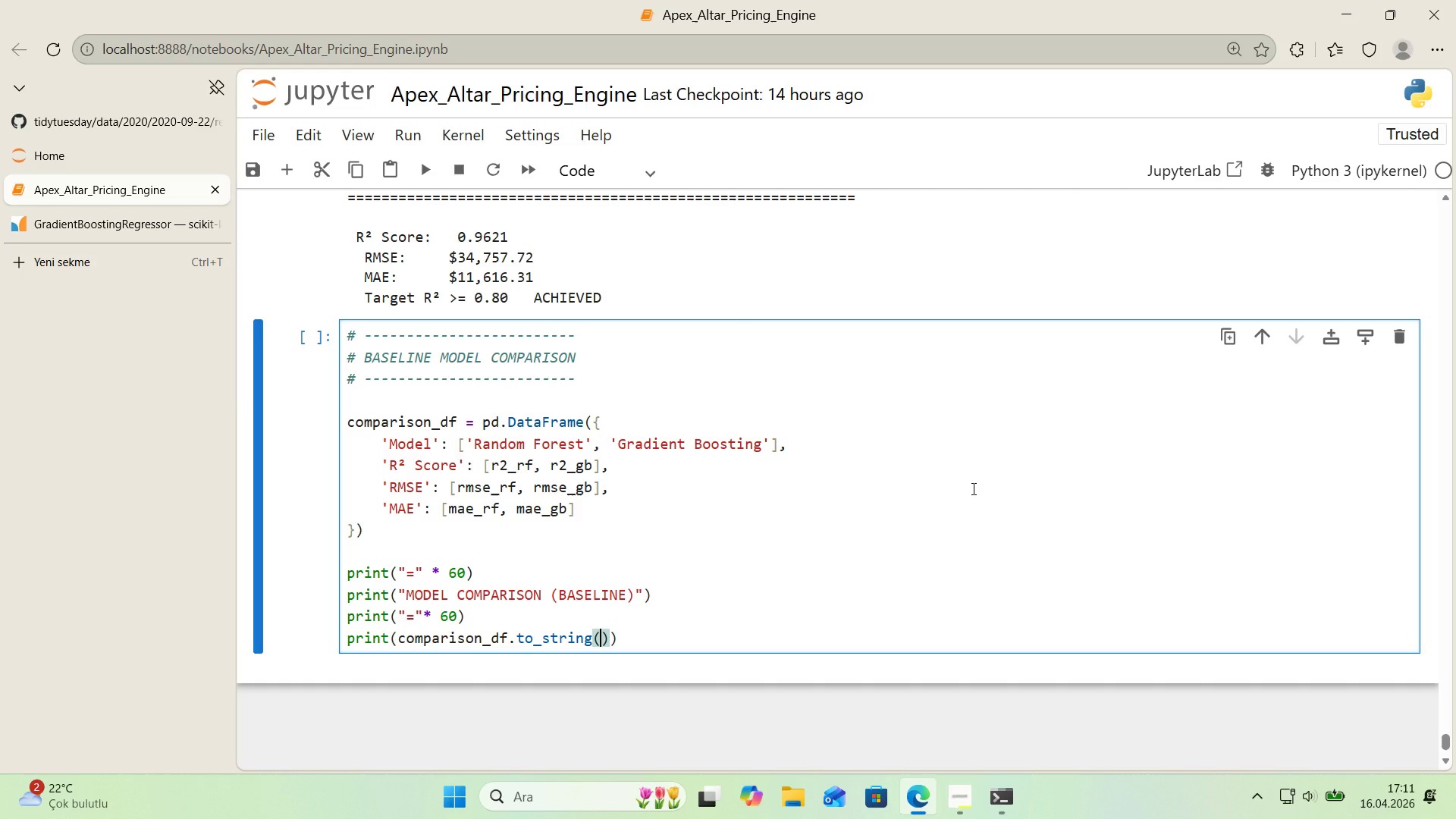 
 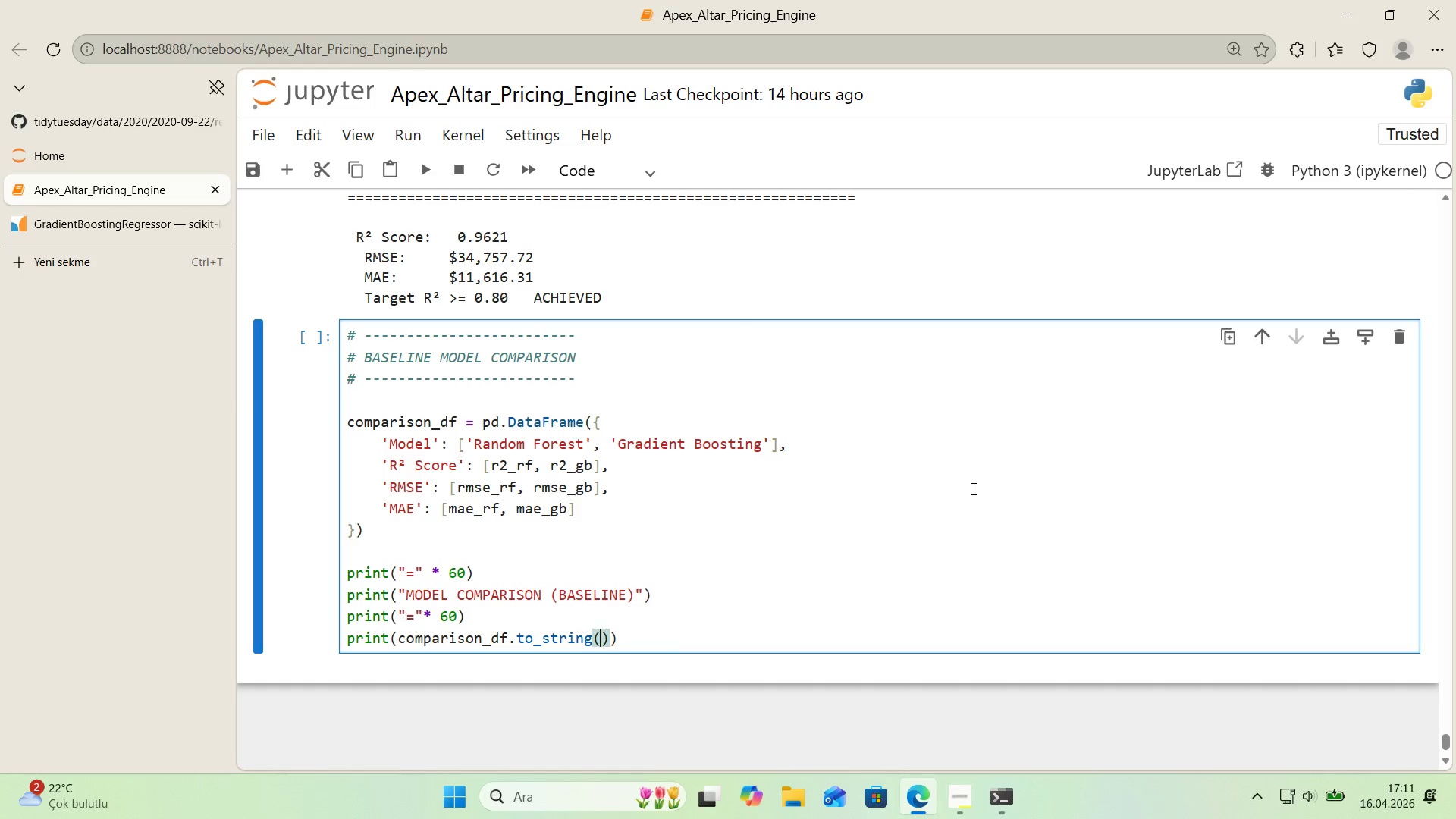 
key(ArrowLeft)
 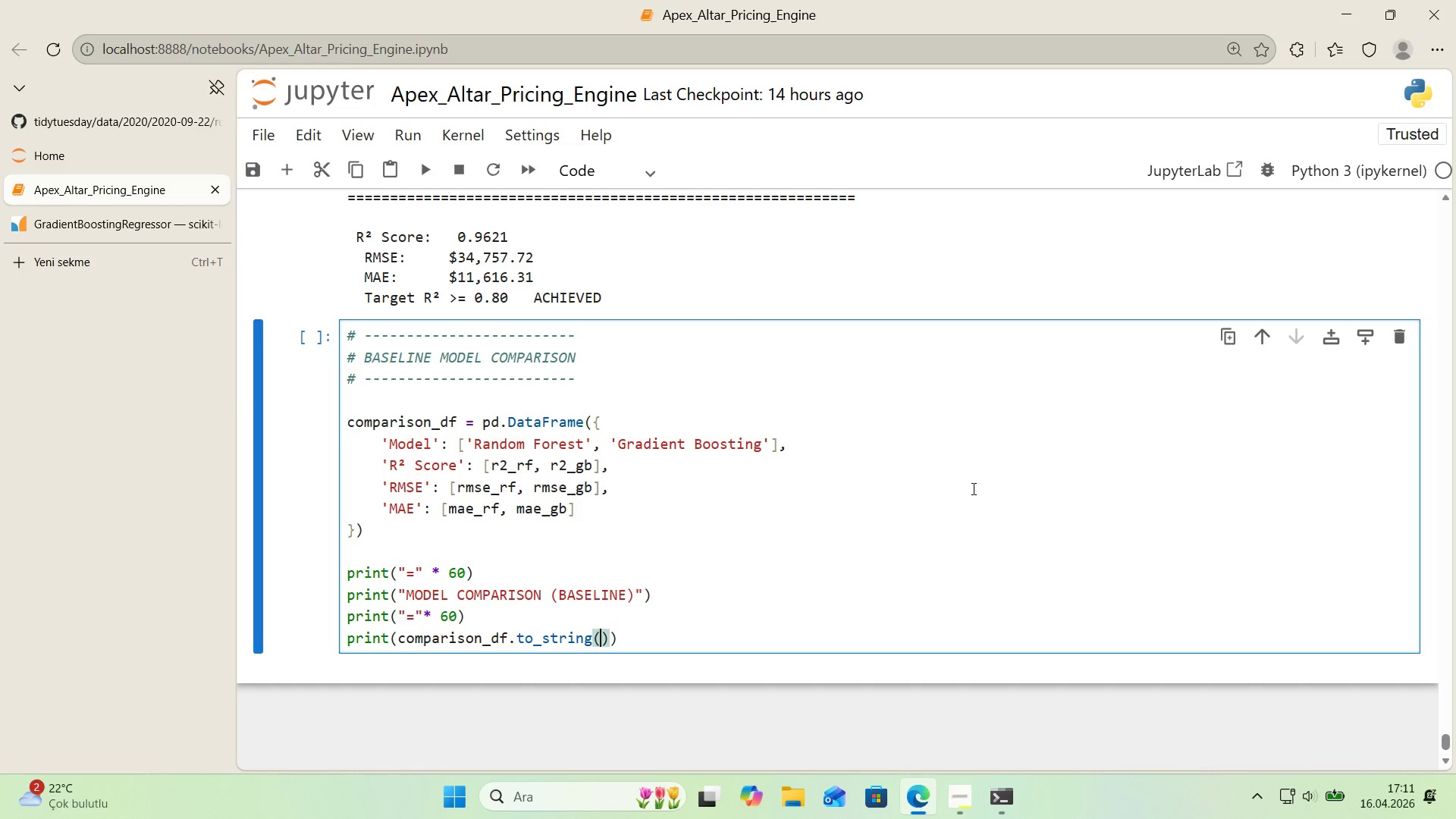 
type('ndex)False)
 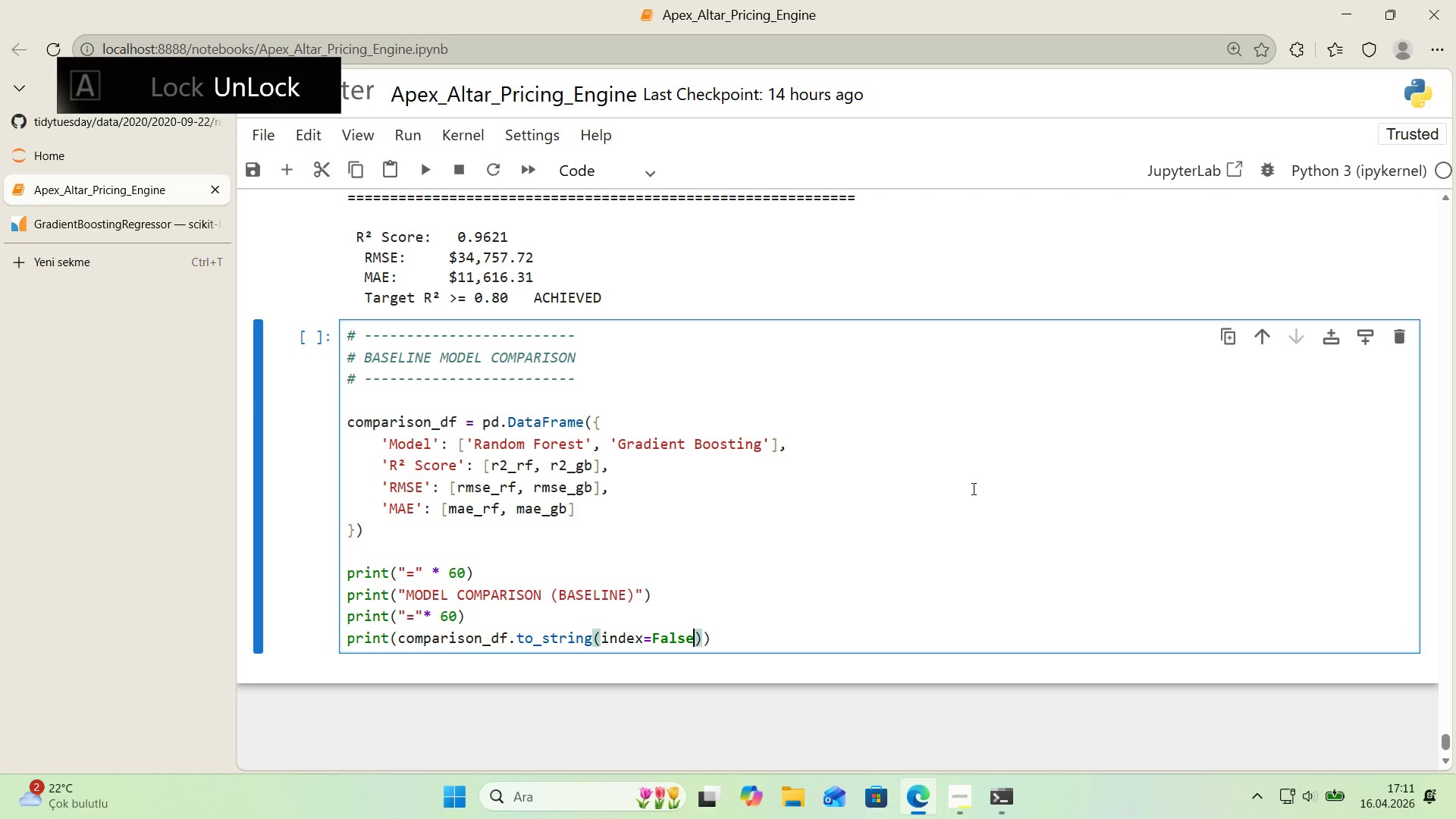 
key(ArrowRight)
 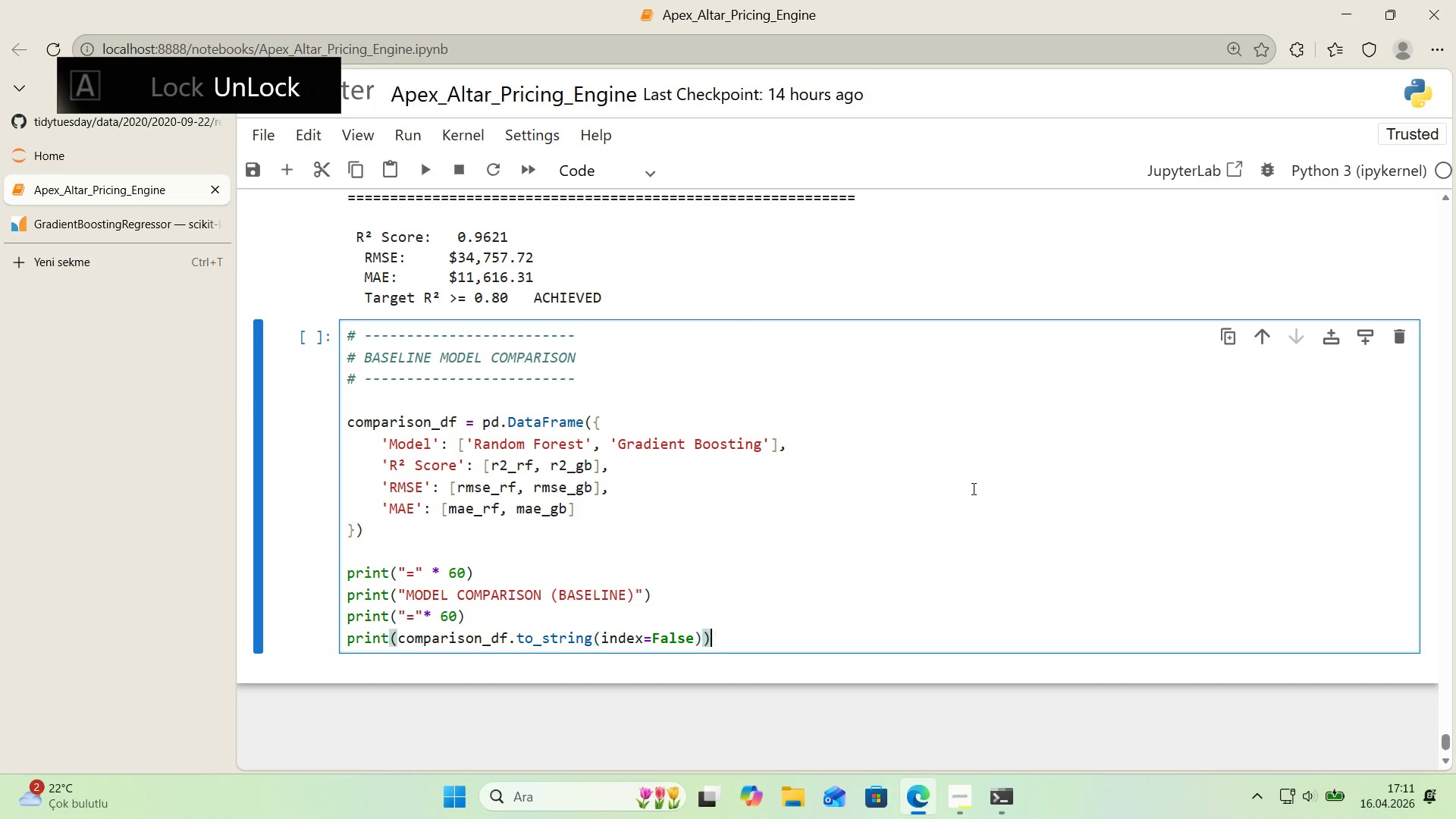 
key(ArrowRight)
 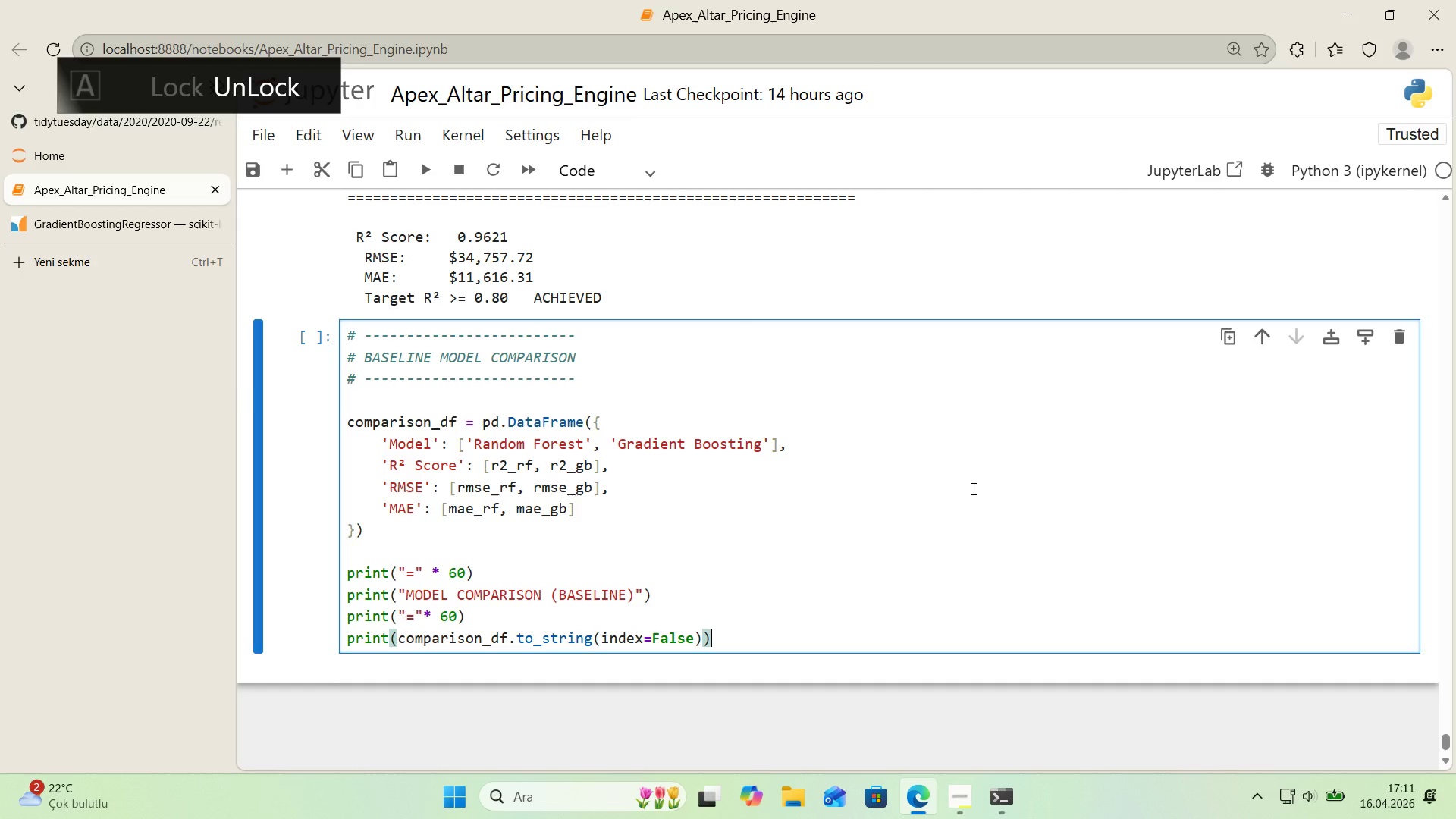 
key(ArrowRight)
 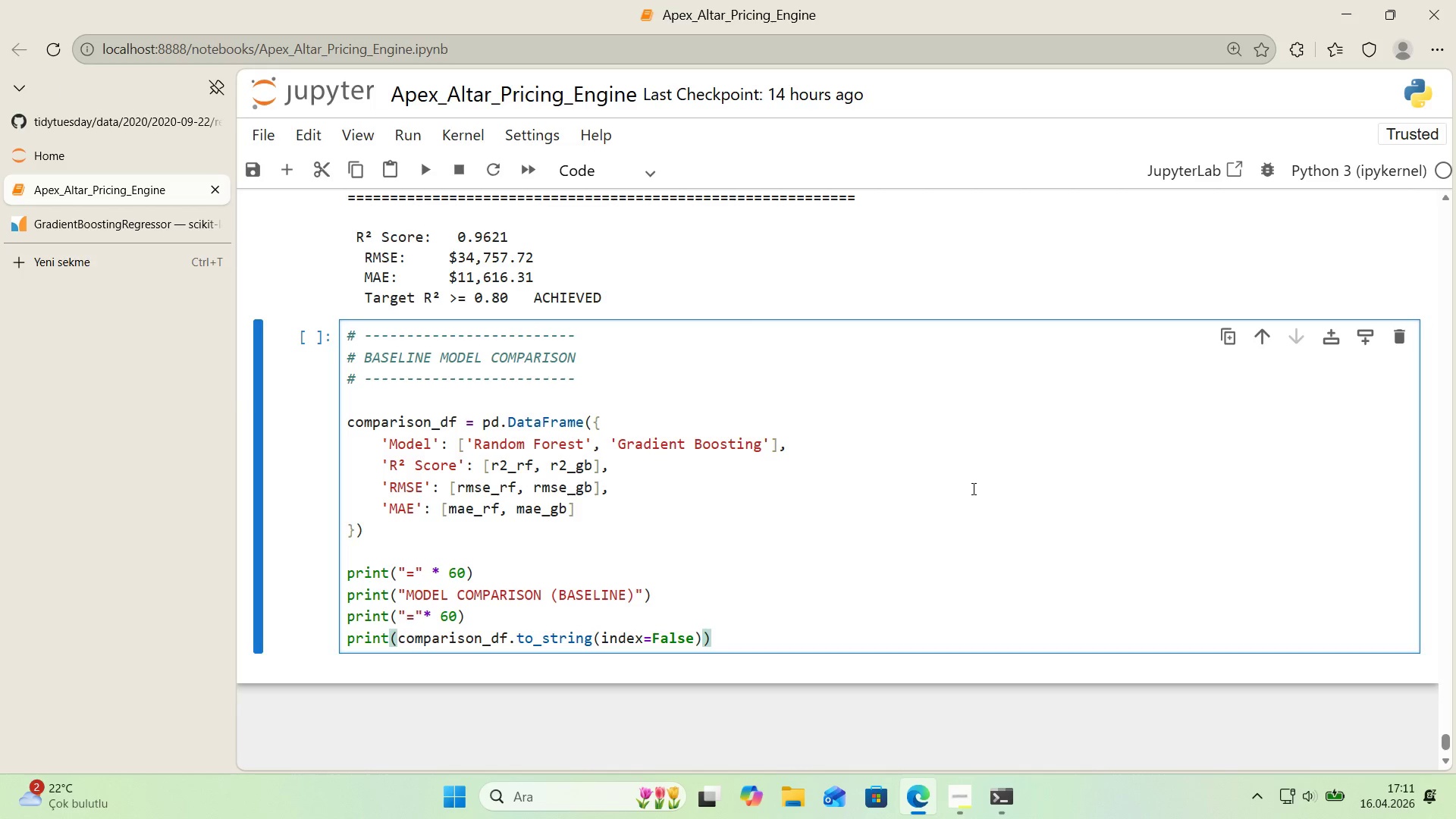 
key(Enter)
 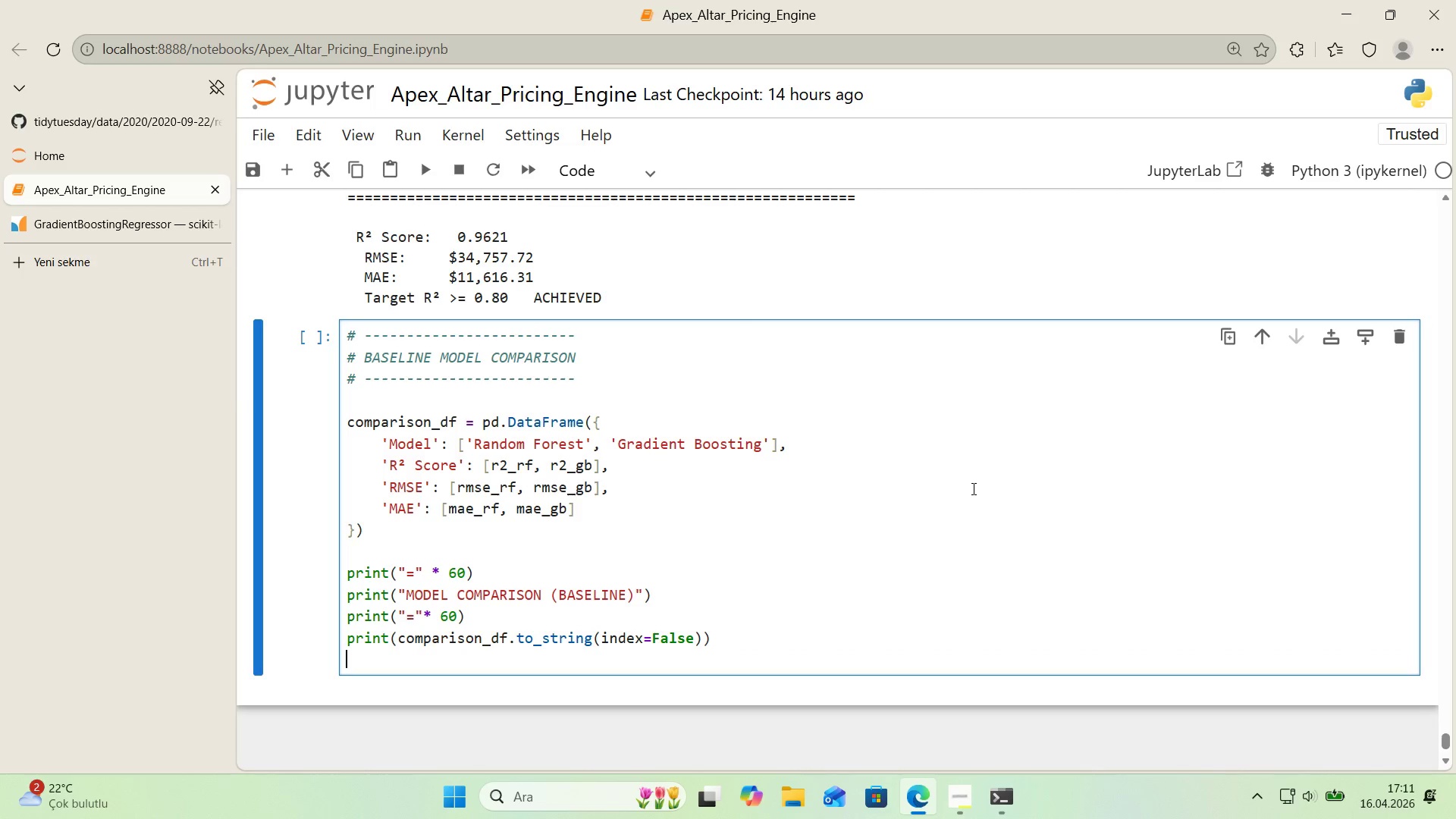 
key(Enter)
 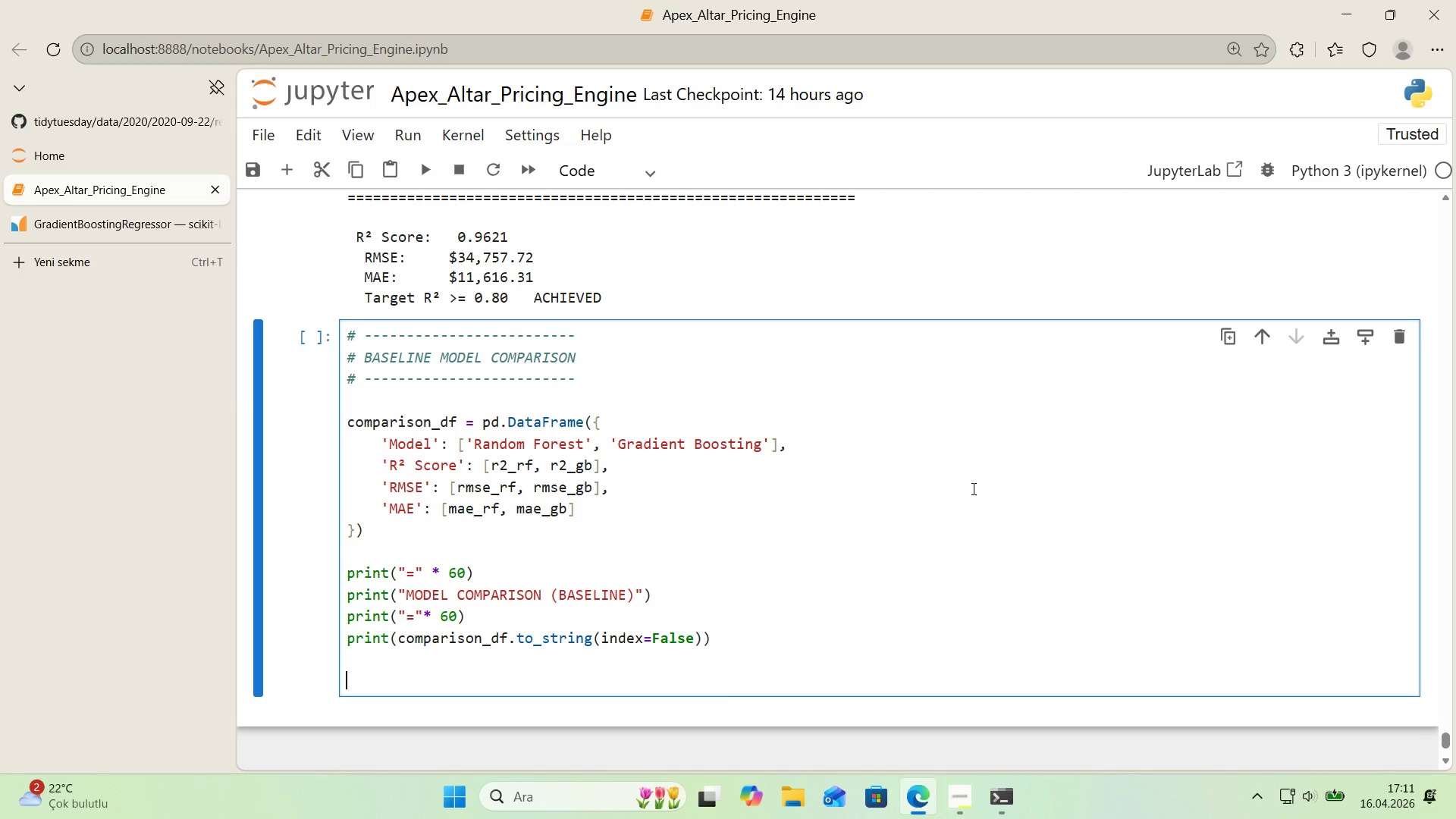 
key(Control+ControlLeft)
 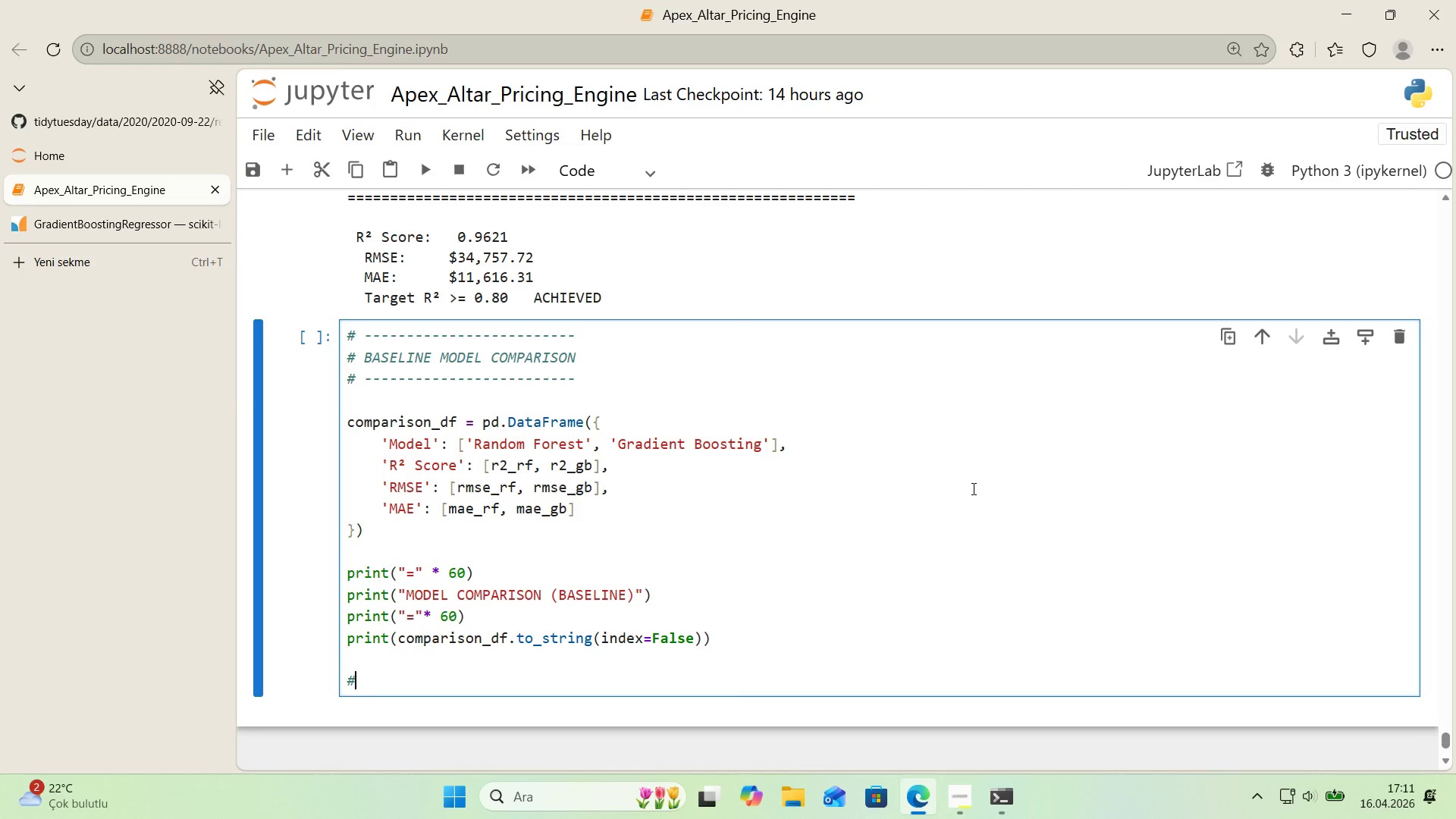 
key(Alt+Control+AltRight)
 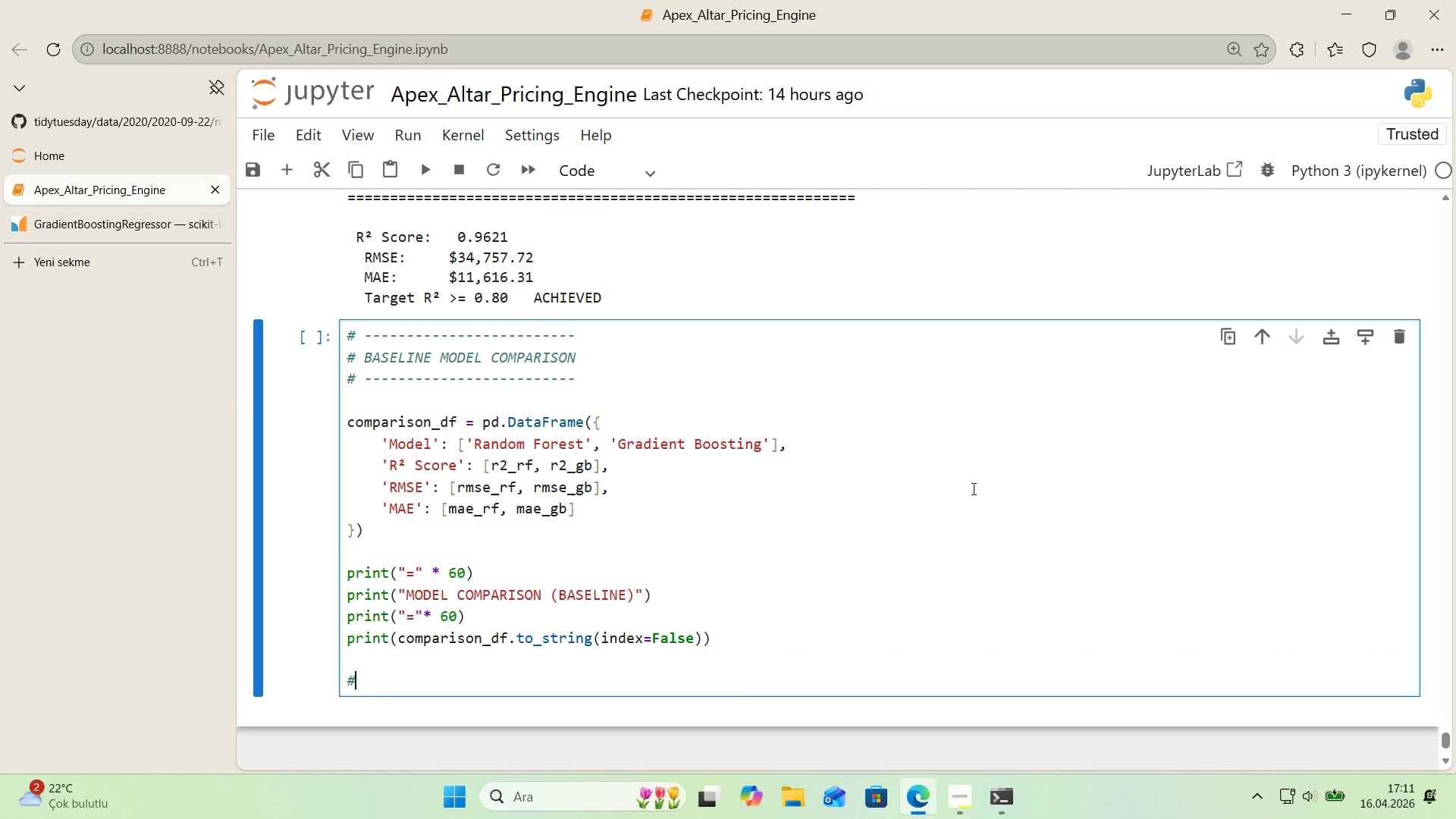 
key(Alt+Control+3)
 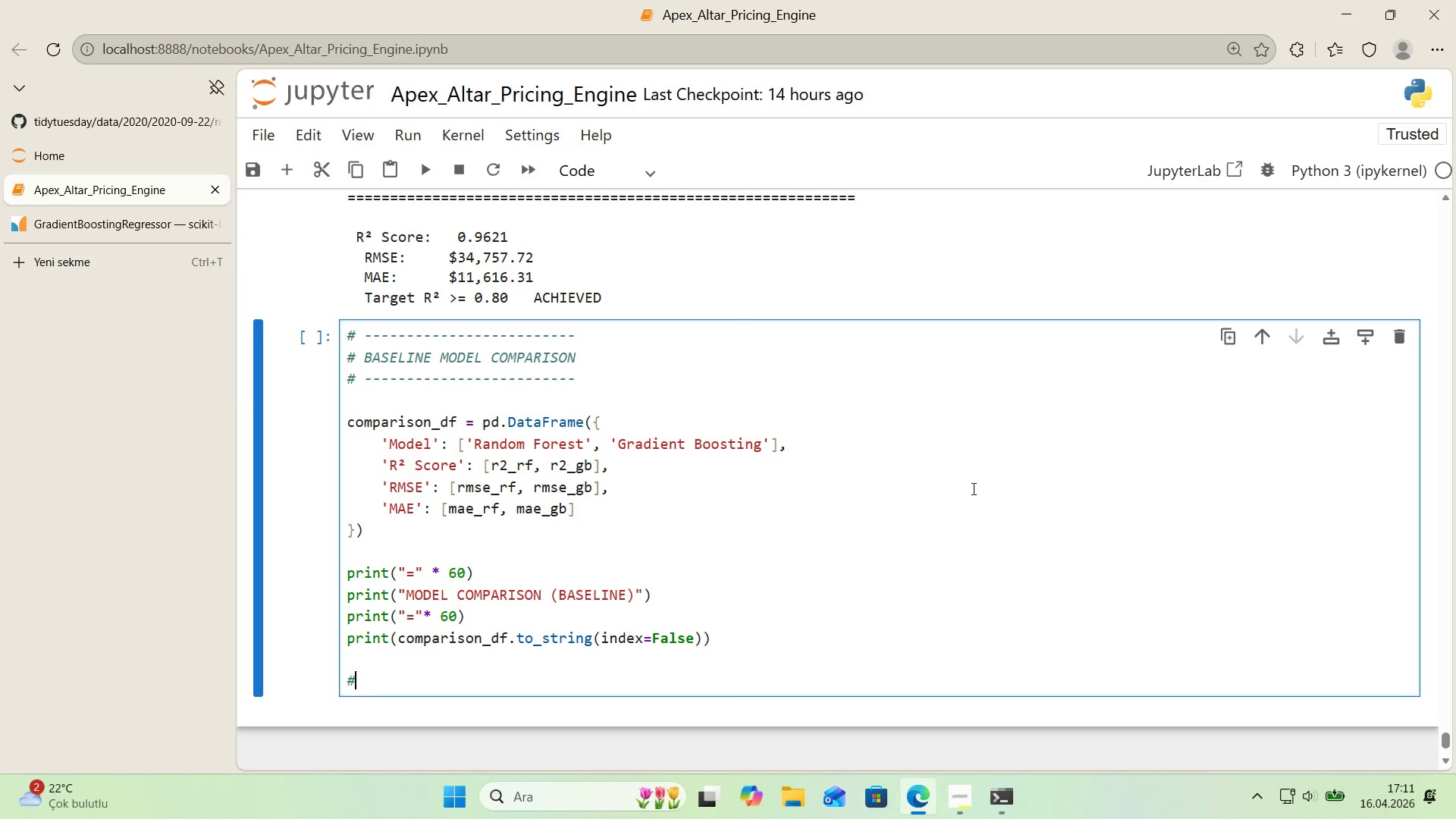 
type( Select best model for tun'ng)
 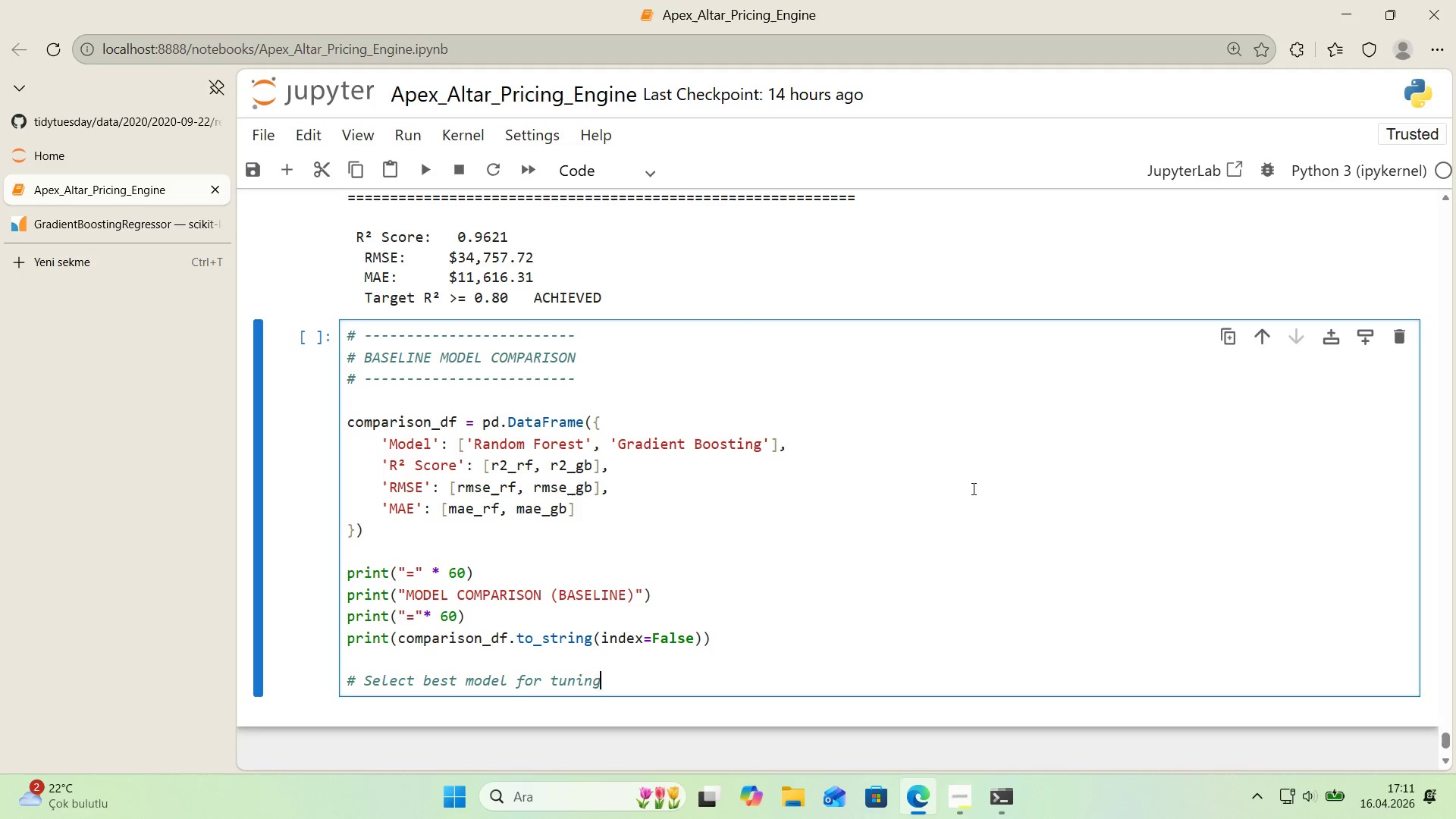 
key(Enter)
 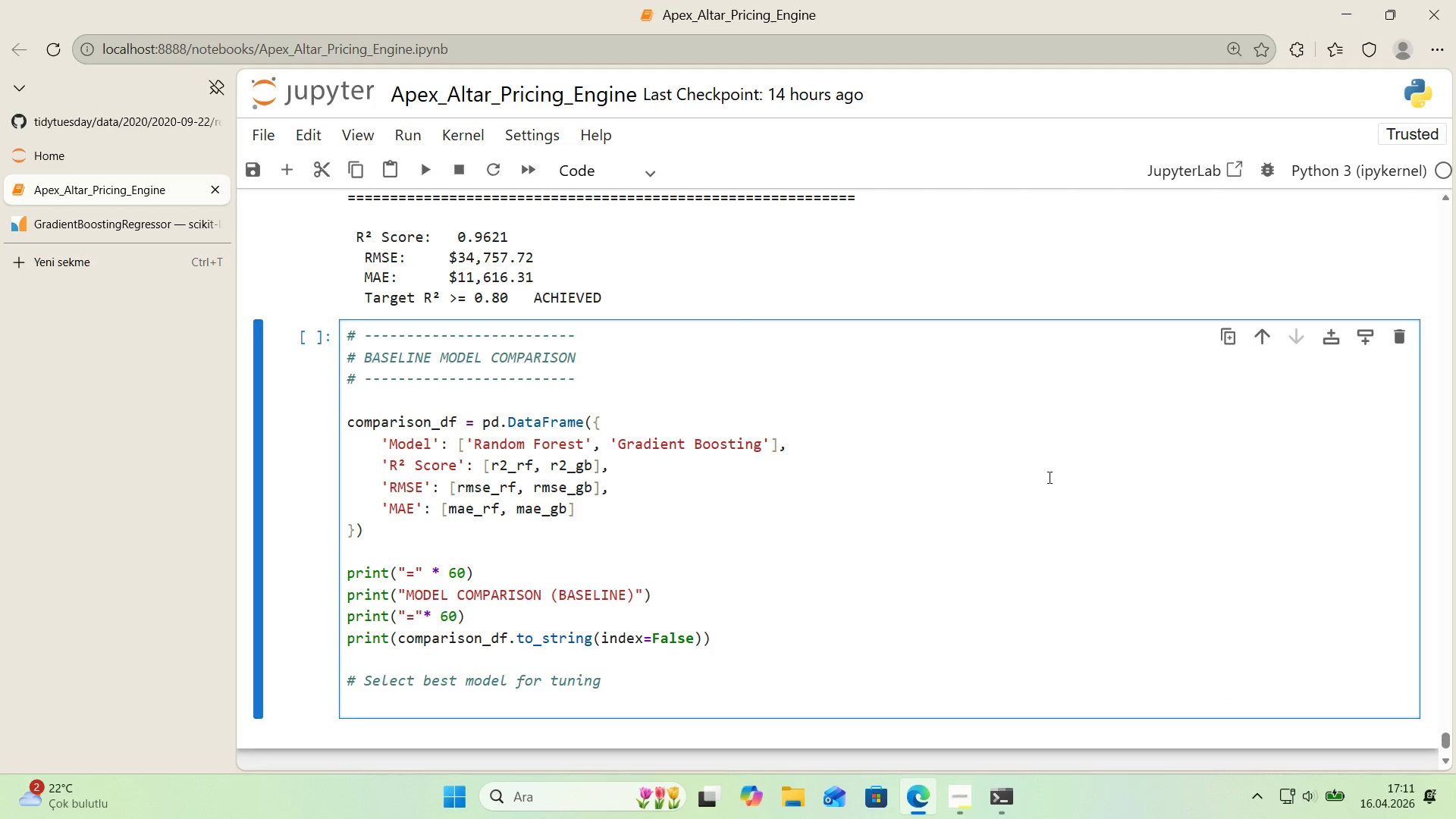 
scroll: coordinate [1057, 472], scroll_direction: down, amount: 1.0
 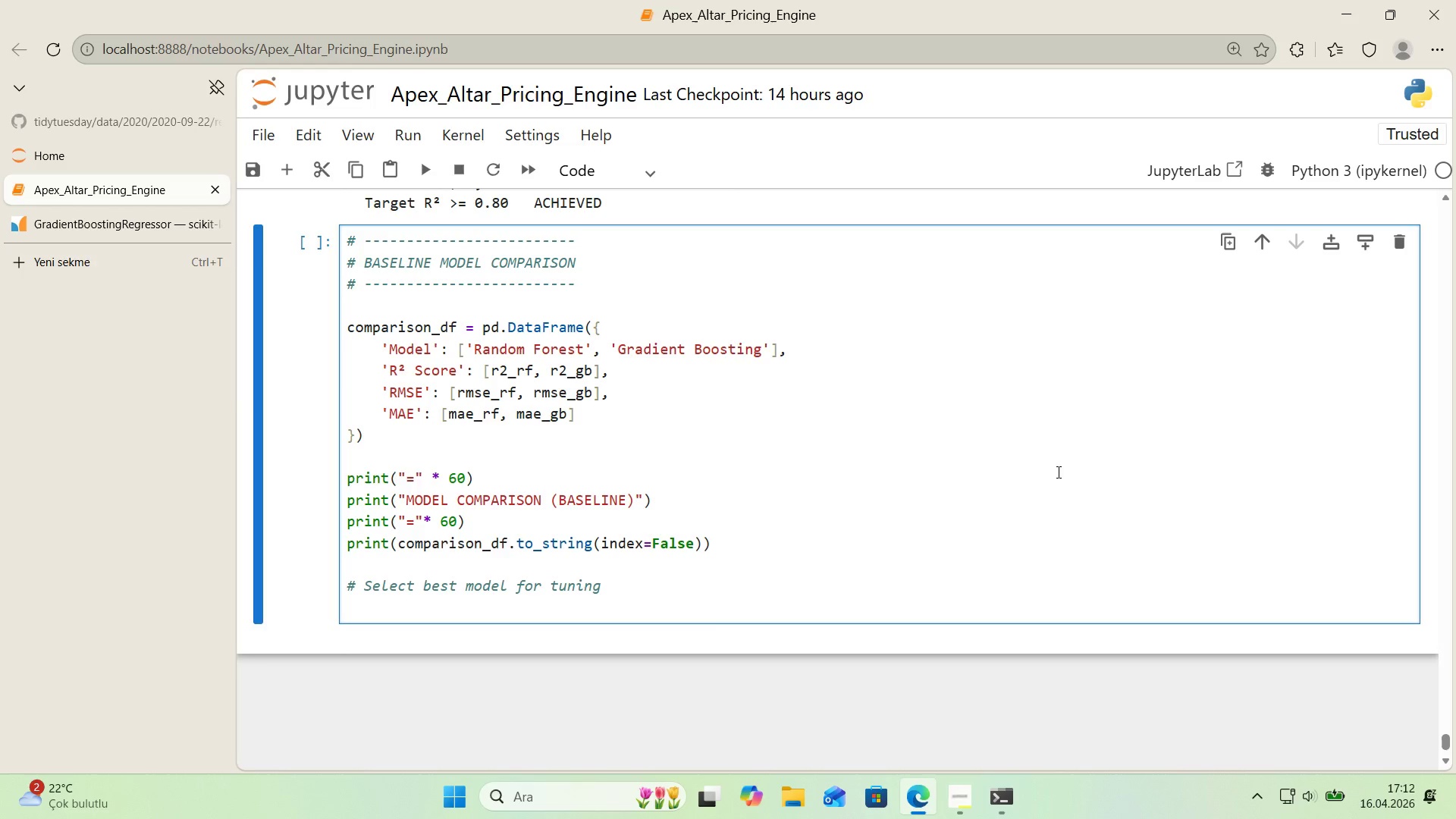 
wait(30.46)
 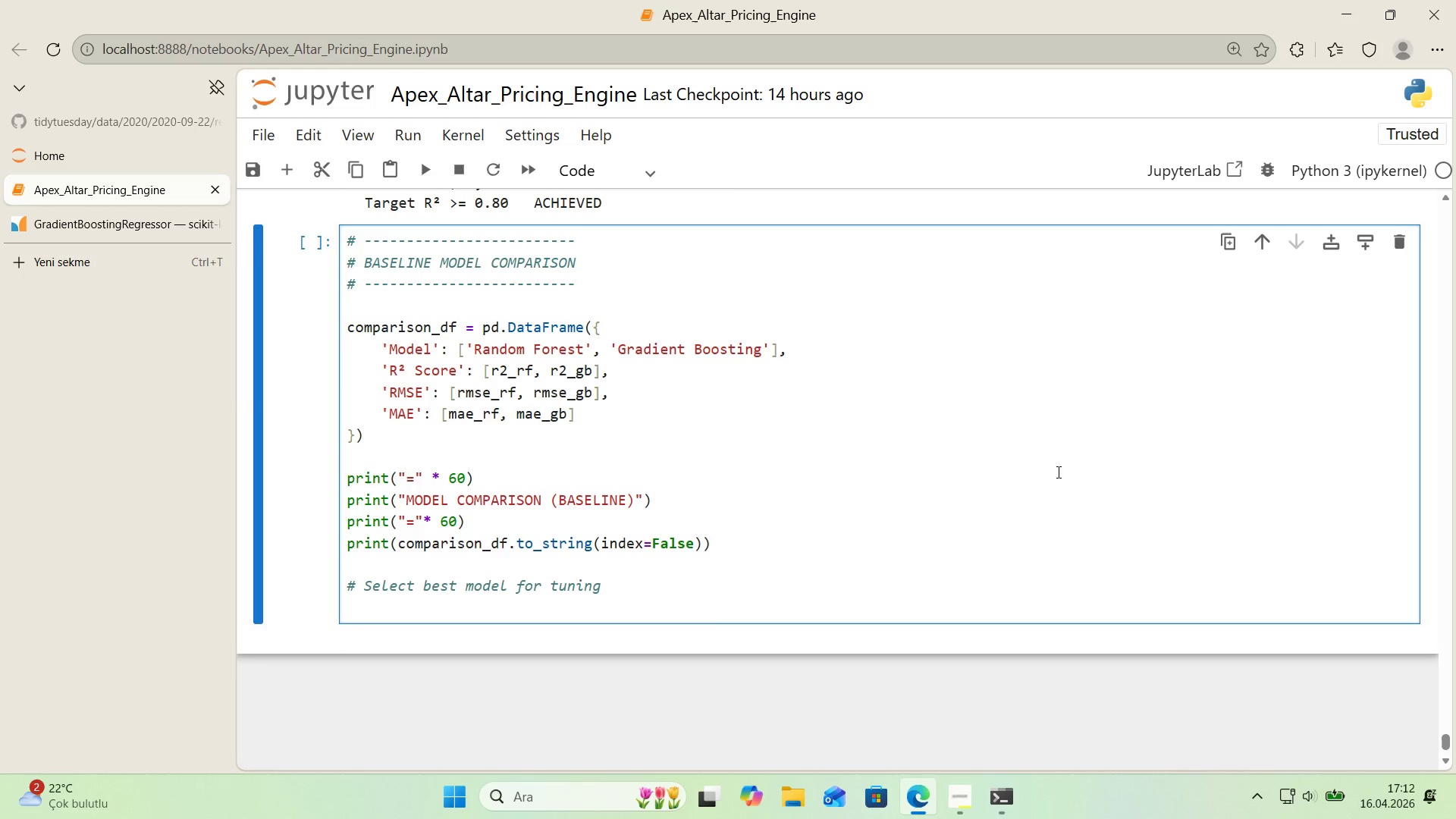 
type(best_basel'ne ) @@)
 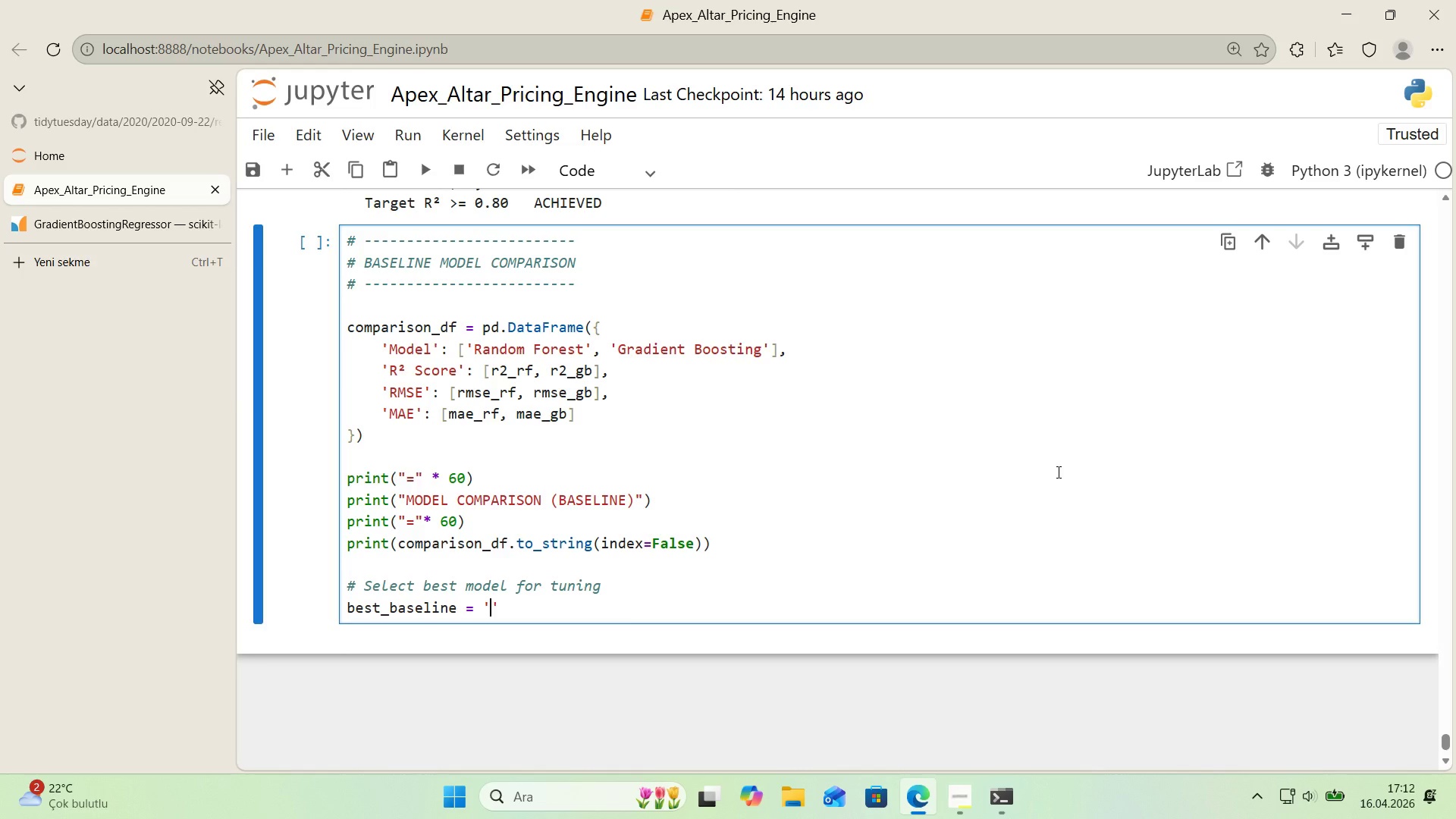 
 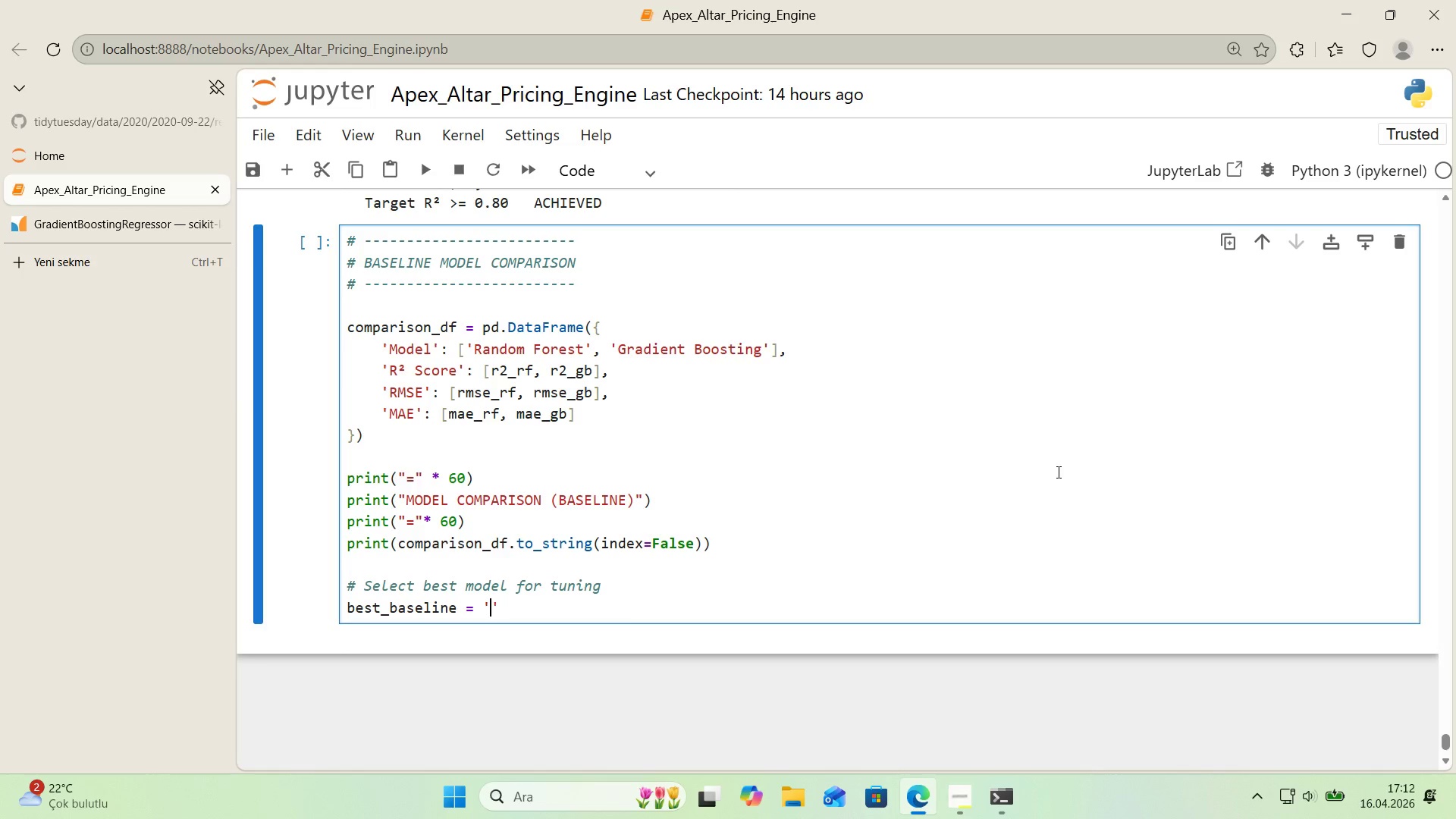 
key(ArrowLeft)
 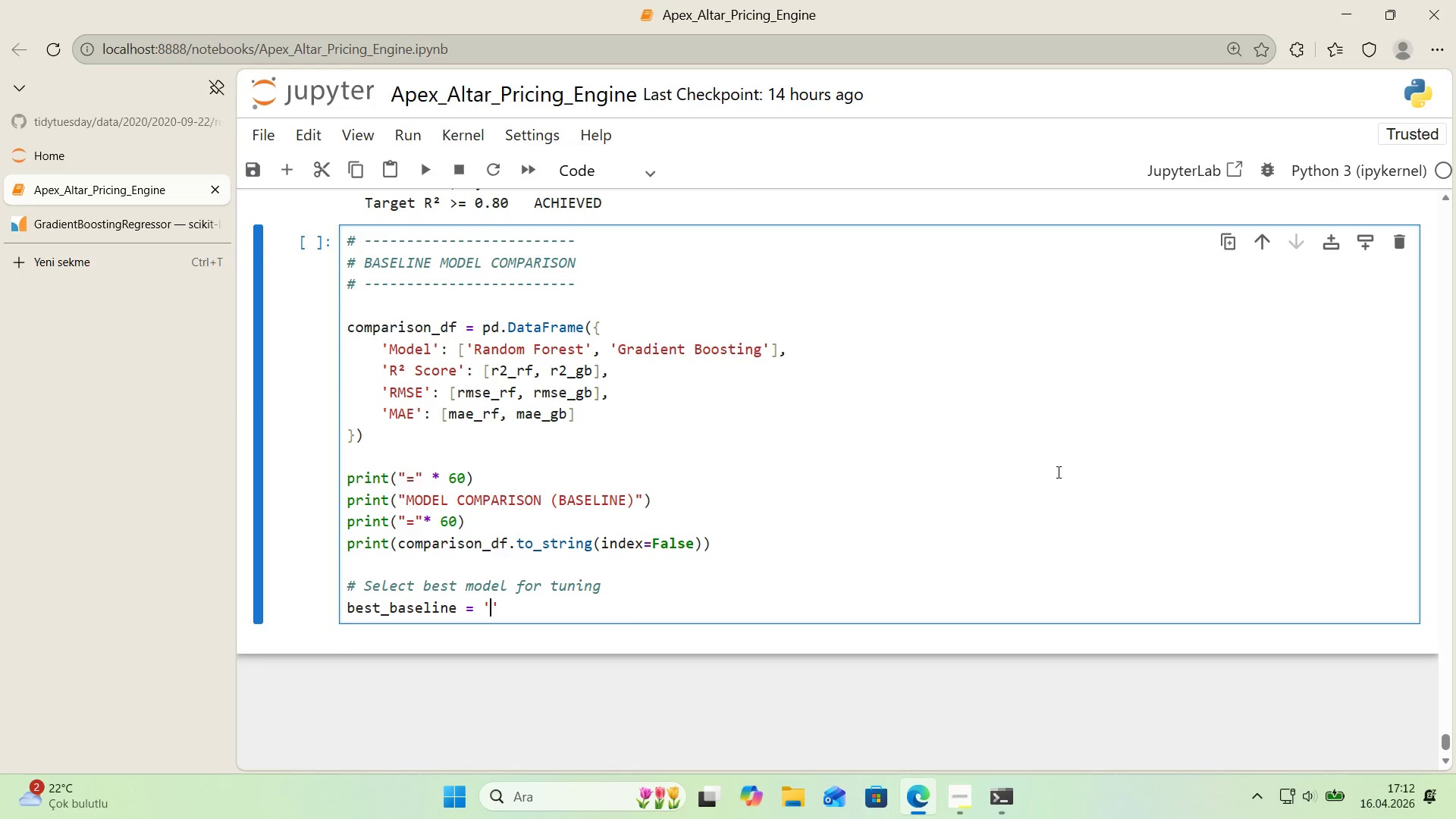 
type(Random Forest)
 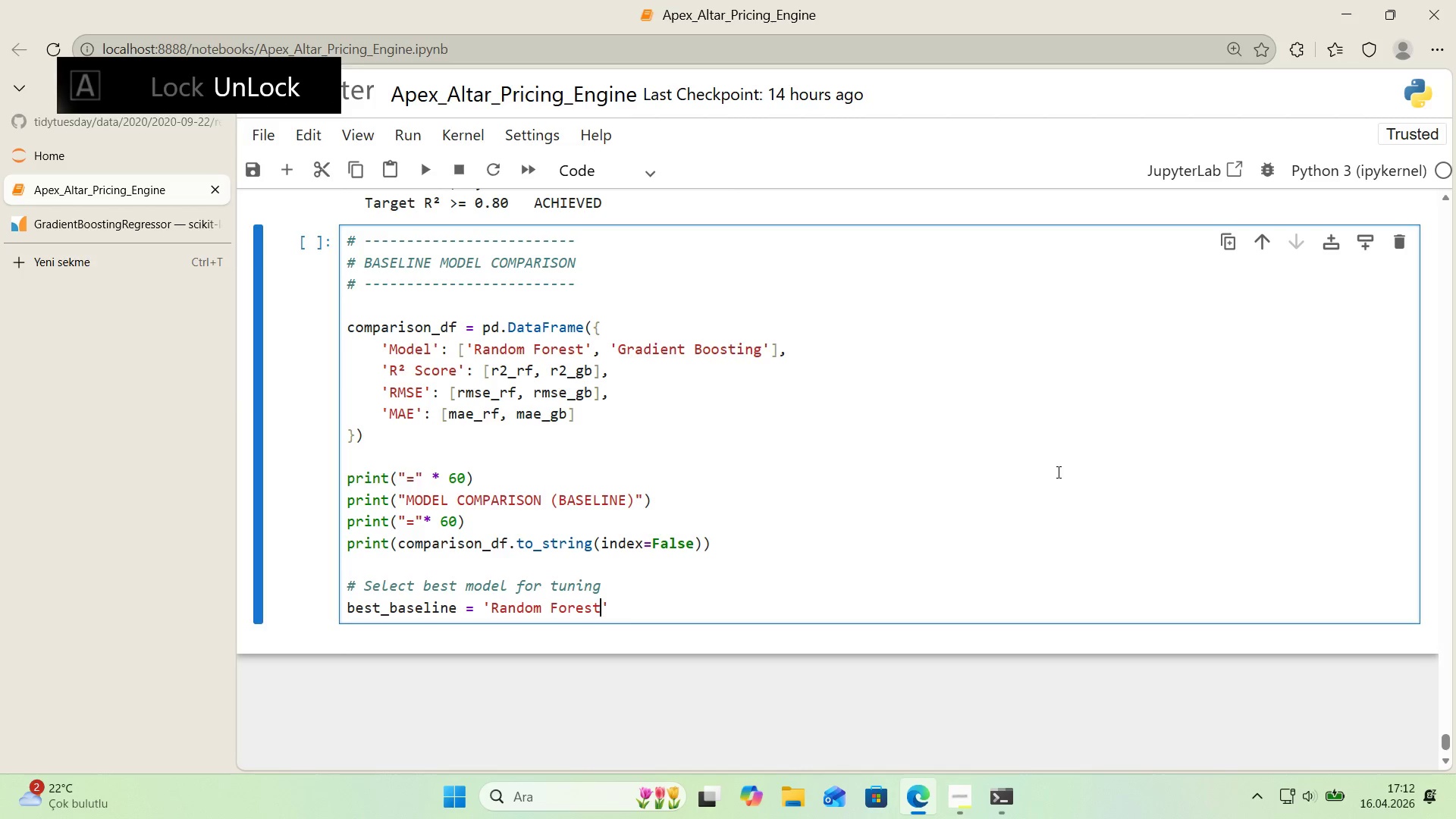 
key(ArrowRight)
 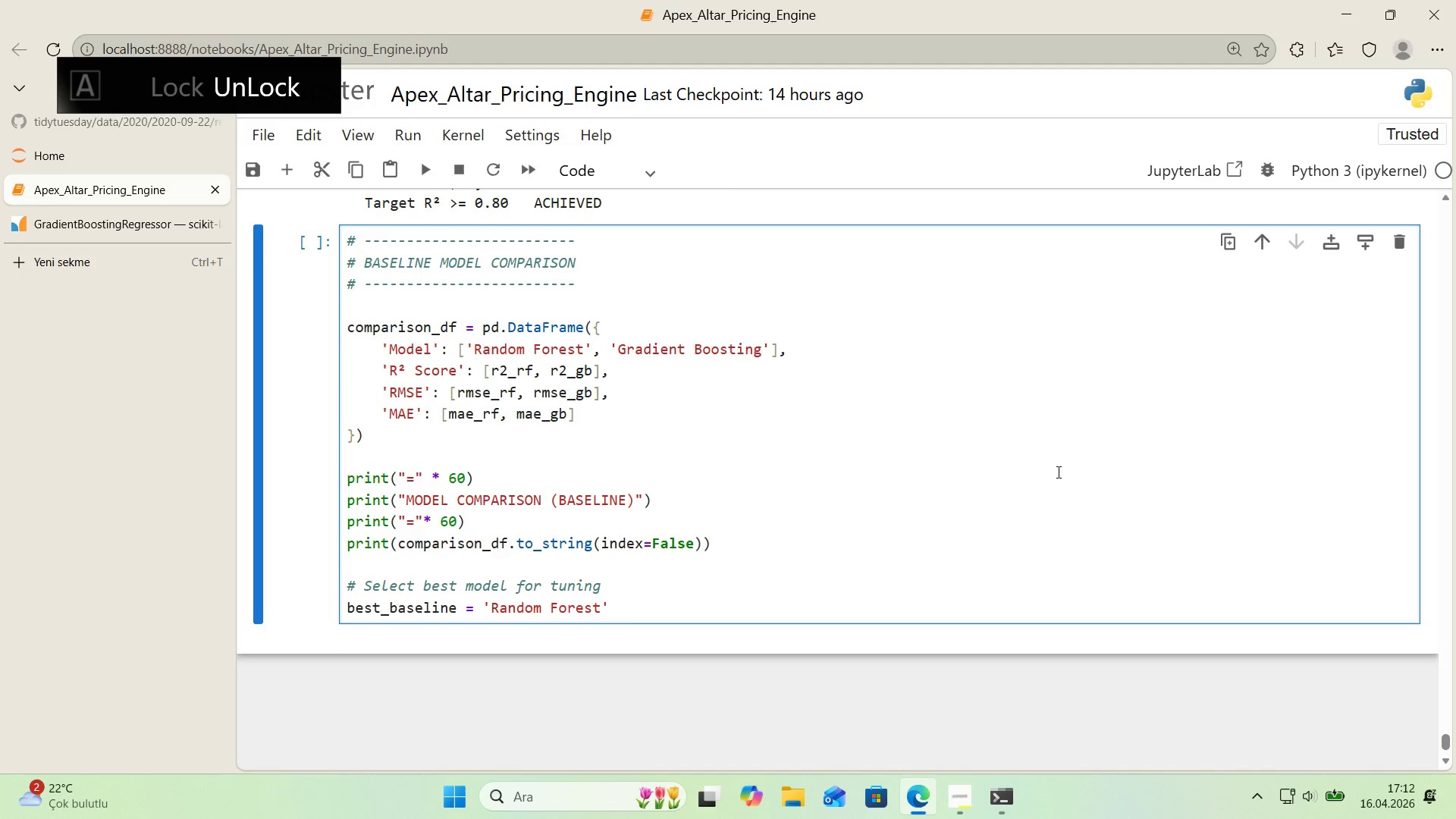 
type( 'f r2_rf [Break]) r2))
key(Backspace)
type(_gb else @@)
 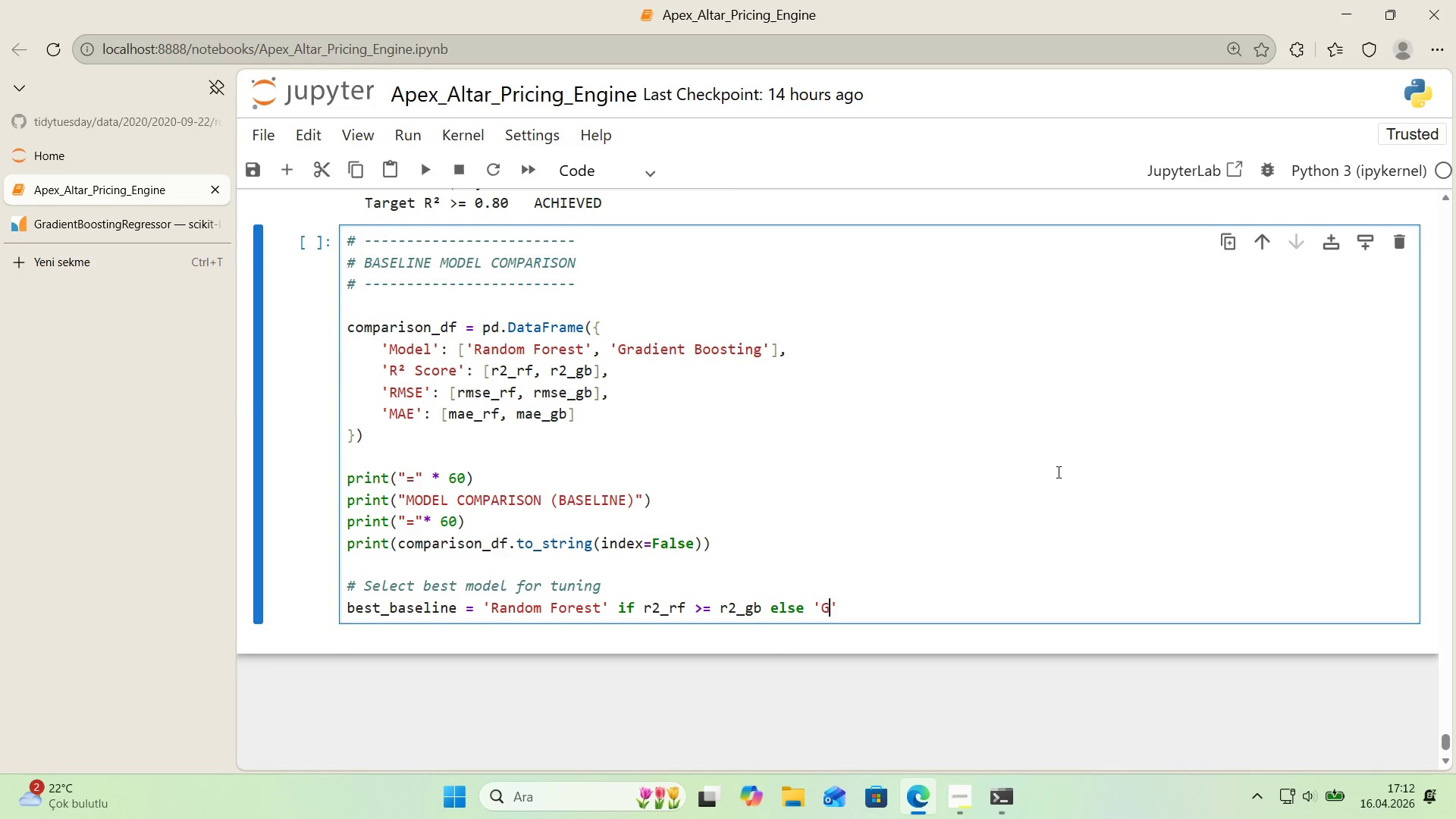 
 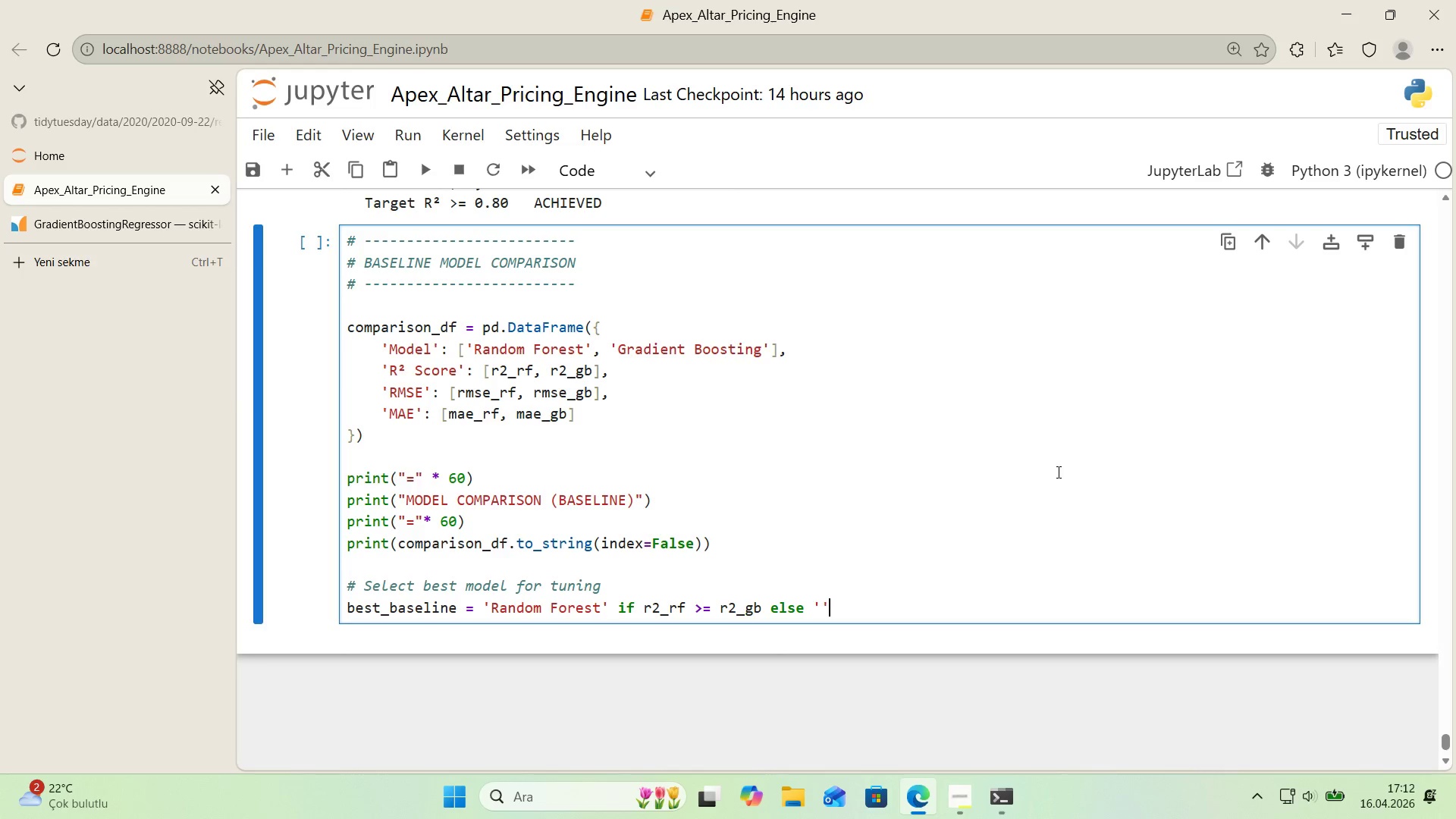 
key(ArrowLeft)
 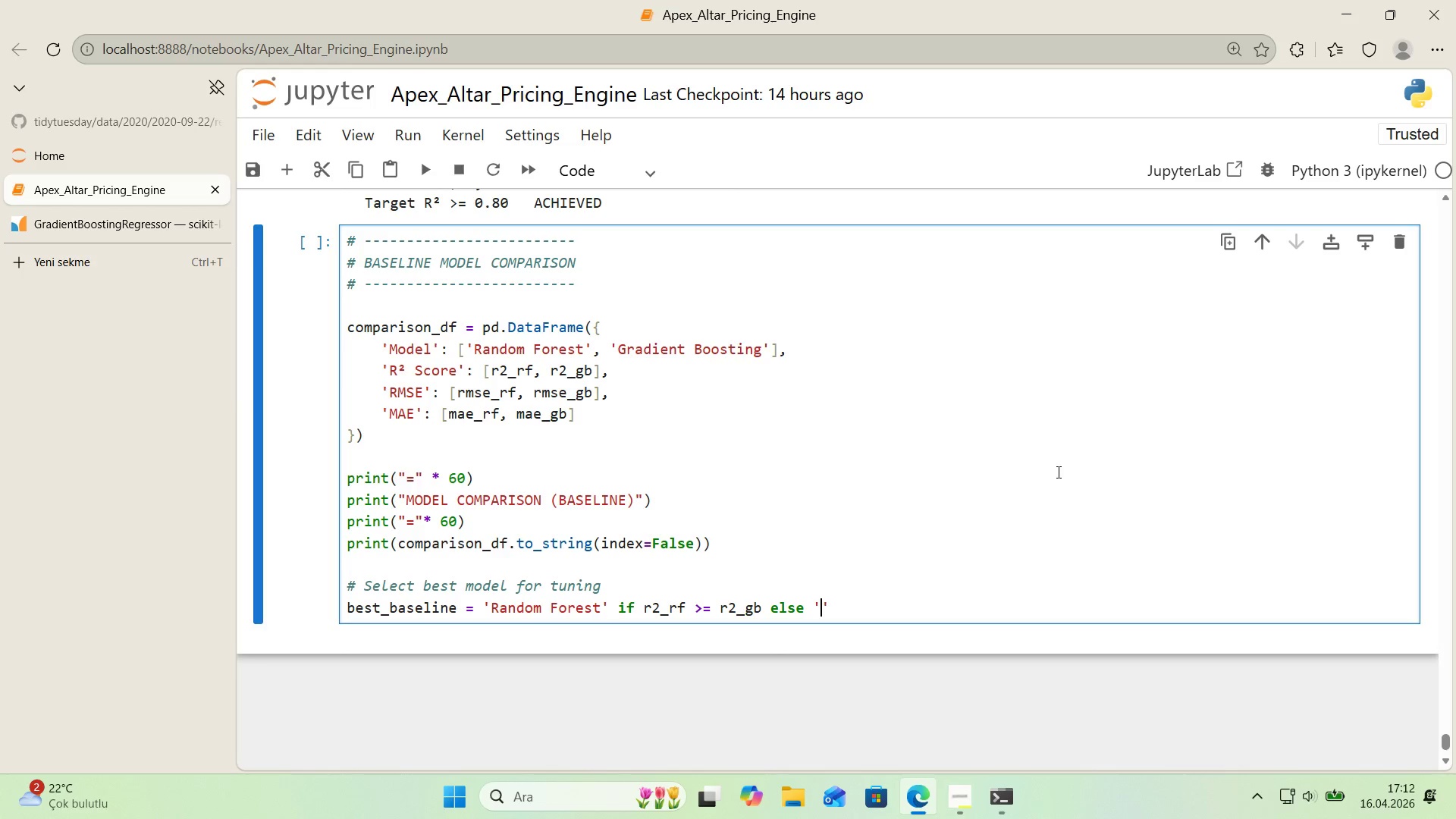 
type(Grad'ent Boost'ng )
key(Backspace)
 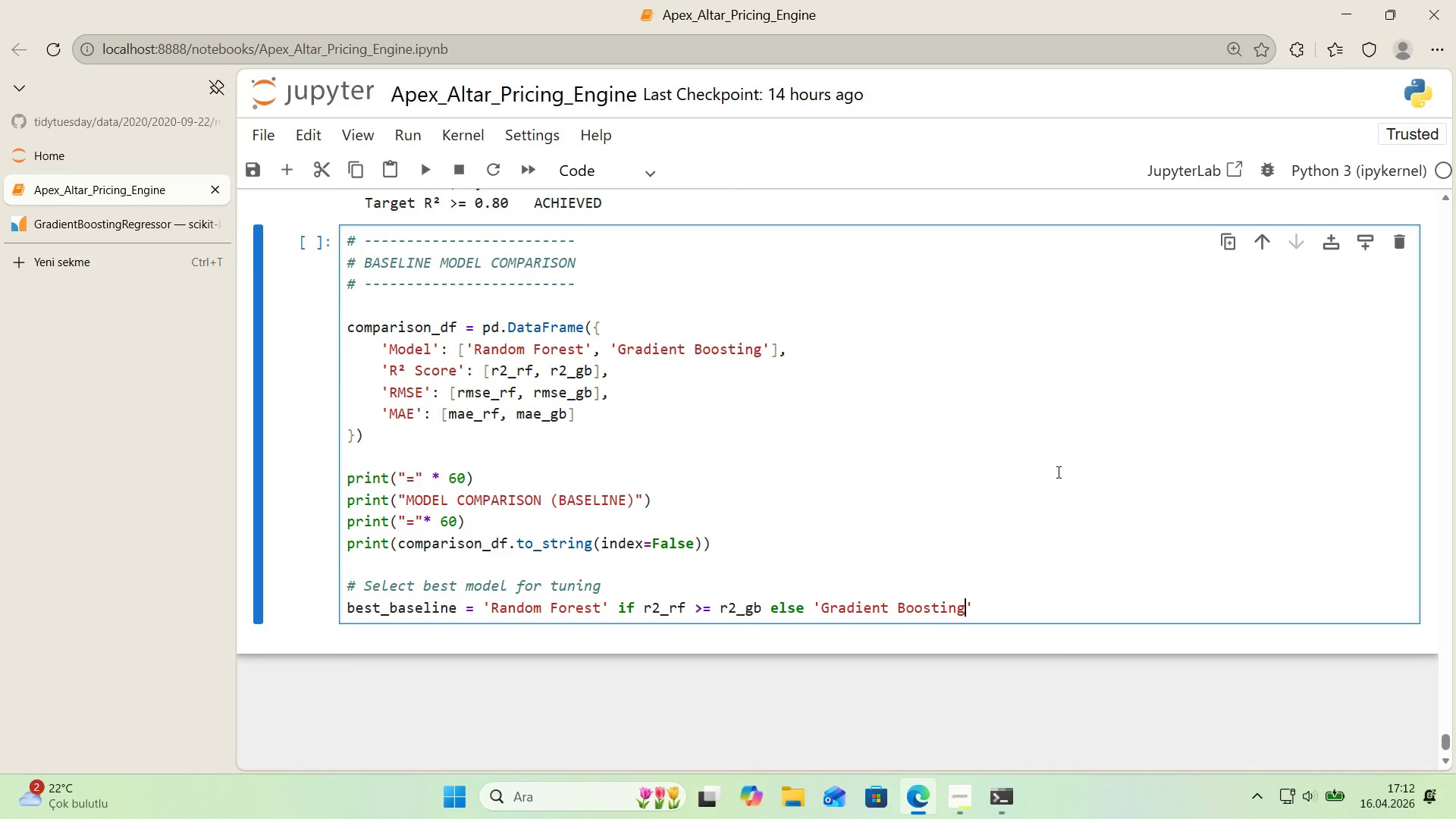 
key(ArrowRight)
 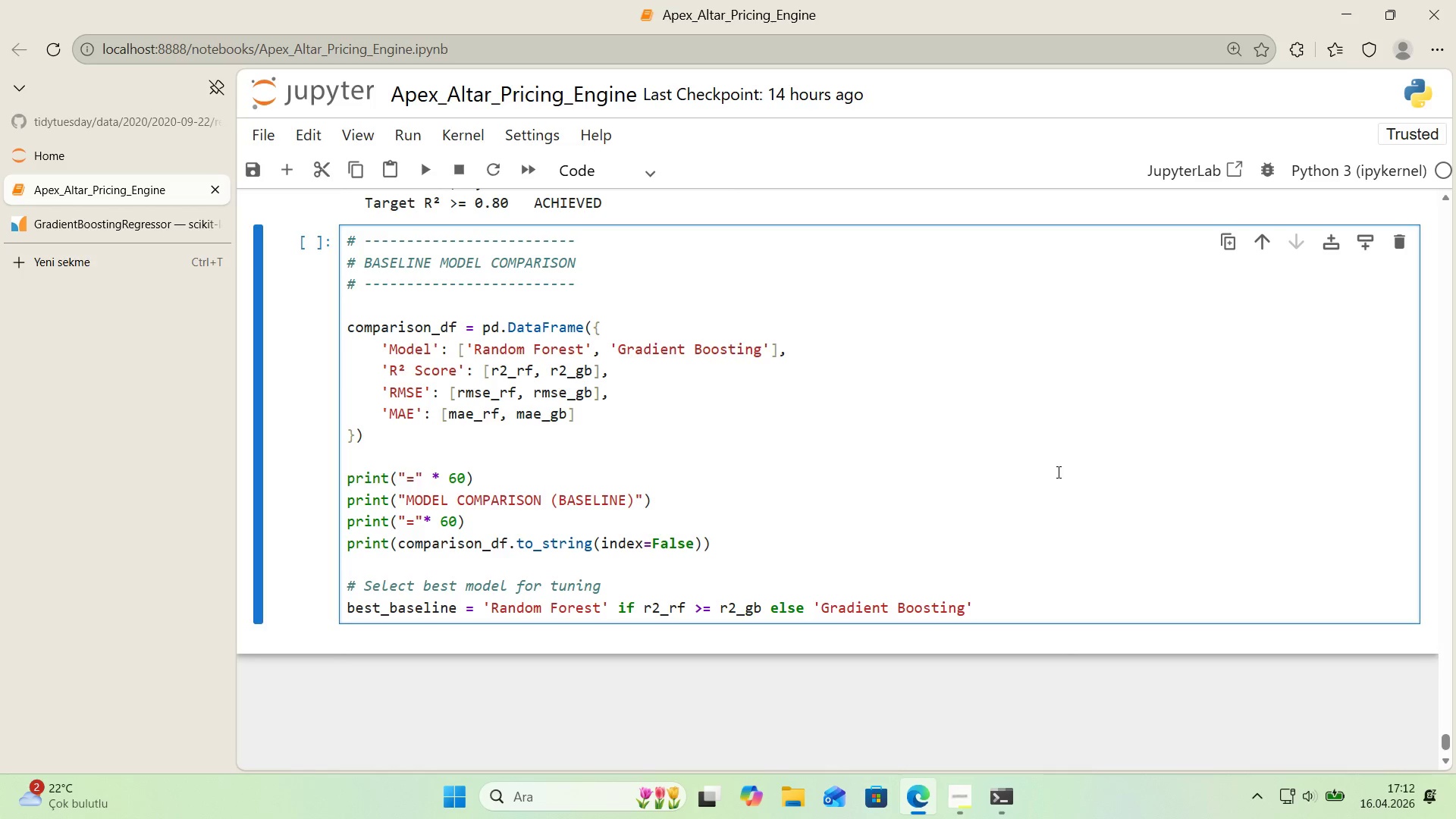 
key(Enter)
 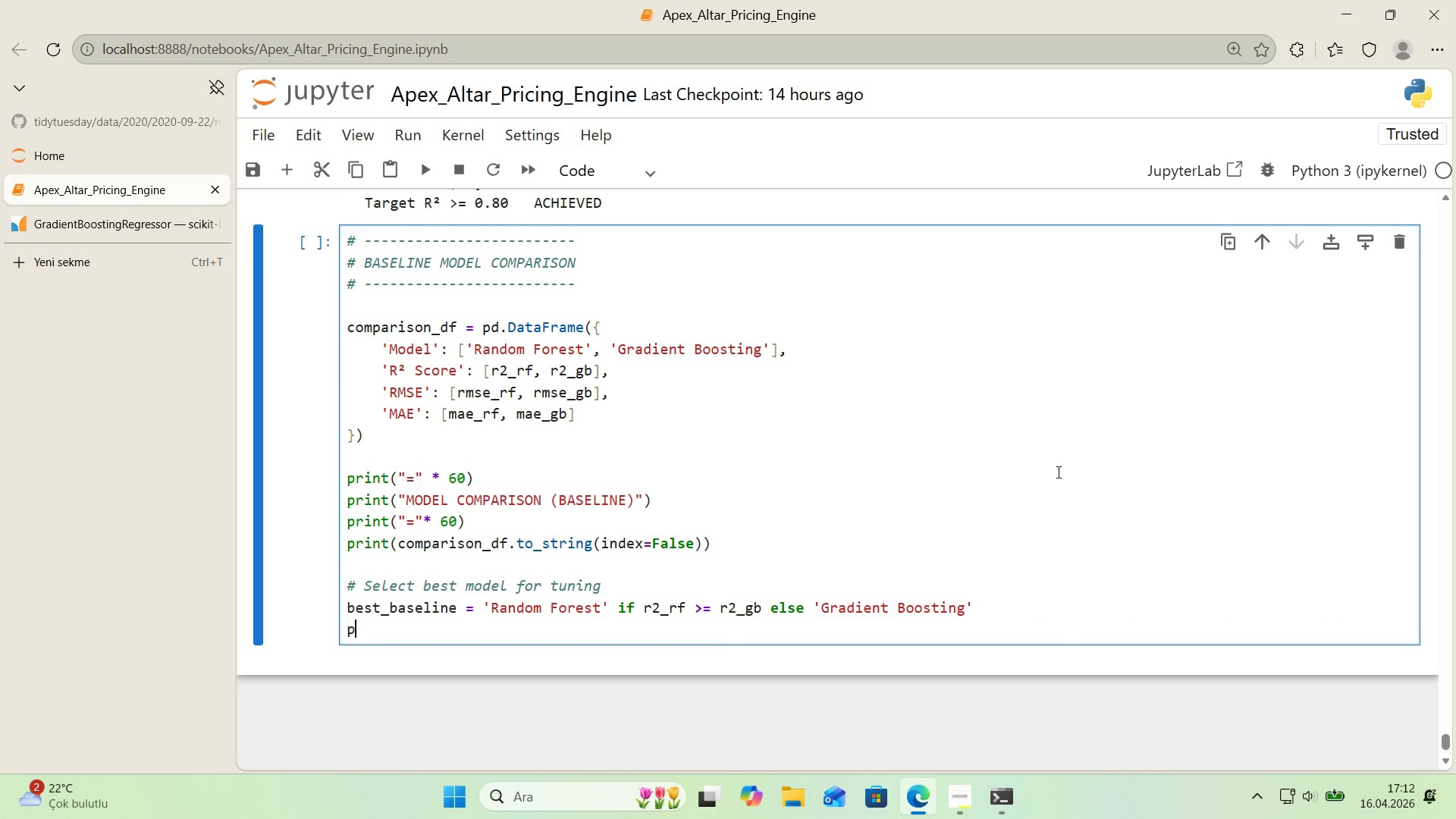 
type(pr'nt*()
 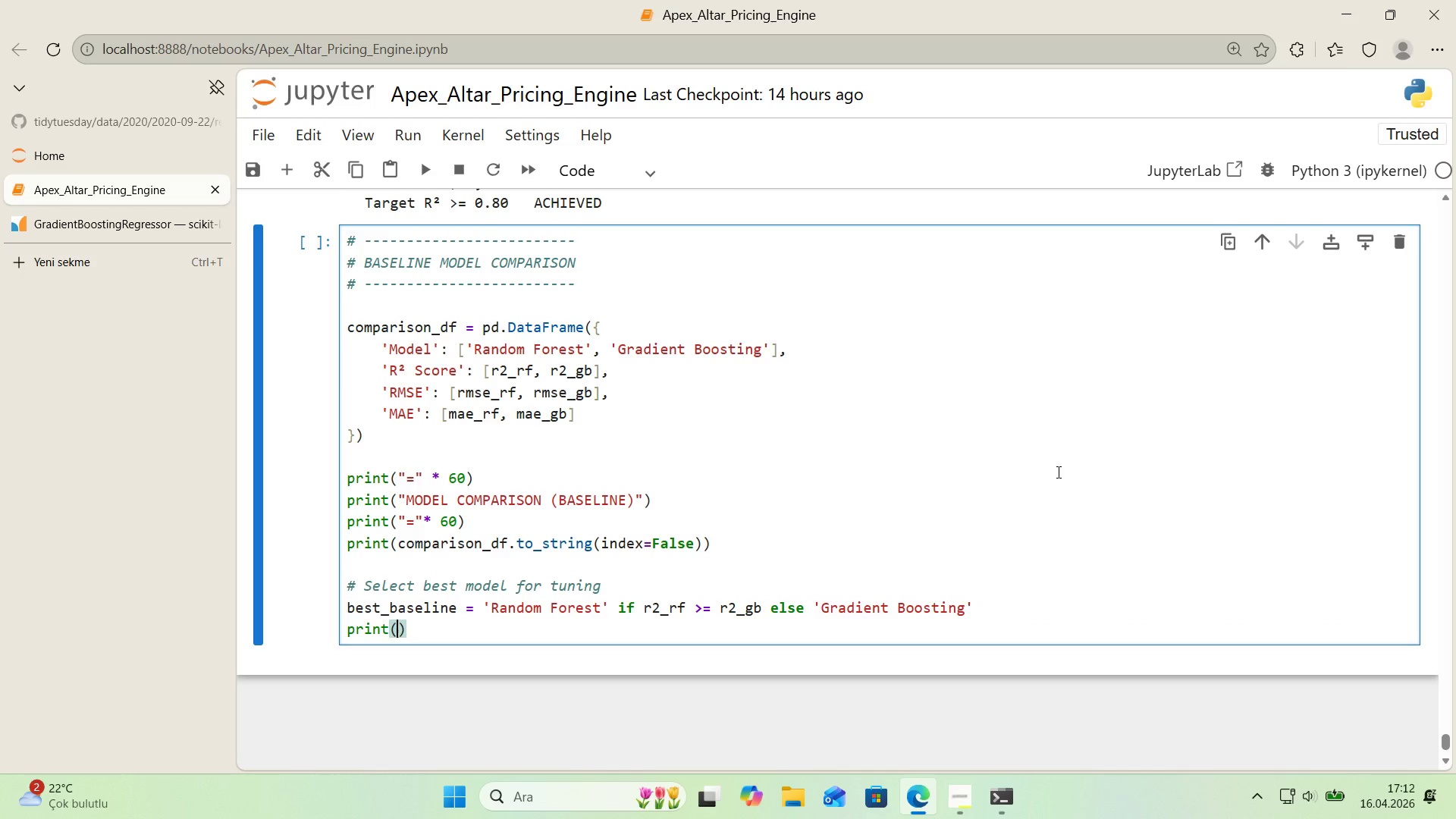 
 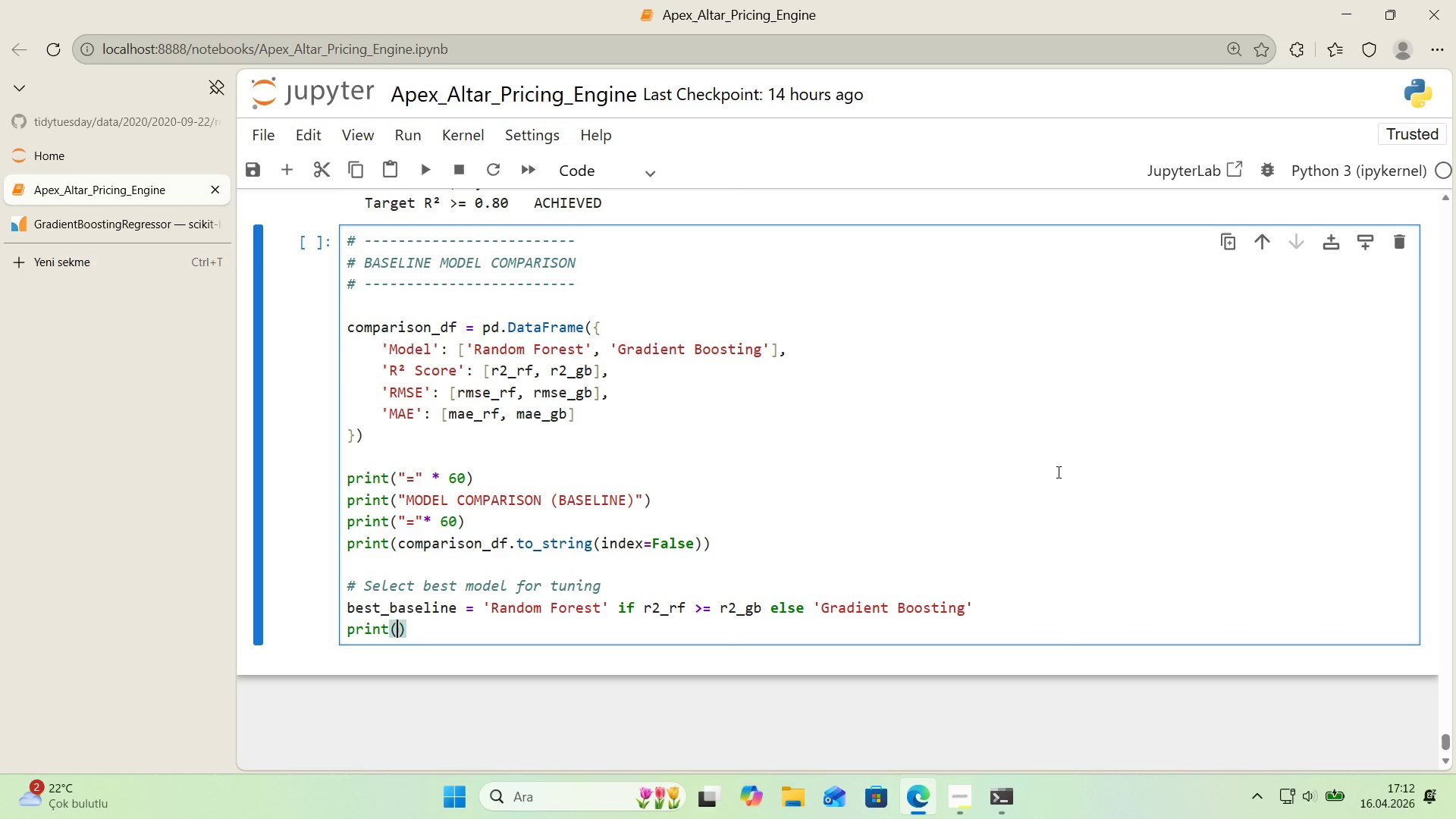 
key(ArrowLeft)
 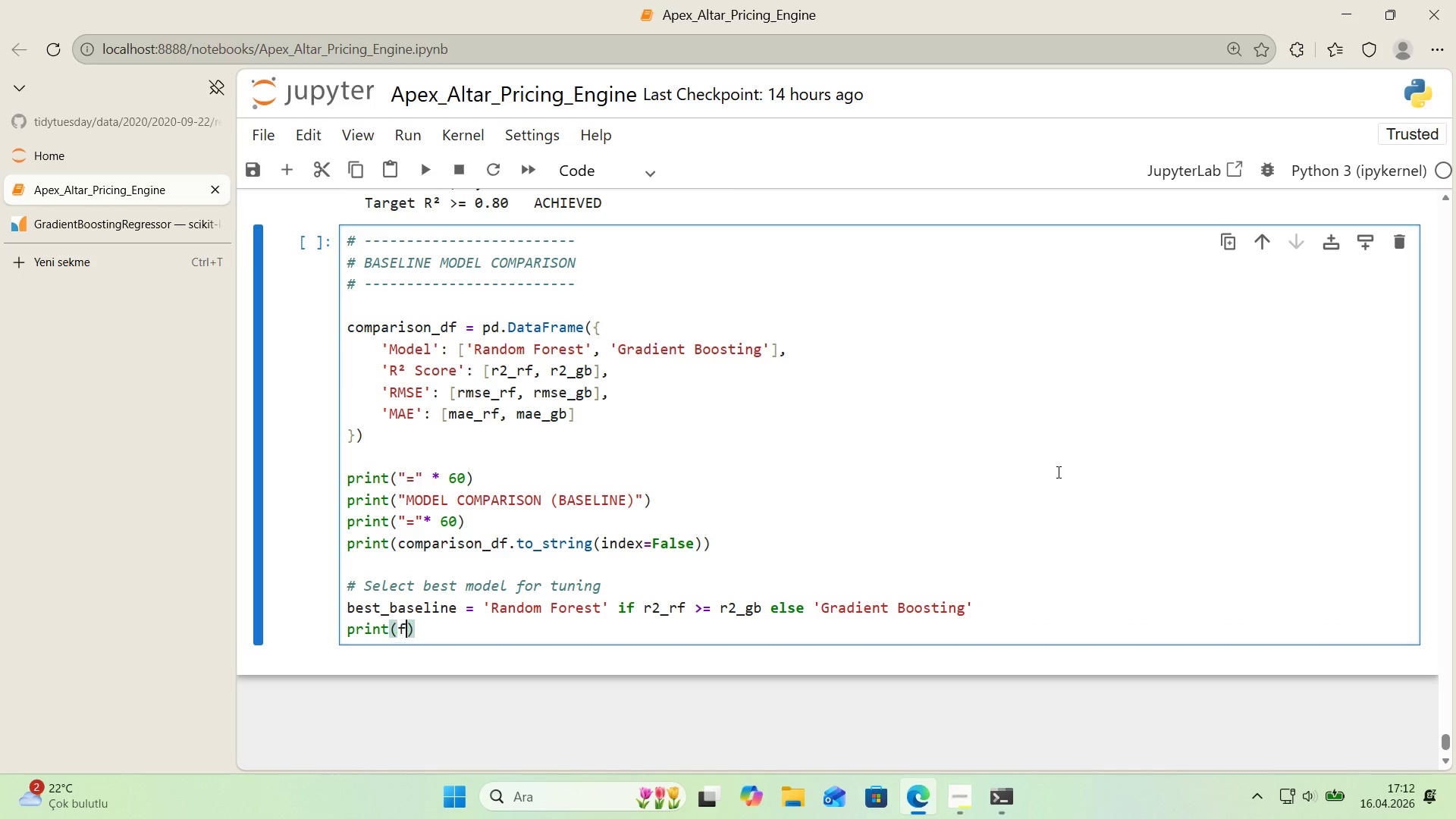 
type(f@@)
 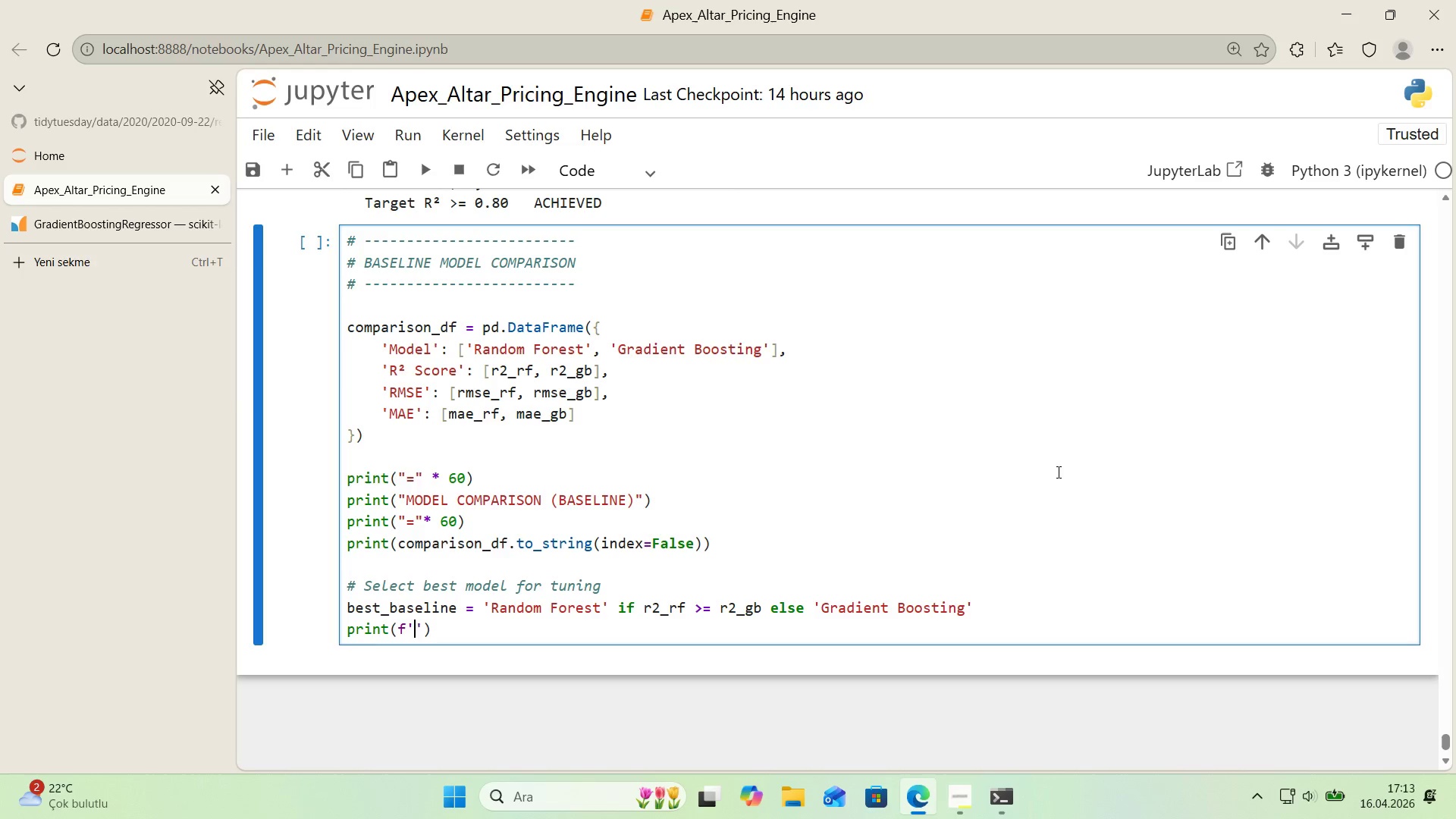 
 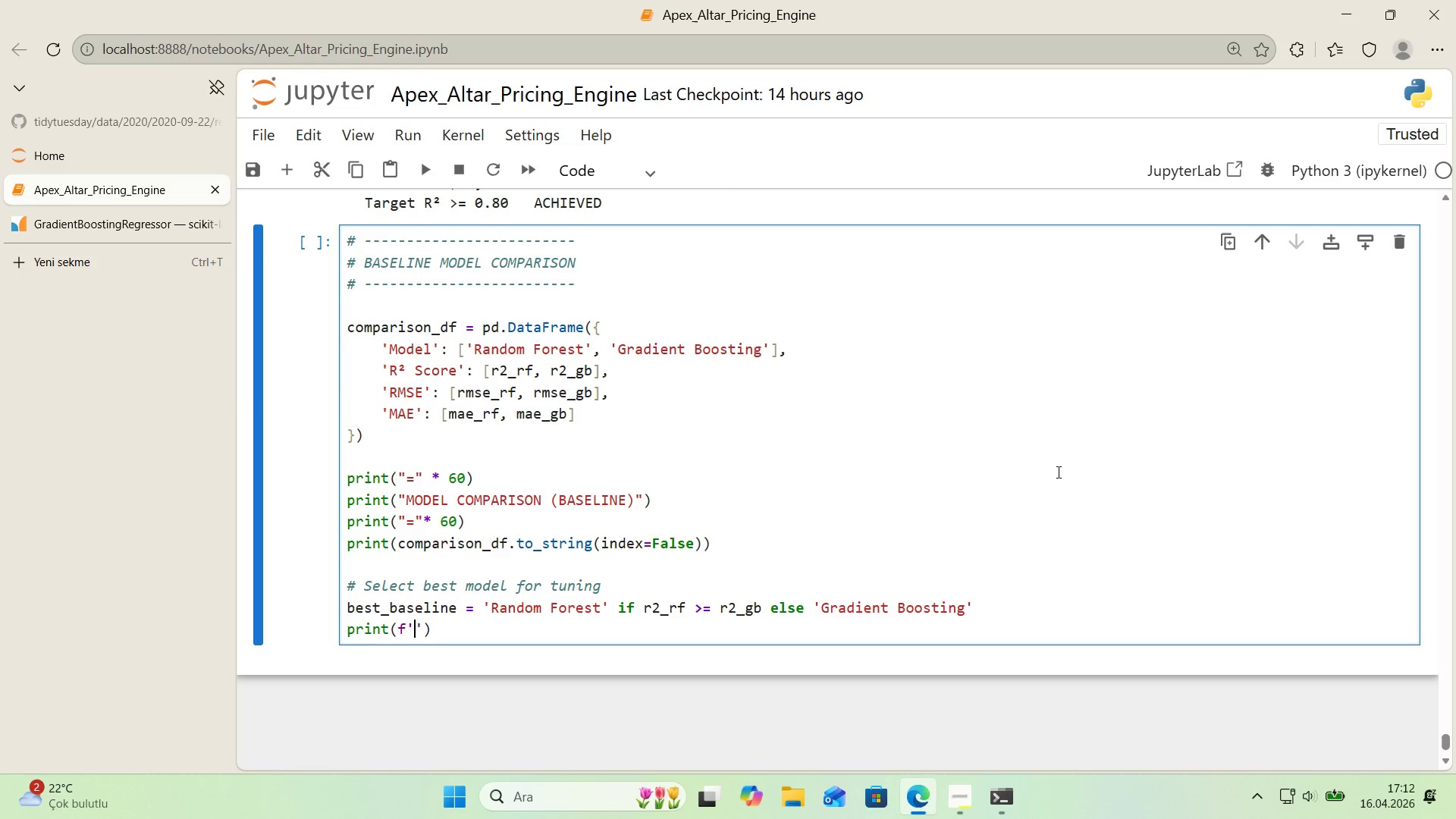 
key(ArrowLeft)
 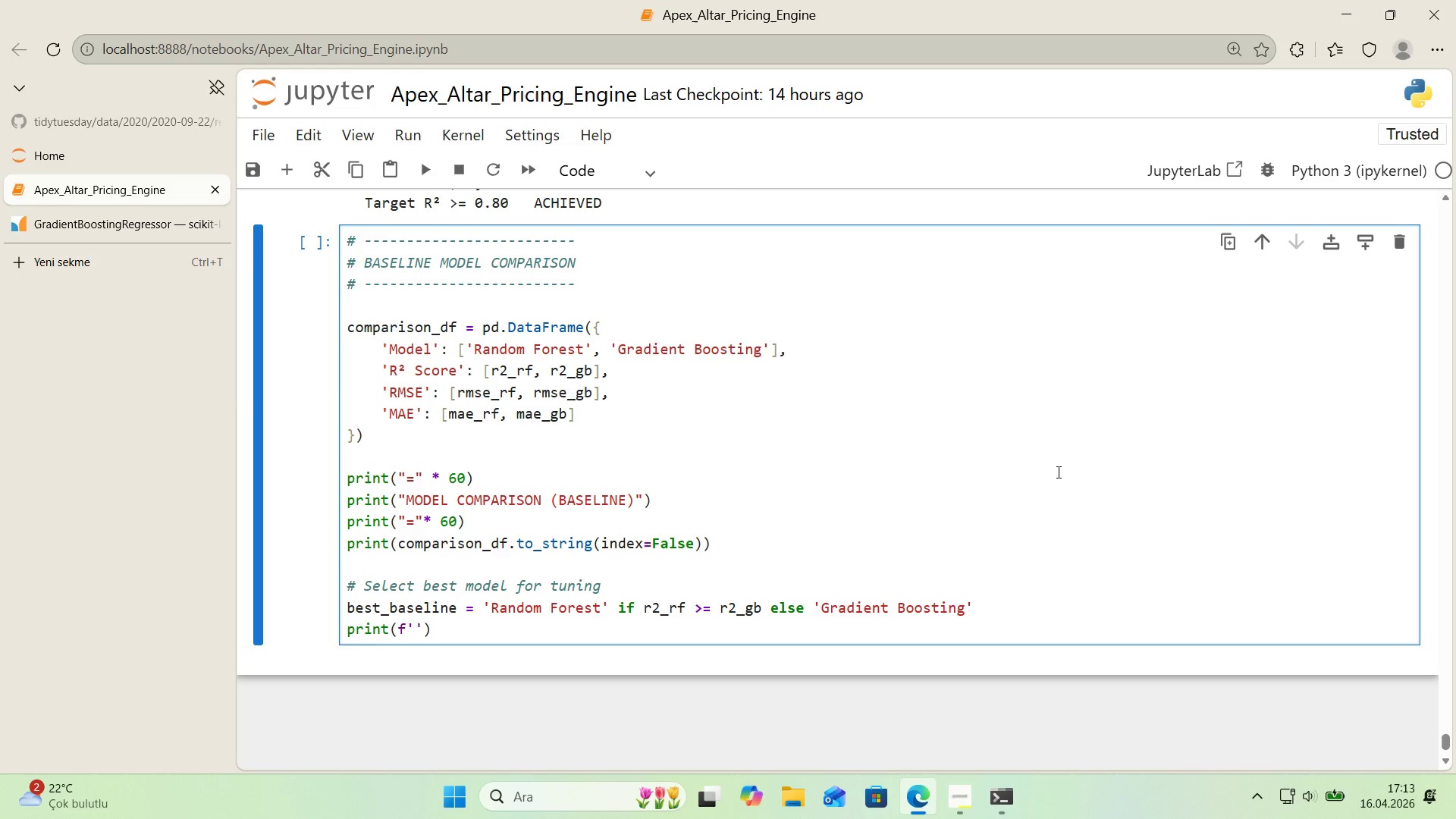 
key(Alt+Control+IntlYen)
 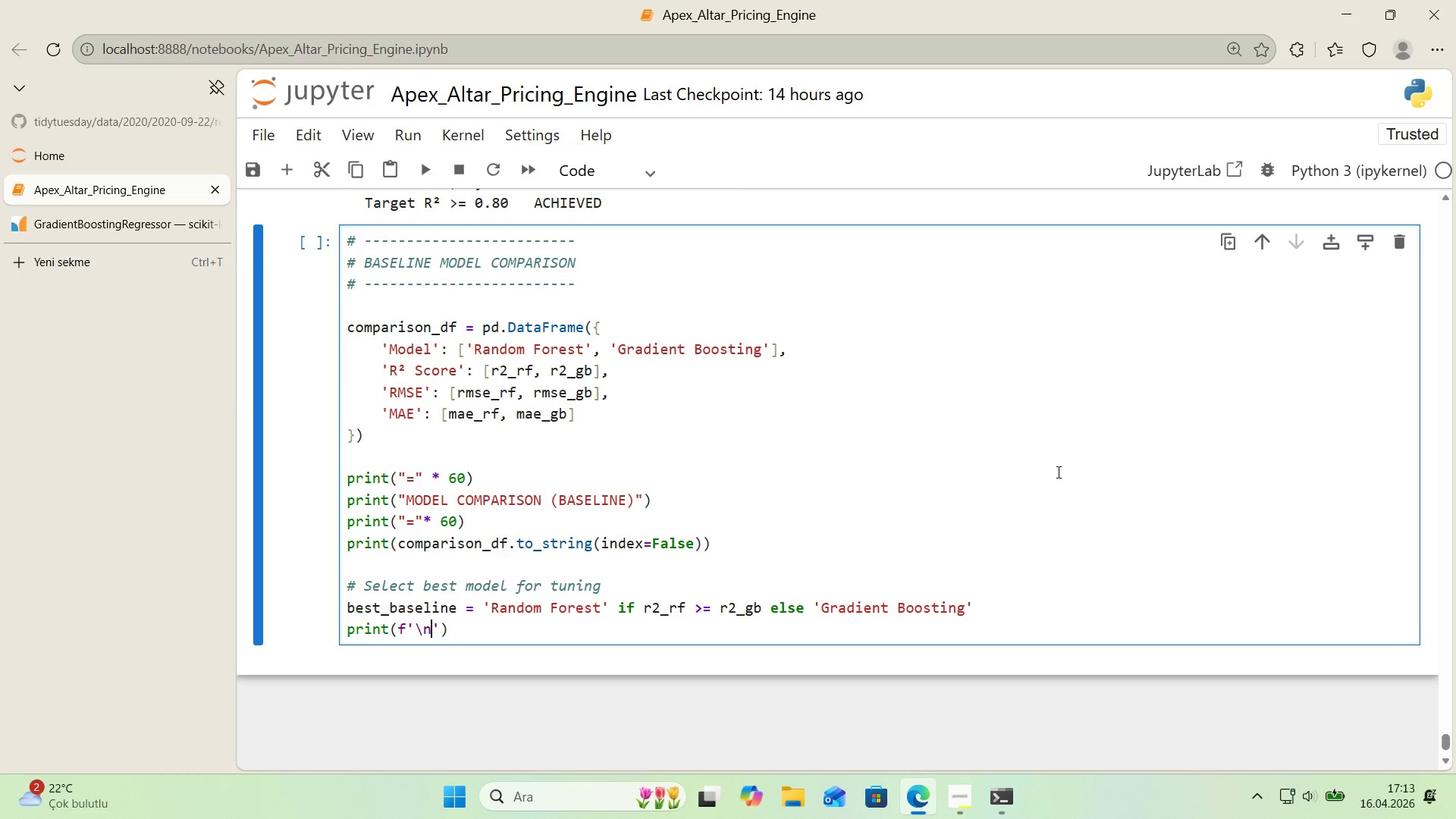 
type(nBest basel'ne model>)
 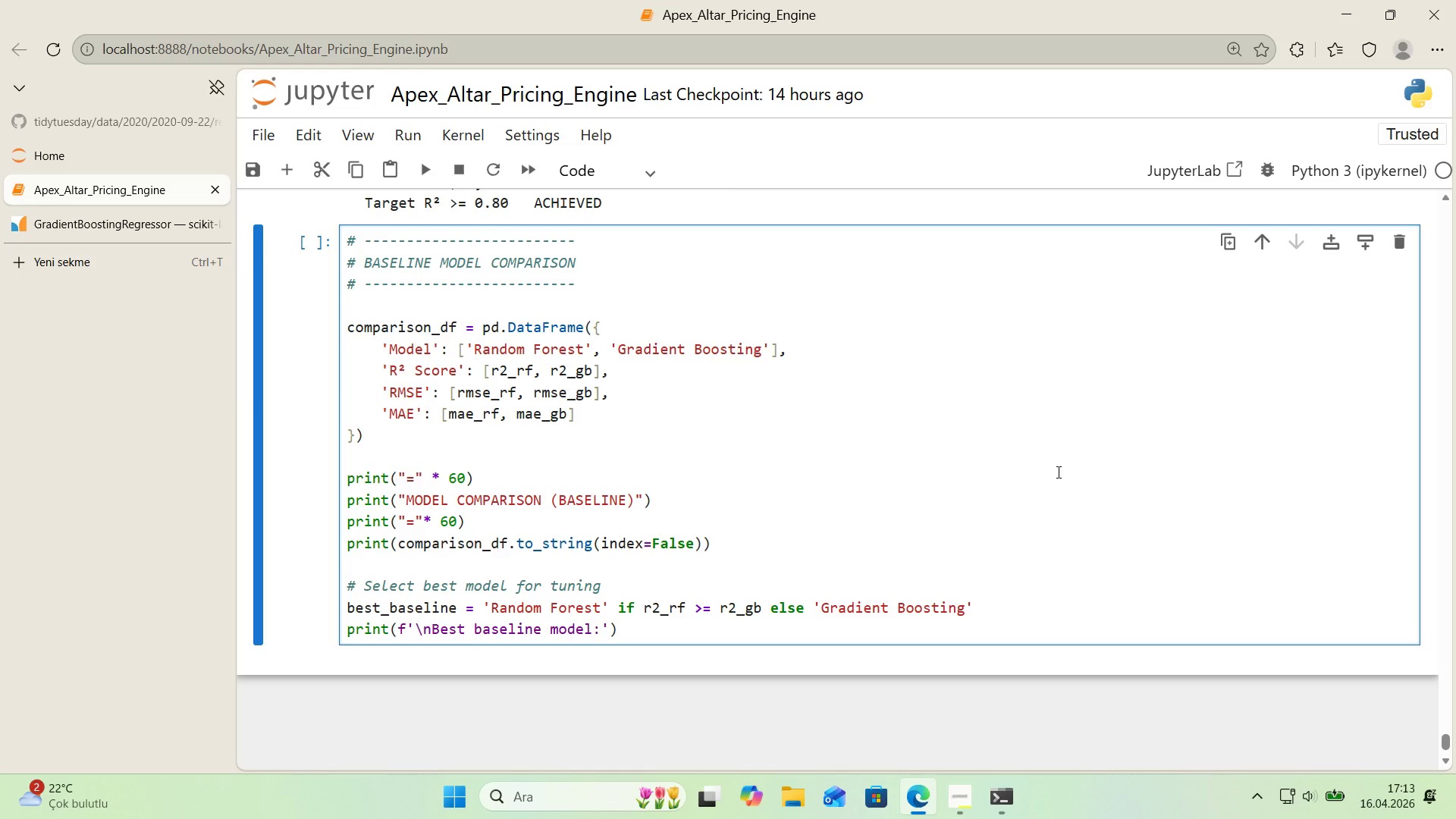 
wait(5.97)
 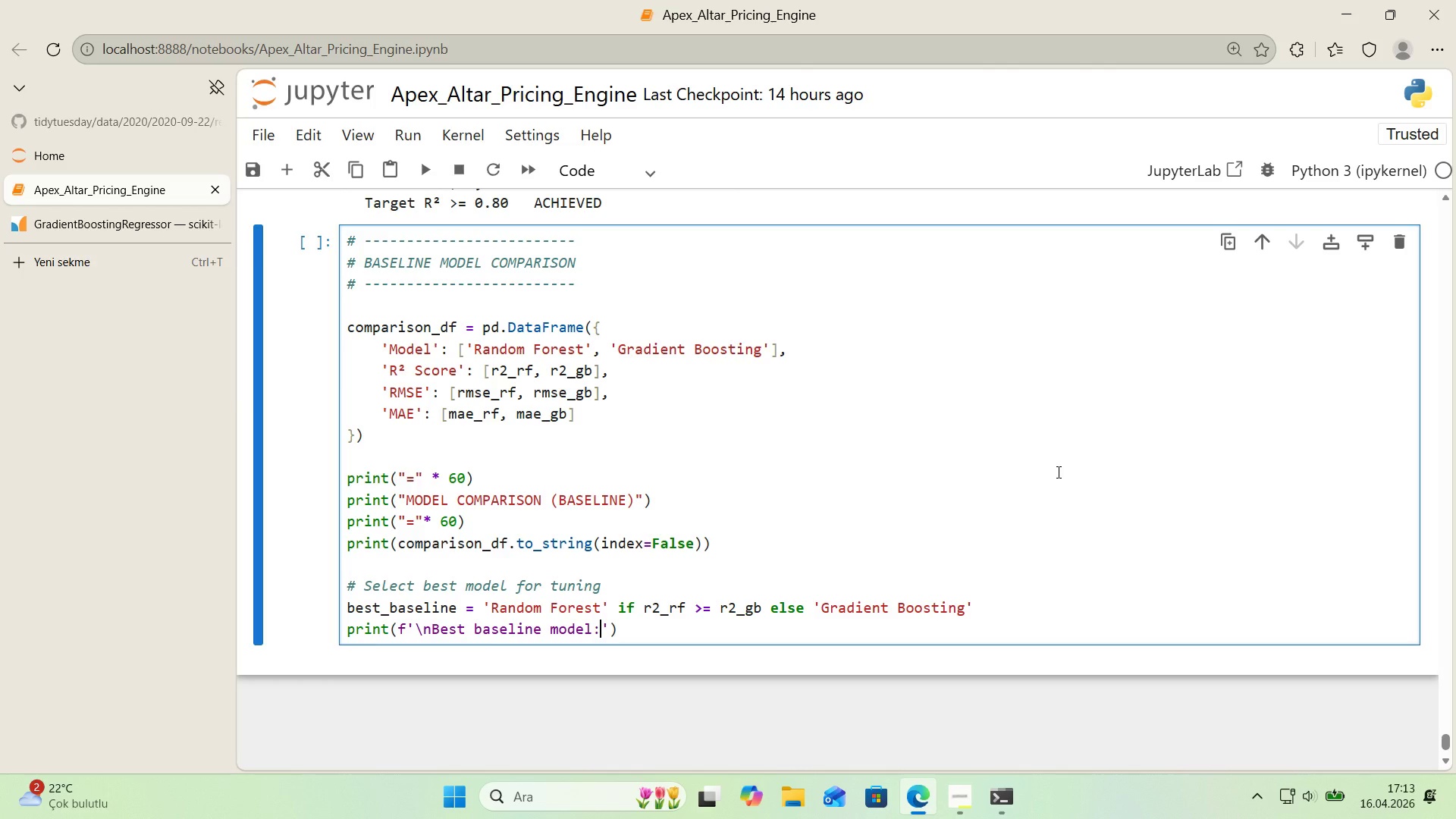 
key(Space)
 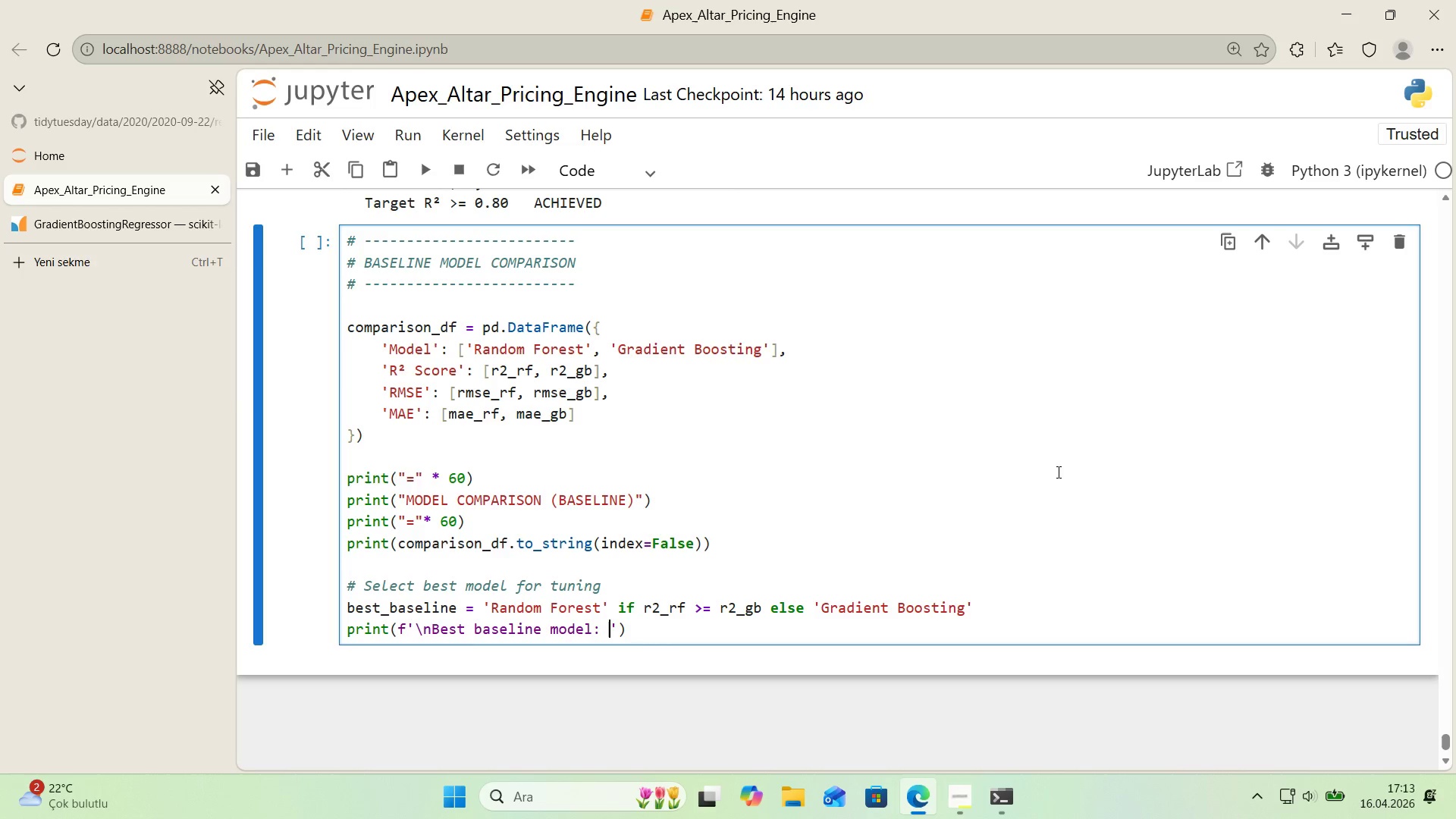 
key(Alt+Control+7)
 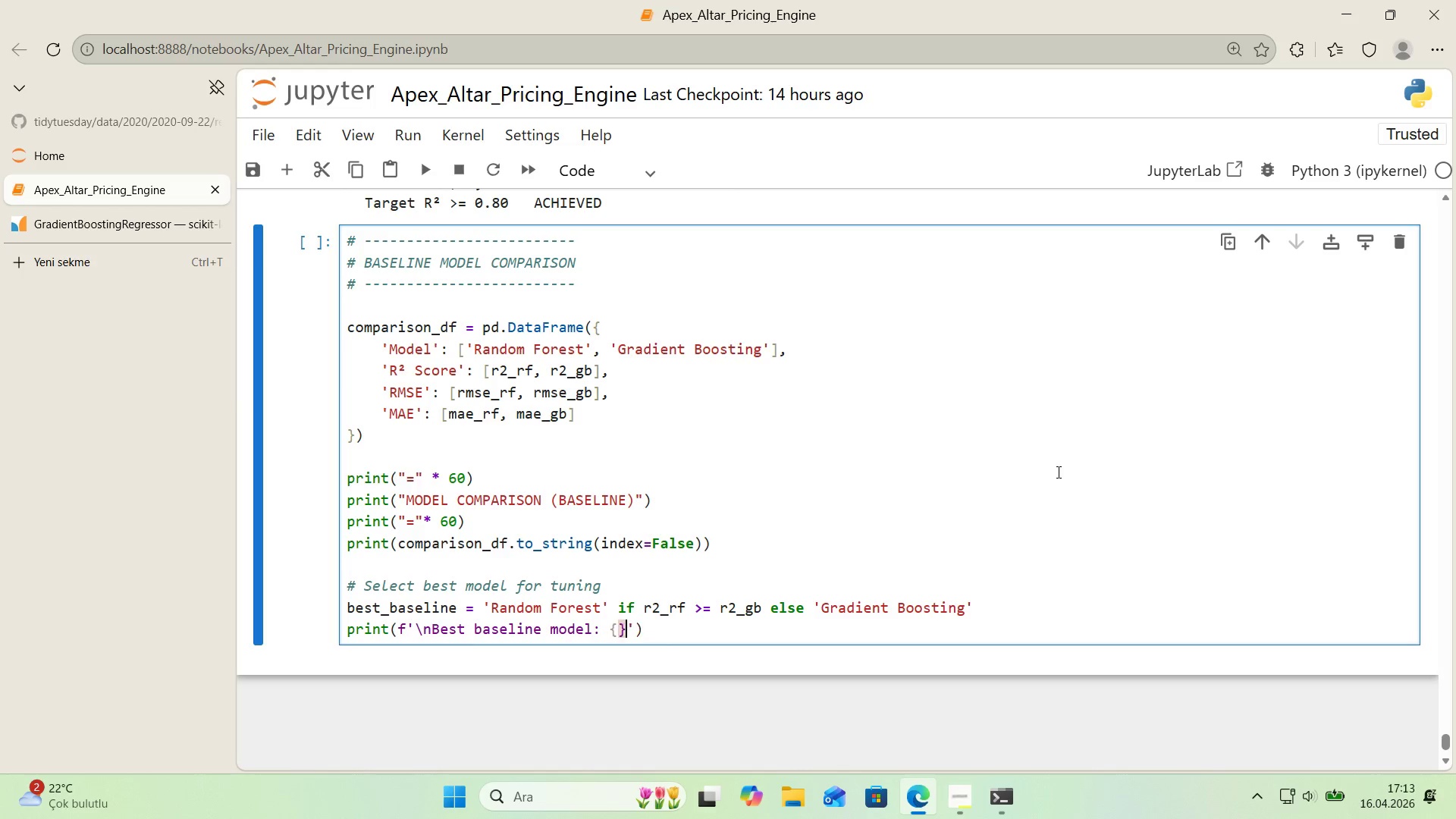 
key(Alt+Control+0)
 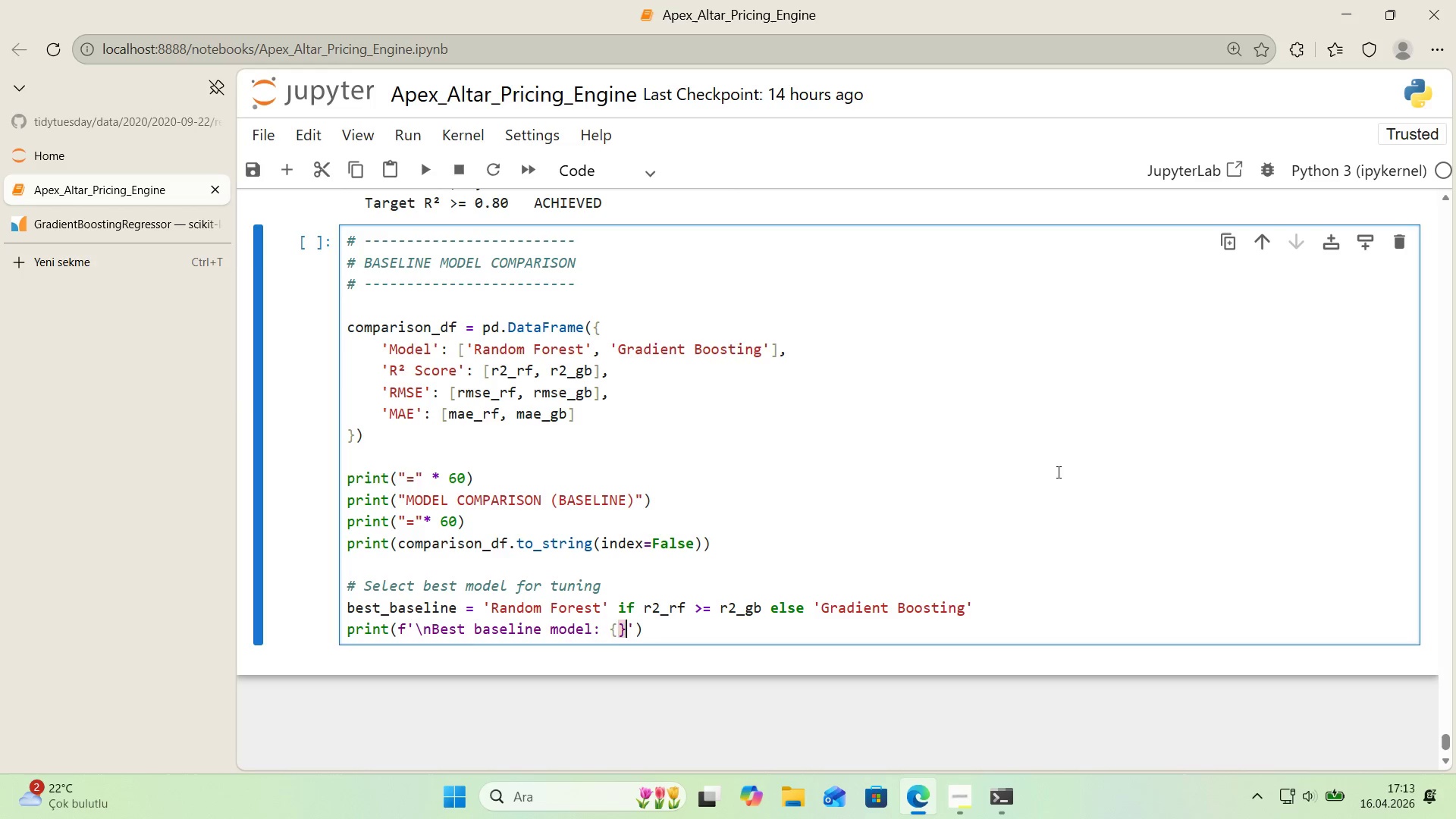 
key(ArrowLeft)
 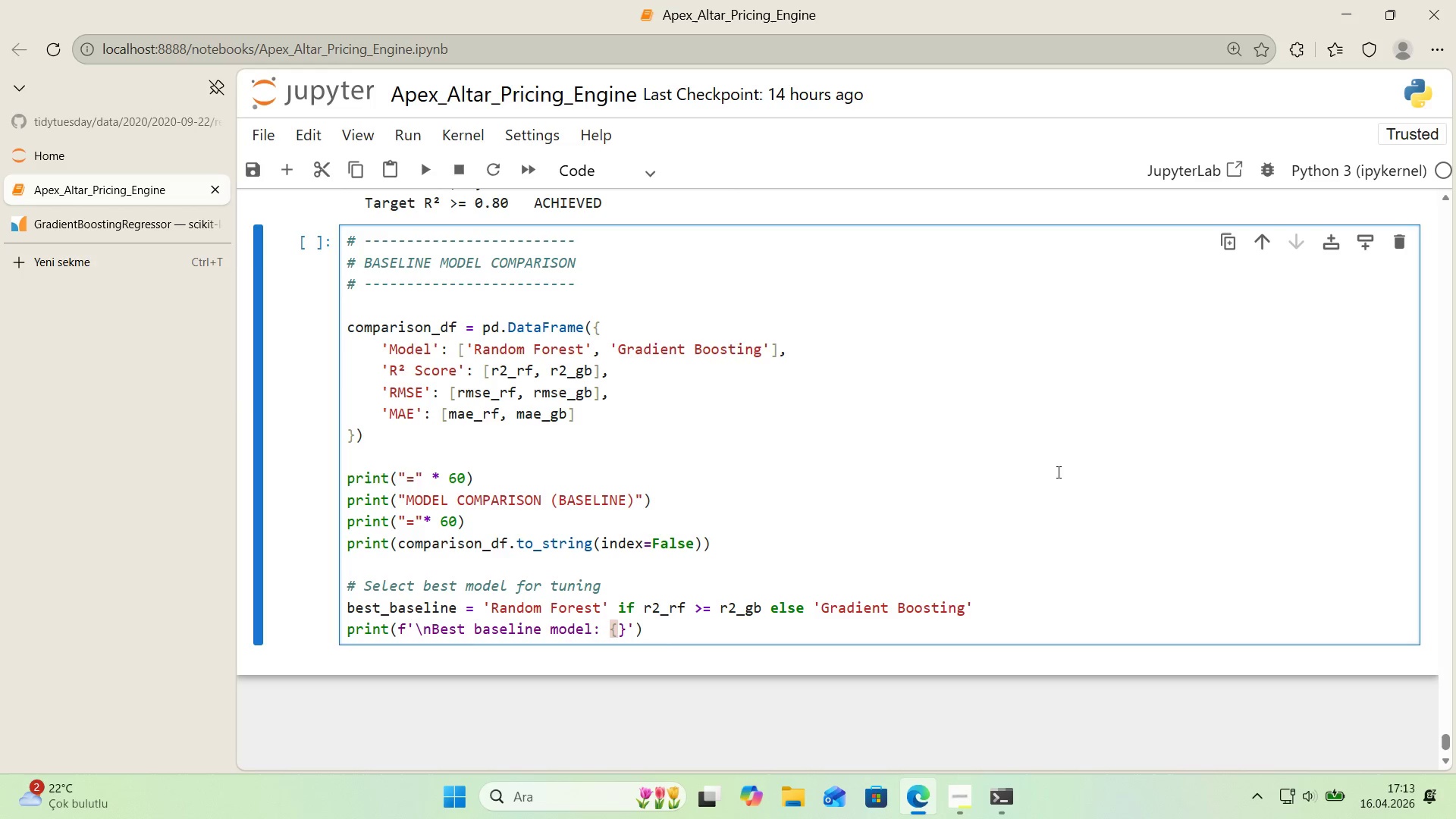 
type(best_basel'ne)
 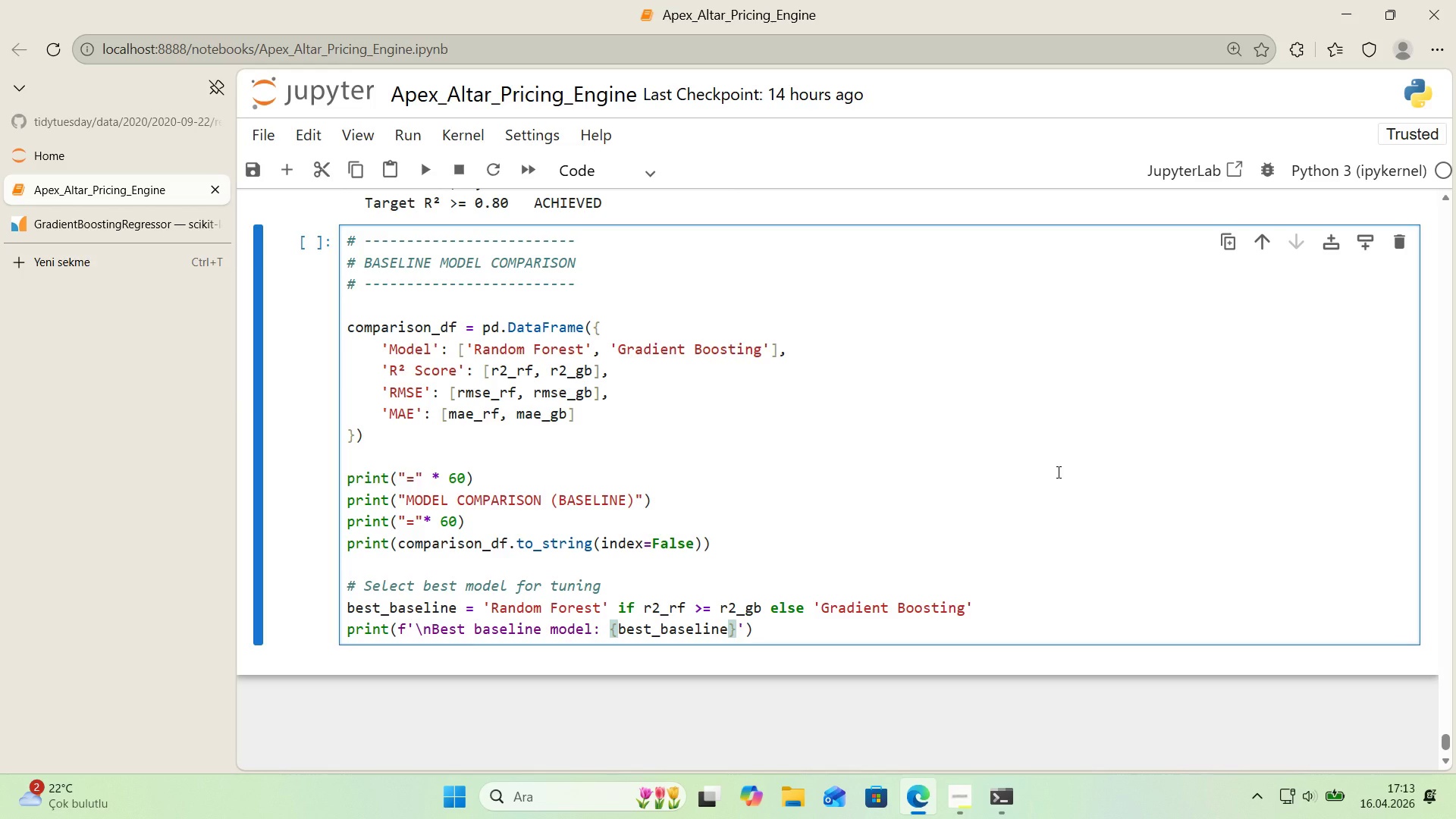 
key(ArrowRight)
 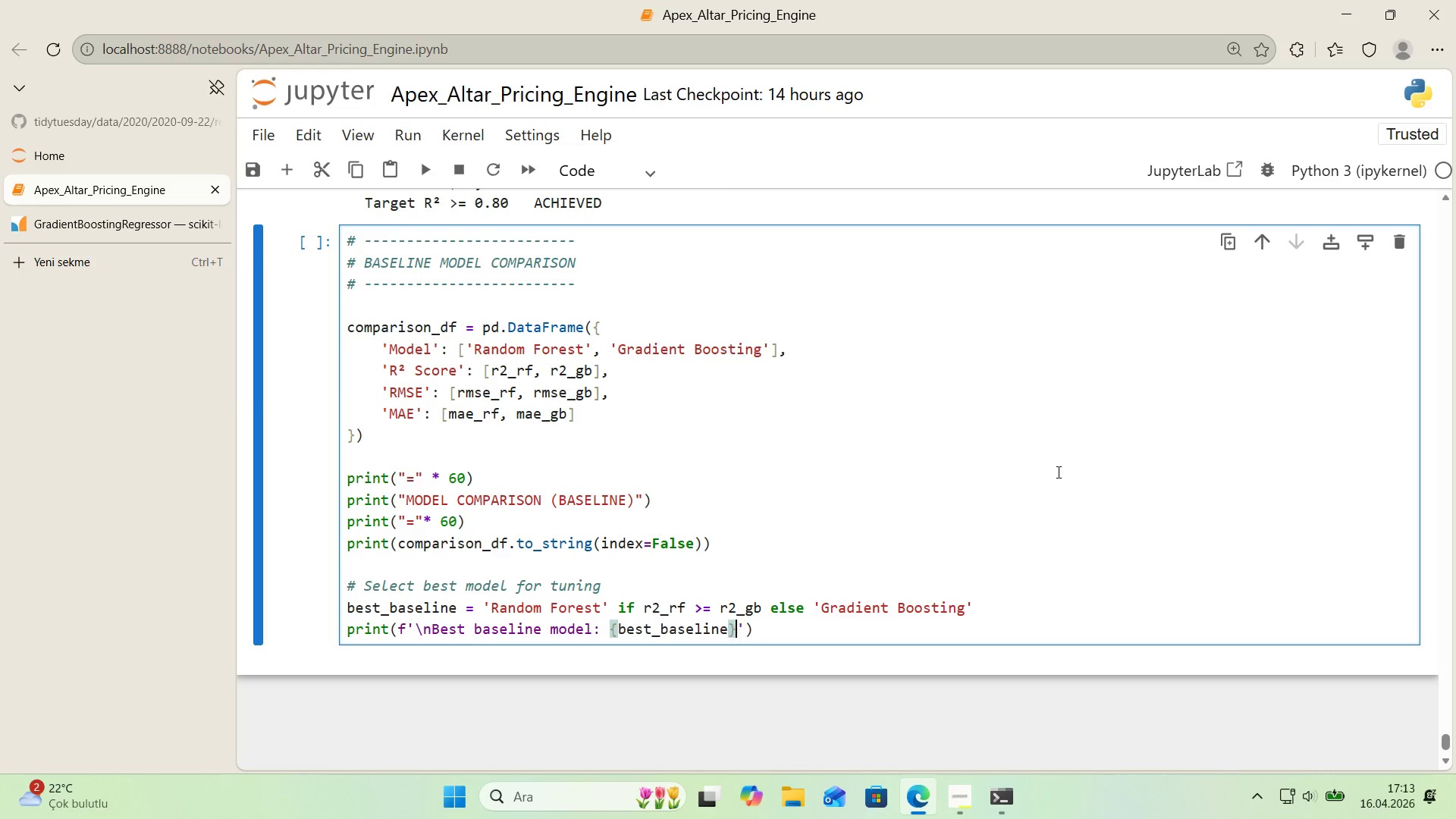 
key(ArrowRight)
 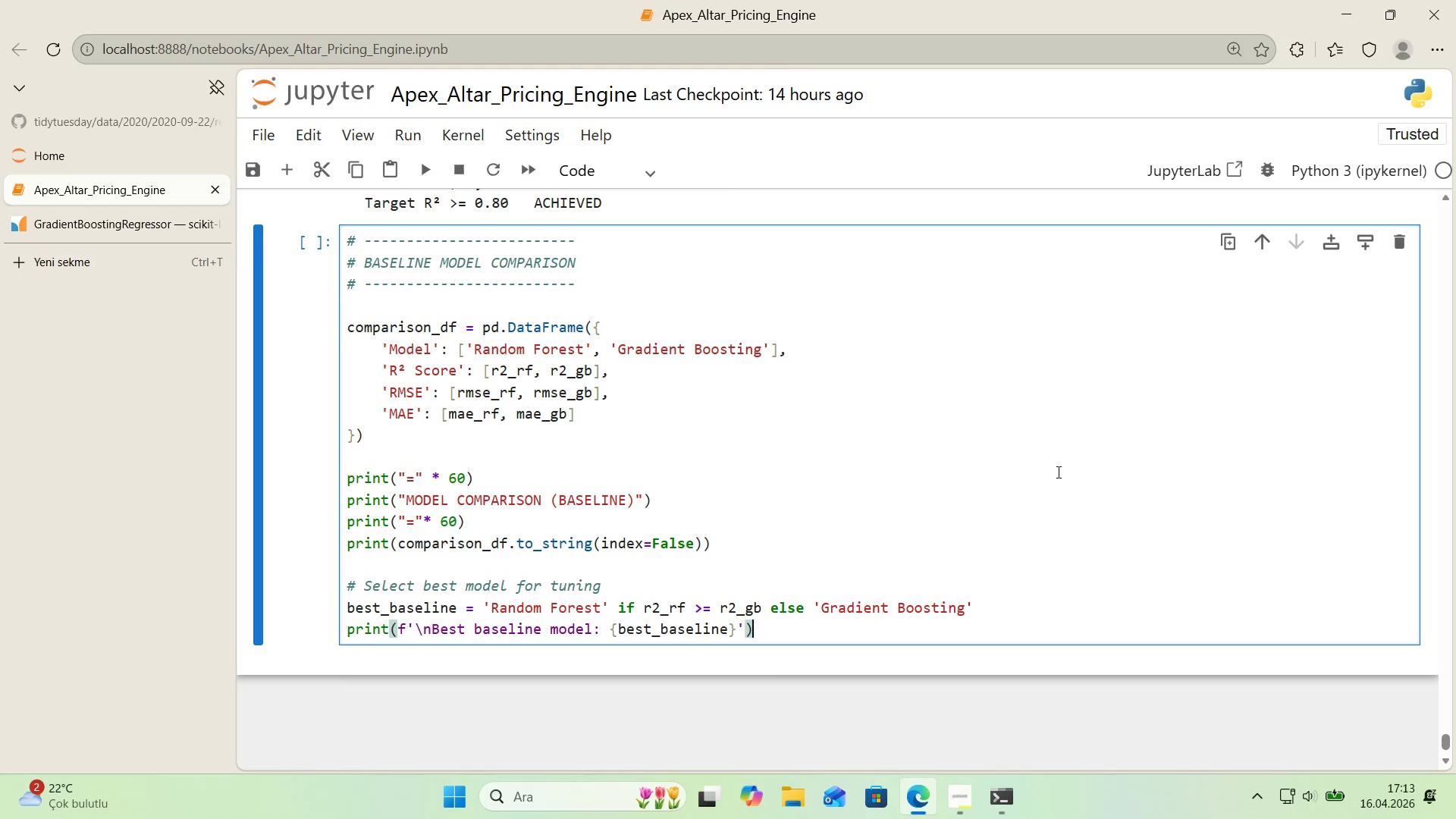 
key(ArrowRight)
 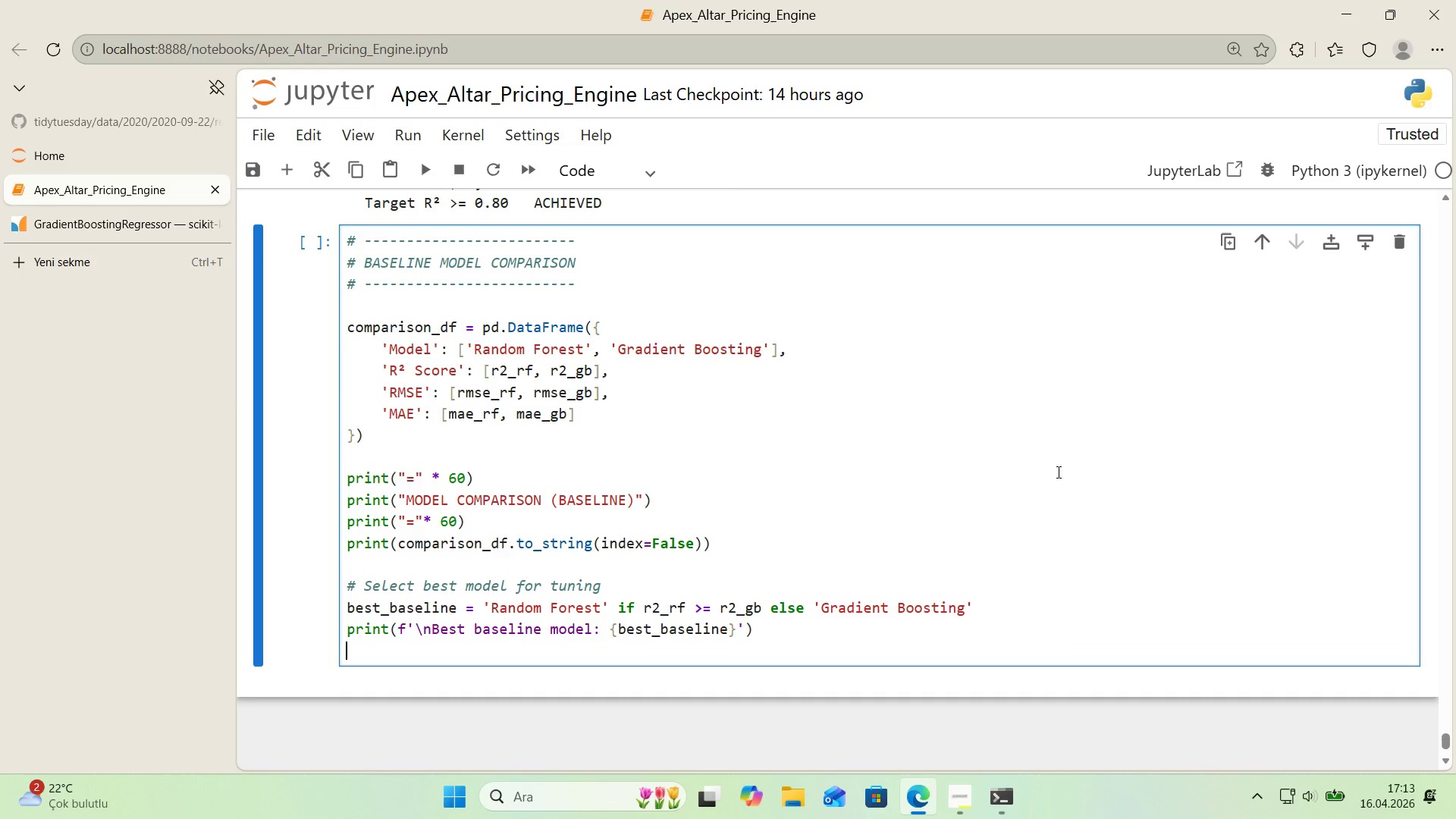 
key(Enter)
 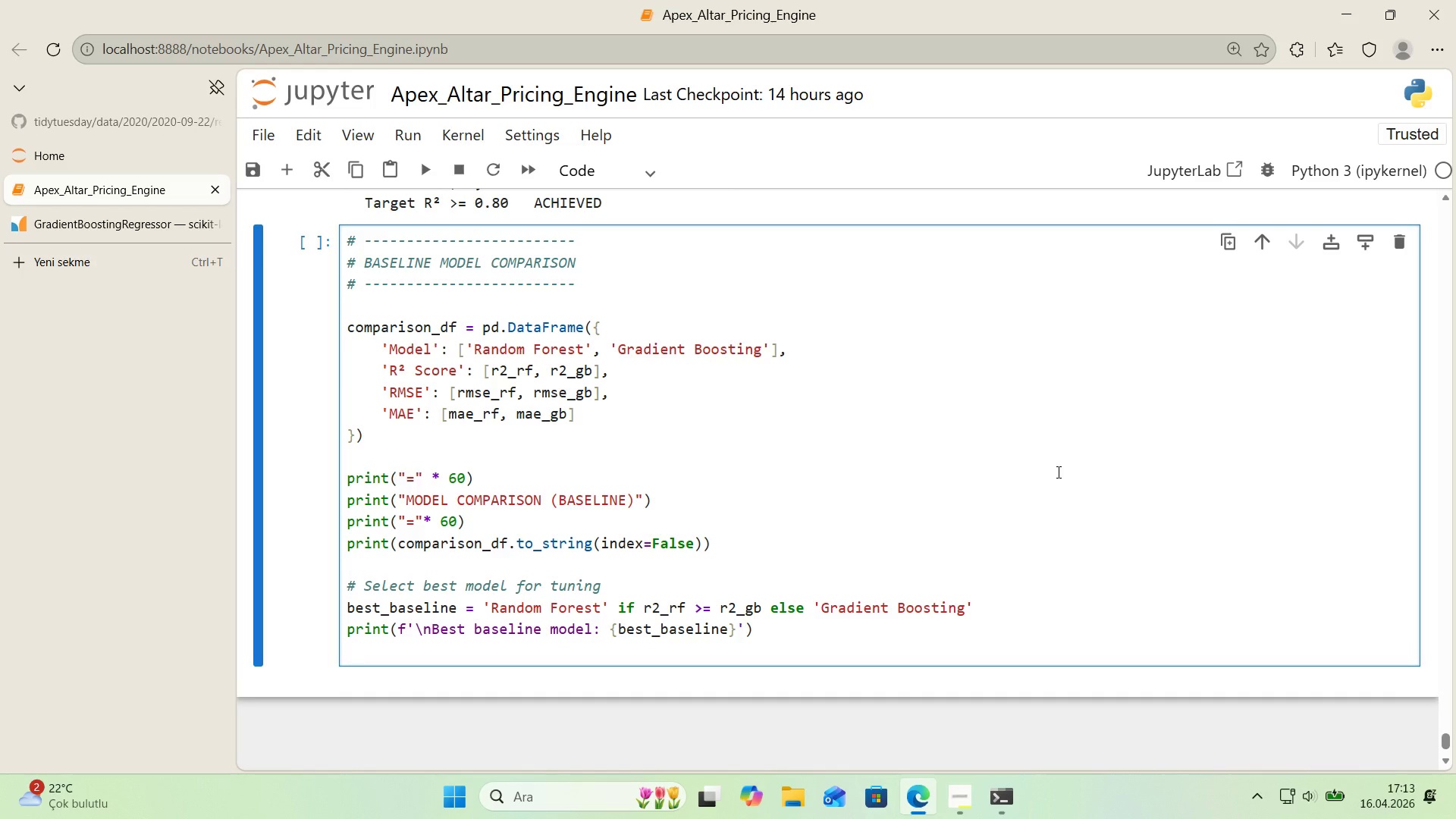 
type(pt'n)
key(Backspace)
key(Backspace)
key(Backspace)
type(r'nt*()
 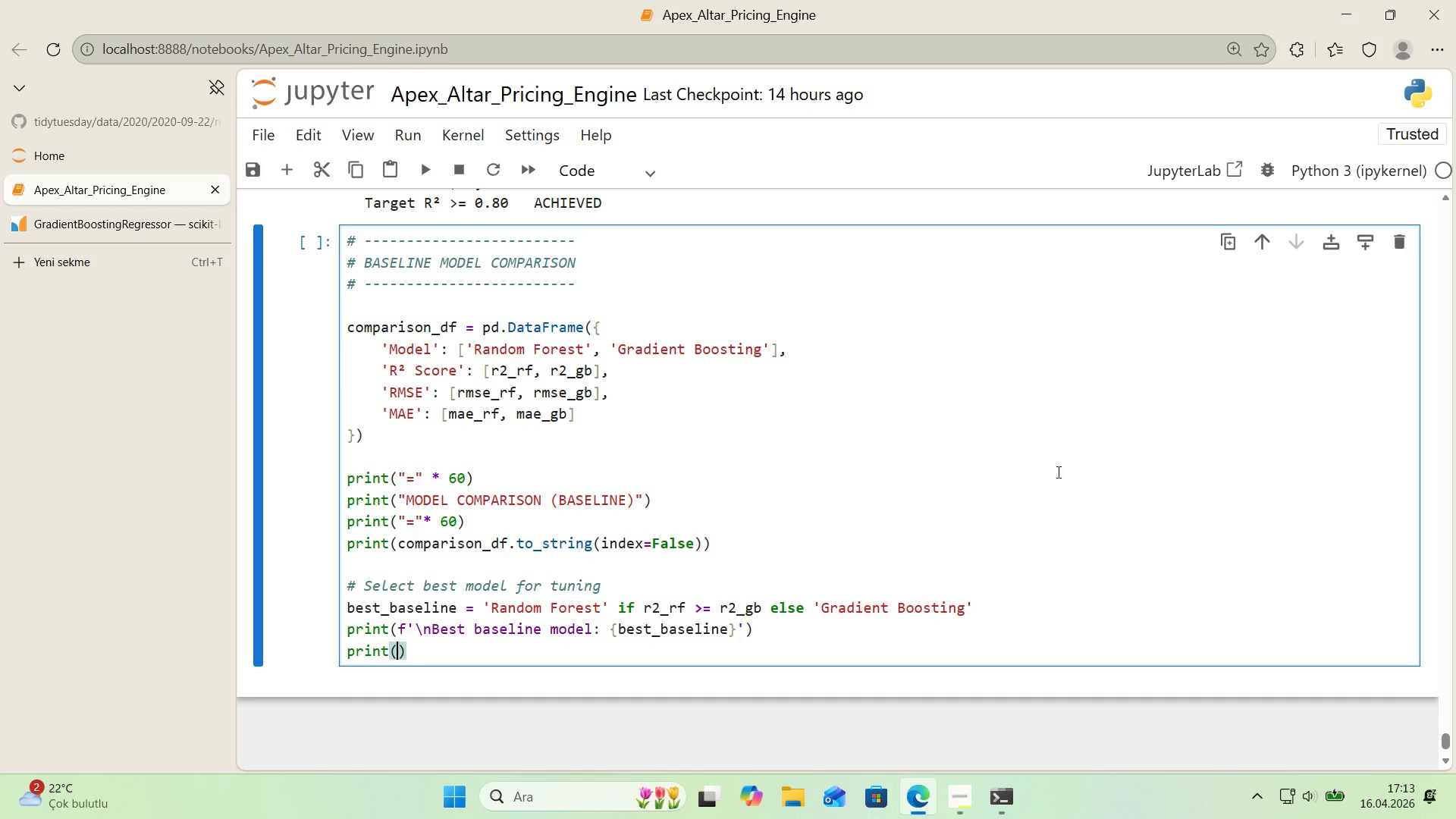 
 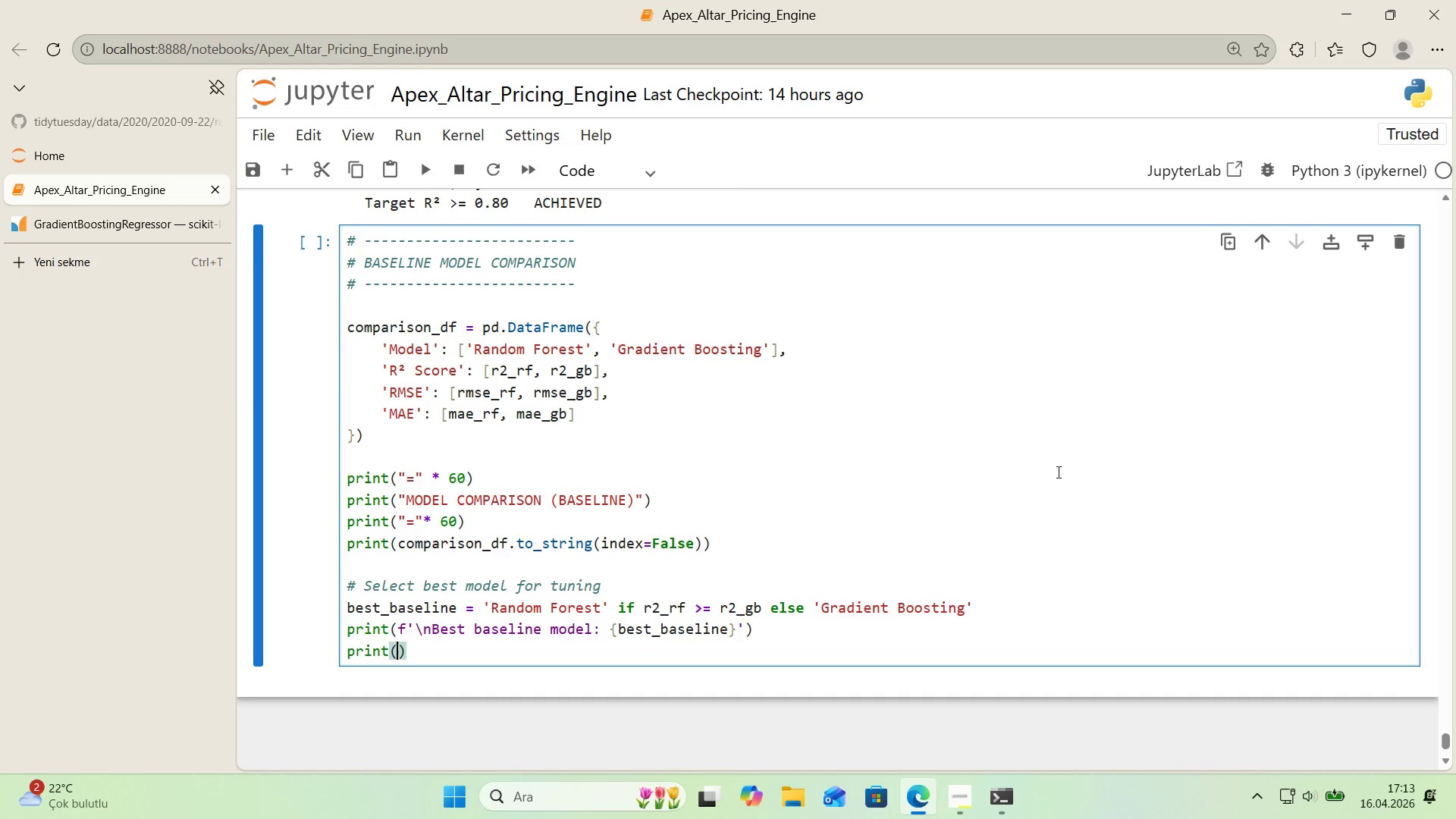 
key(ArrowLeft)
 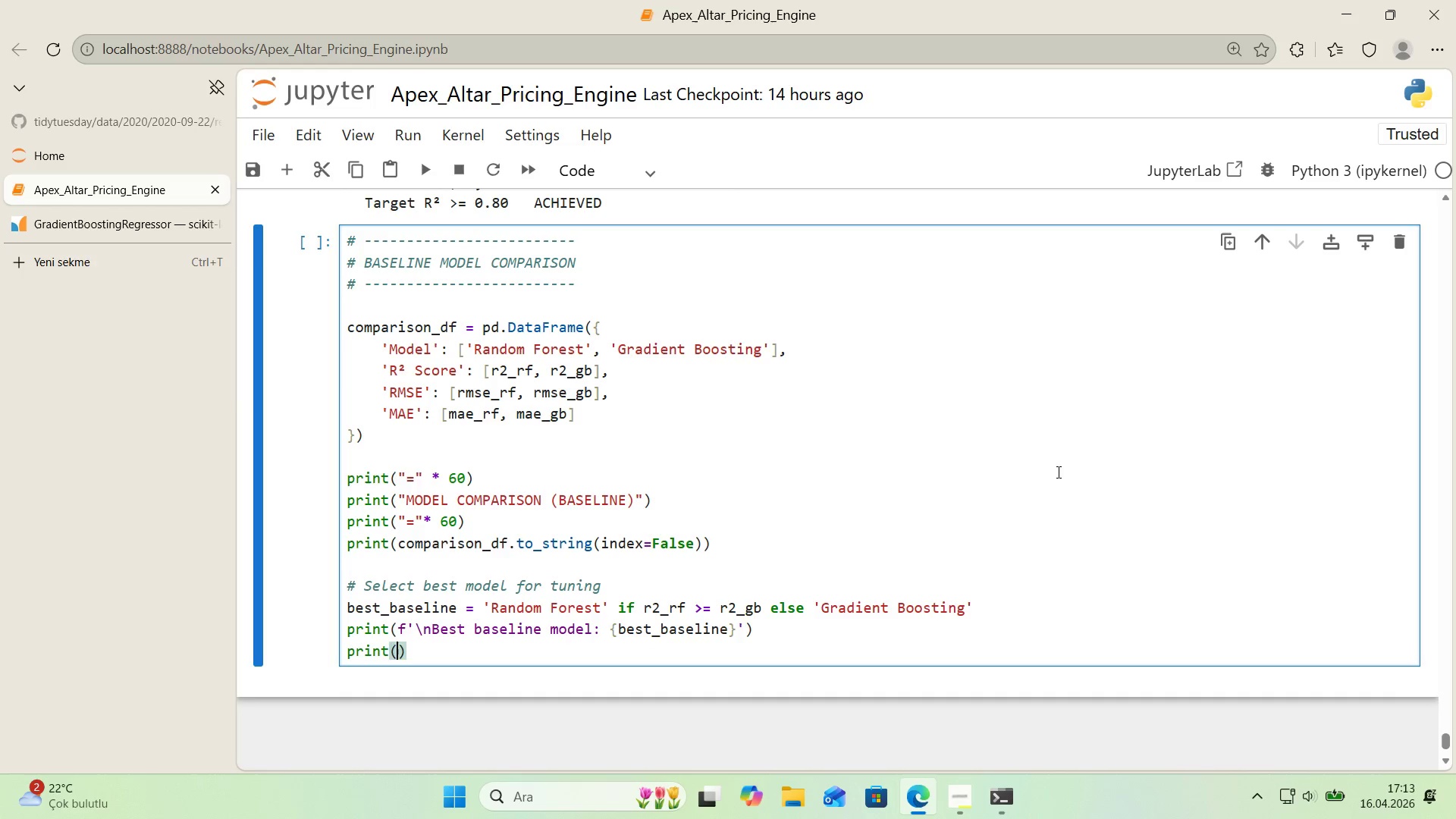 
key(F)
 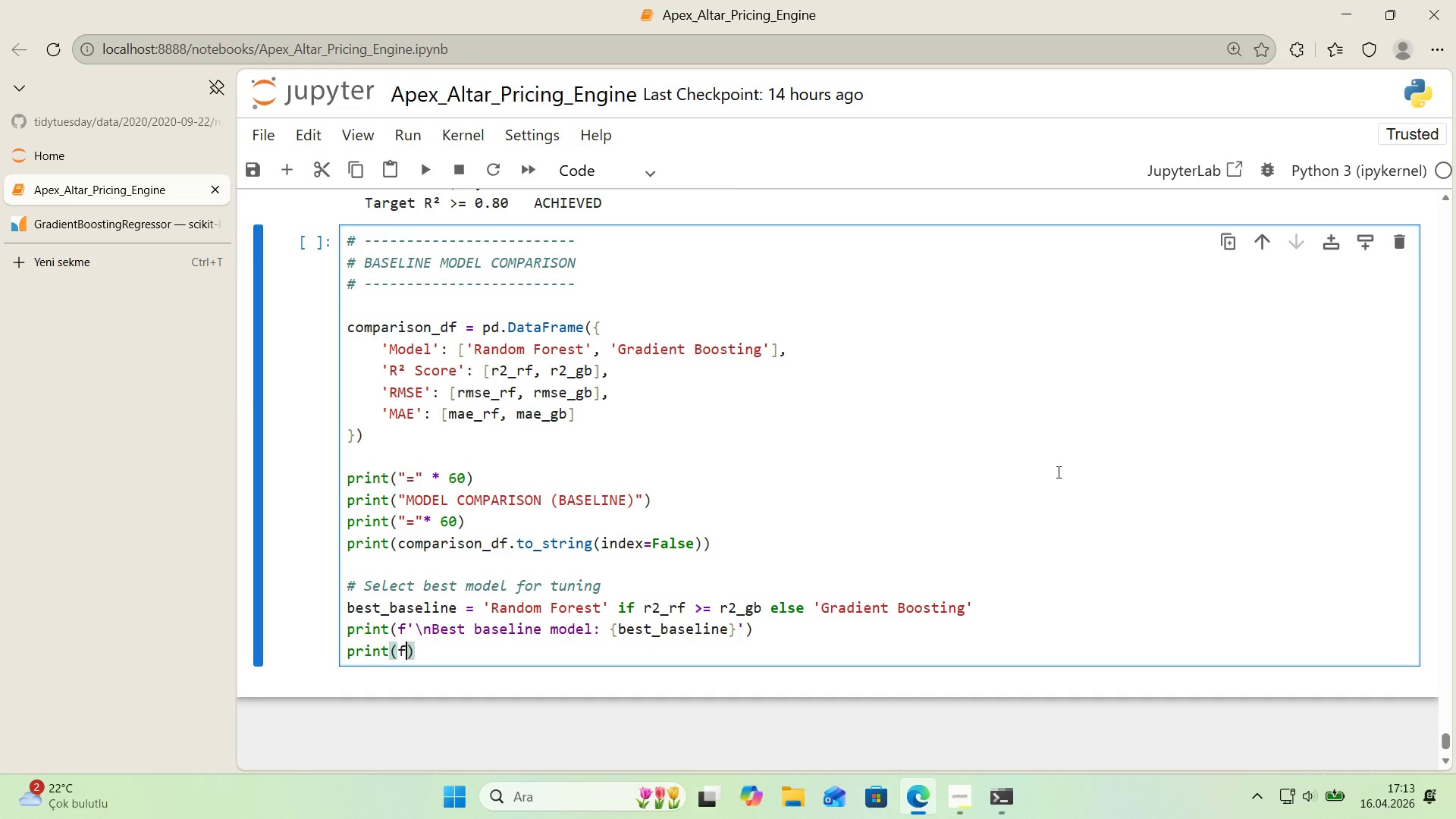 
key(Backquote)
 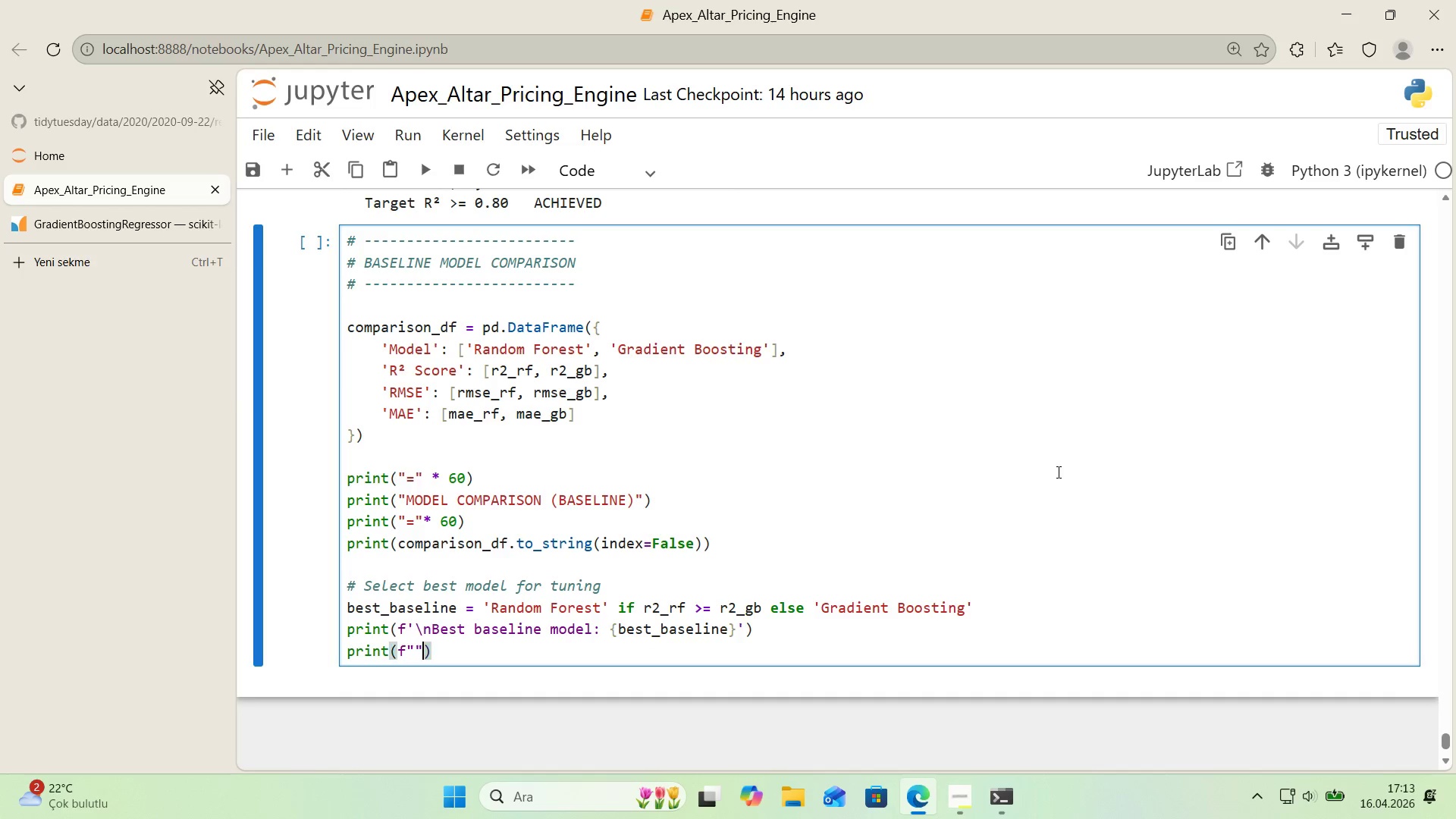 
key(Backquote)
 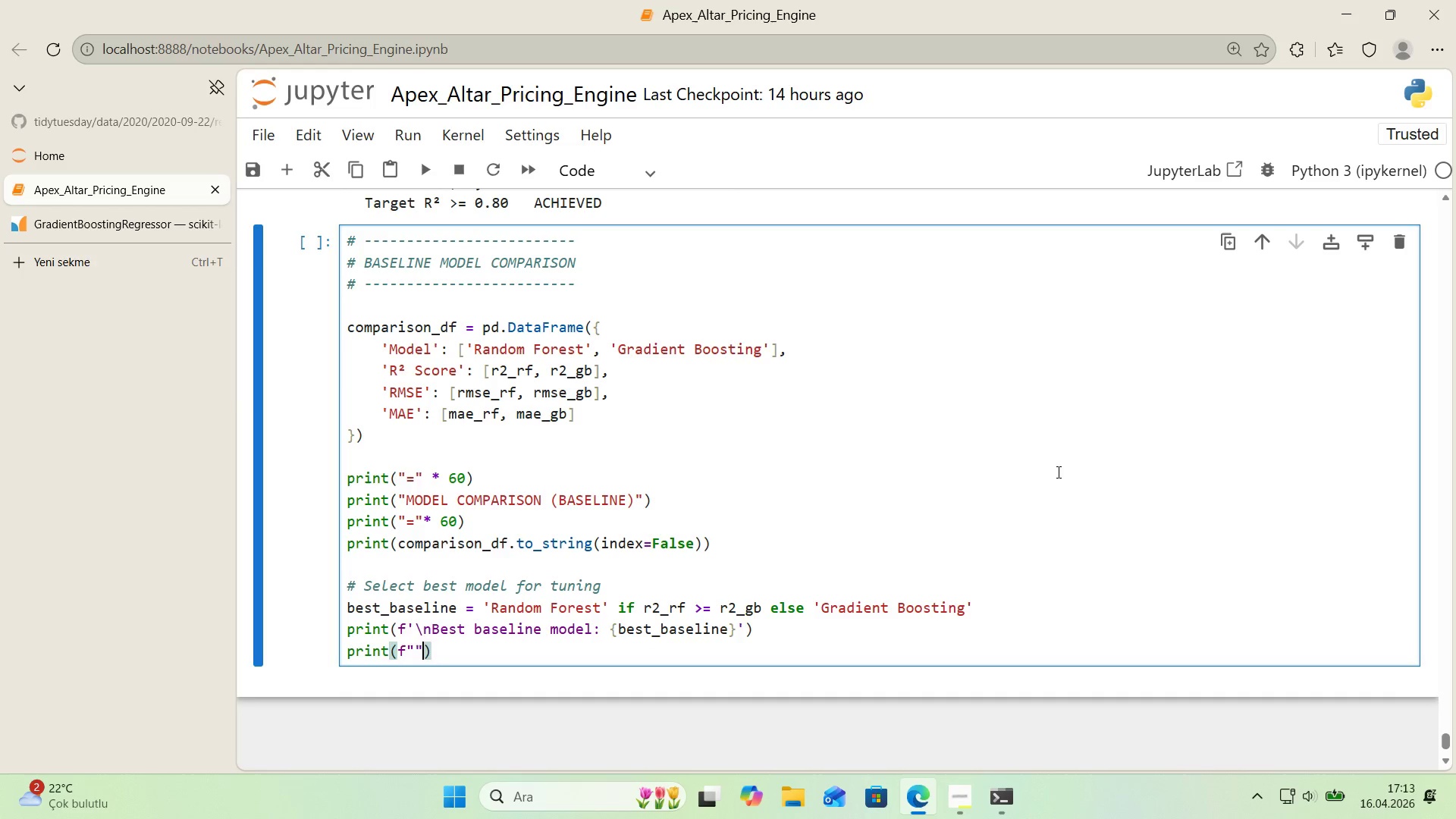 
key(ArrowLeft)
 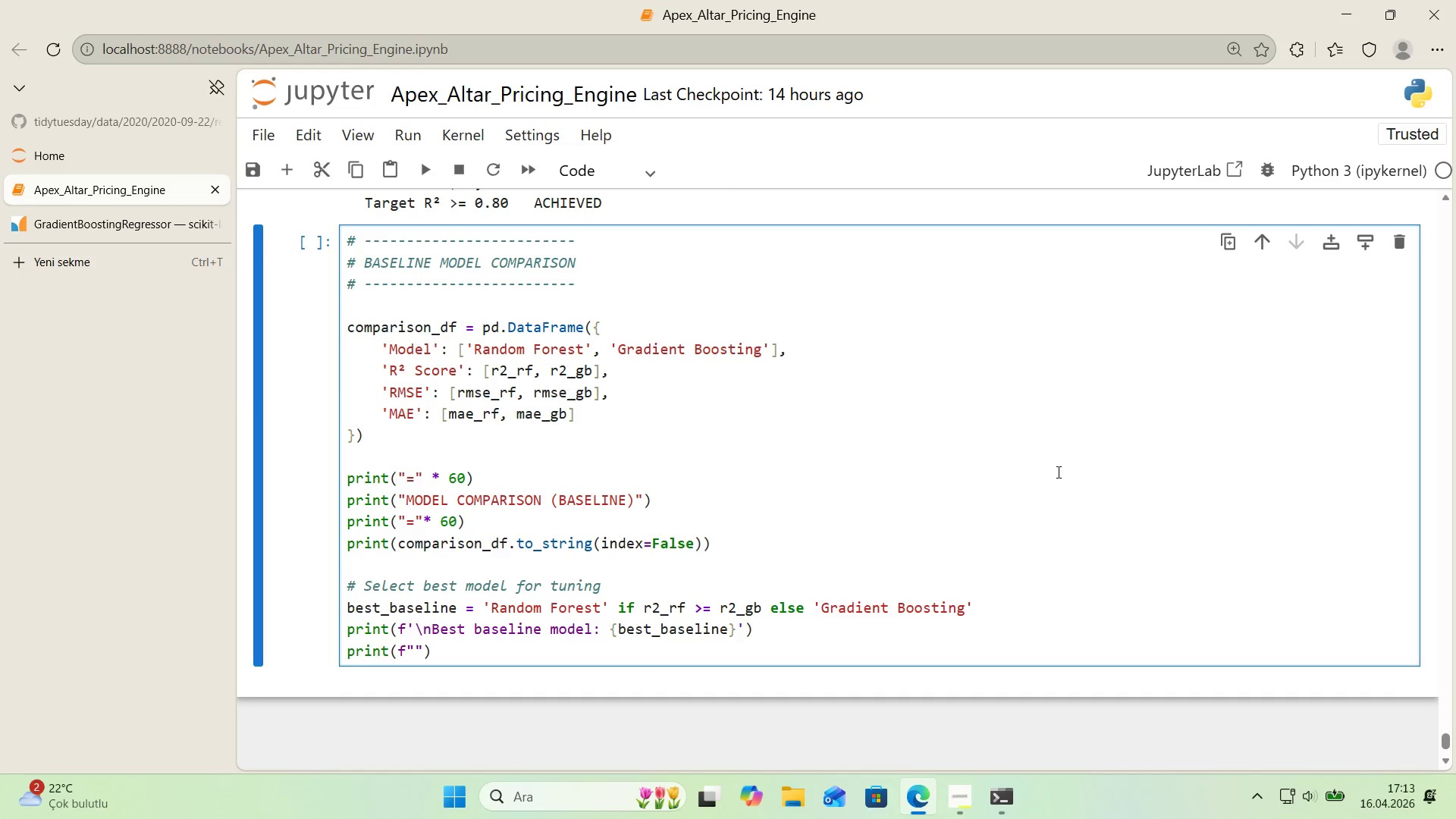 
type(Proce)
key(Backspace)
type(ed'n)
key(Backspace)
key(Backspace)
key(Backspace)
key(Backspace)
key(Backspace)
type(ceed'ng ww'th hy)
key(Backspace)
key(Backspace)
key(Backspace)
key(Backspace)
key(Backspace)
key(Backspace)
key(Backspace)
type('th hyo)
key(Backspace)
type(perparameter tun'ng for )
 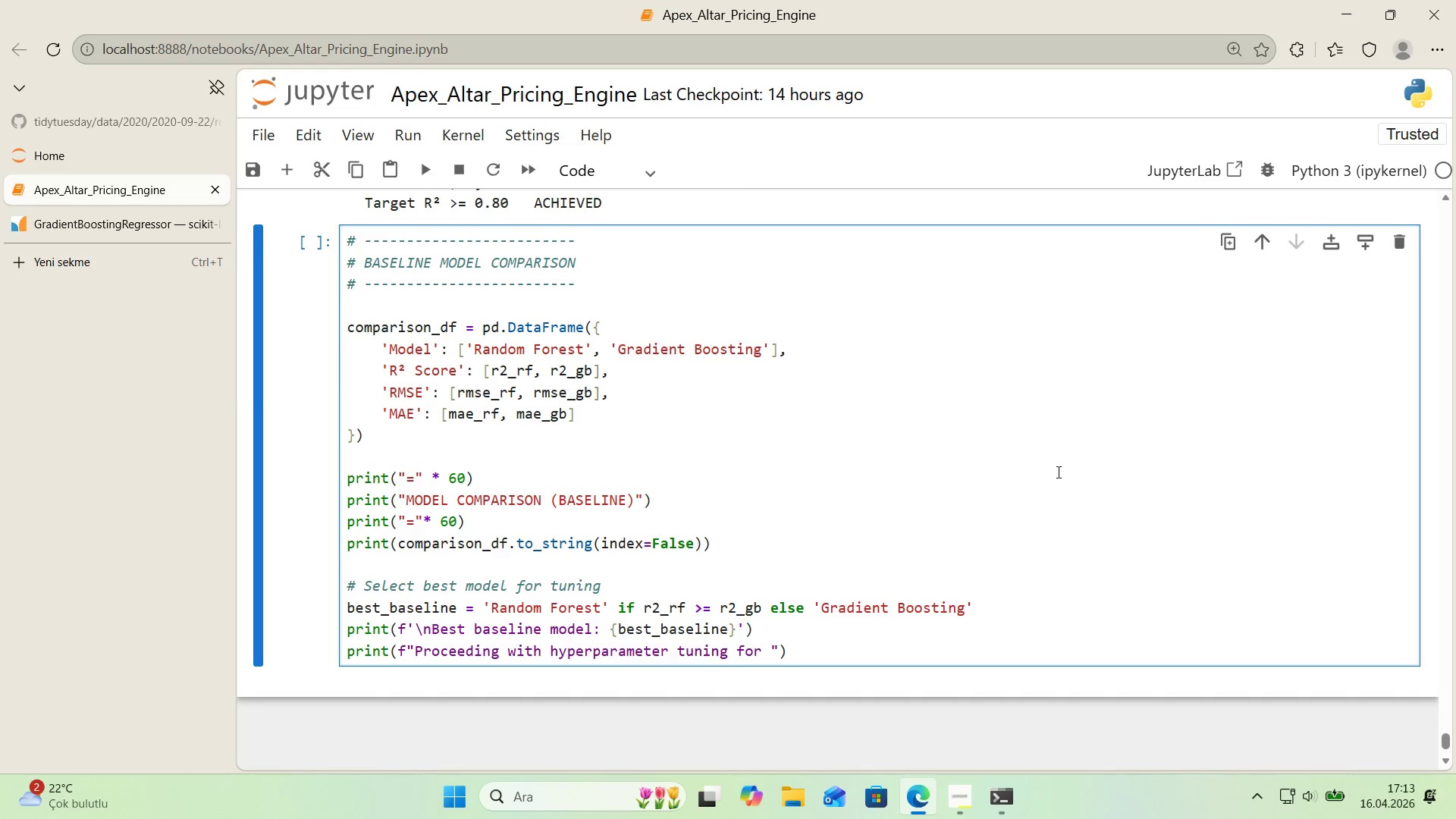 
key(Alt+Control+7)
 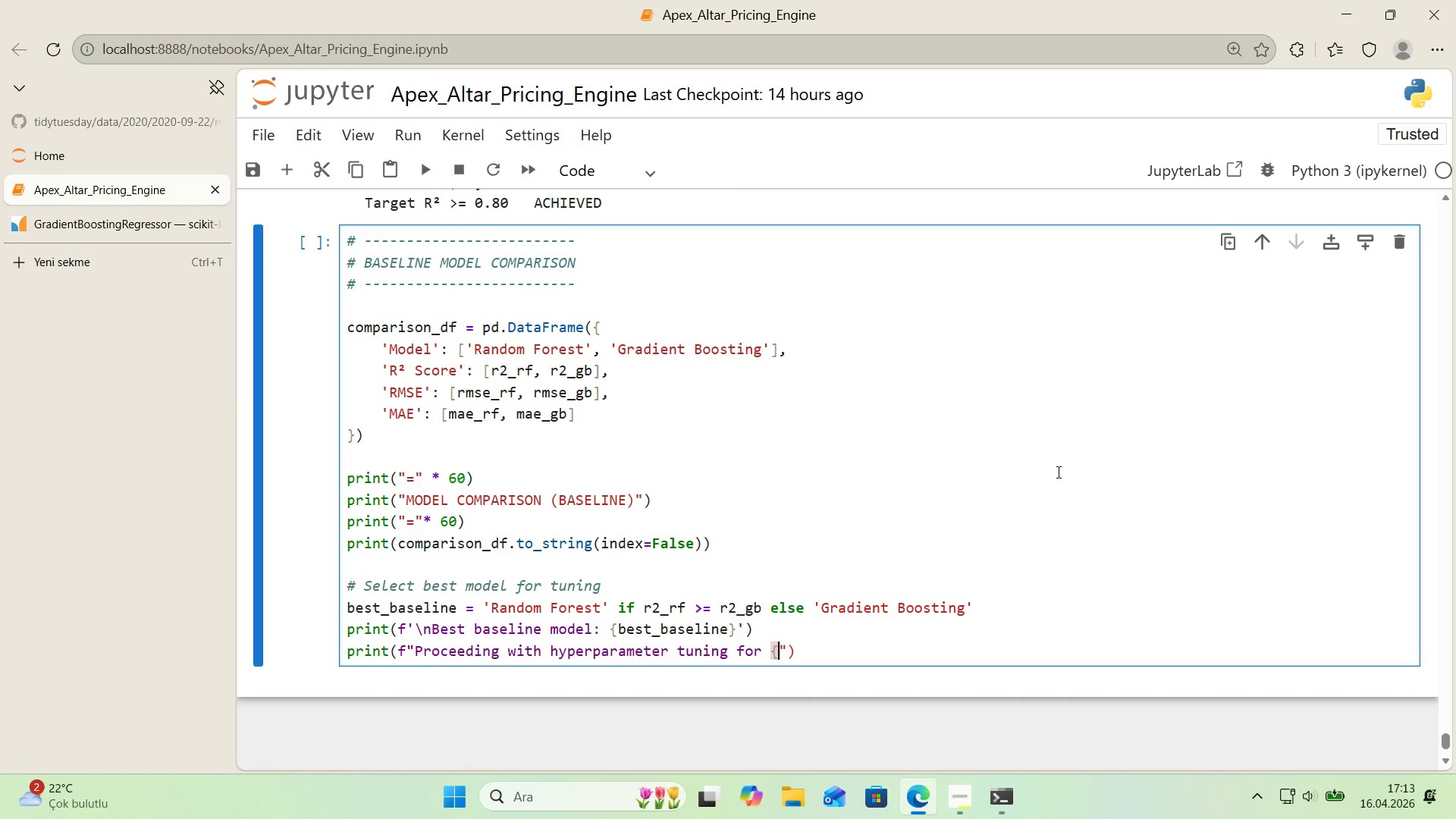 
key(Alt+Control+0)
 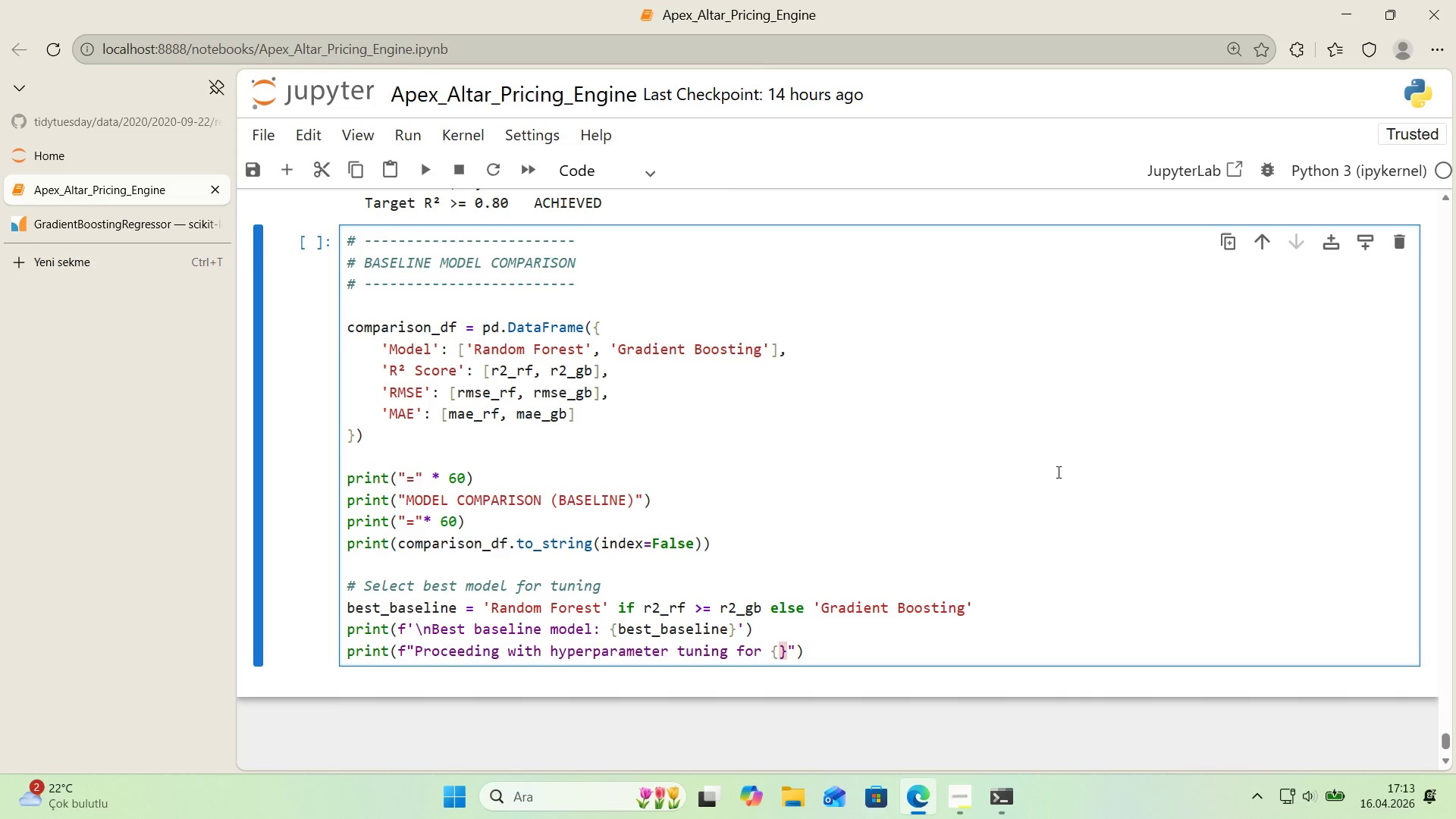 
key(ArrowLeft)
 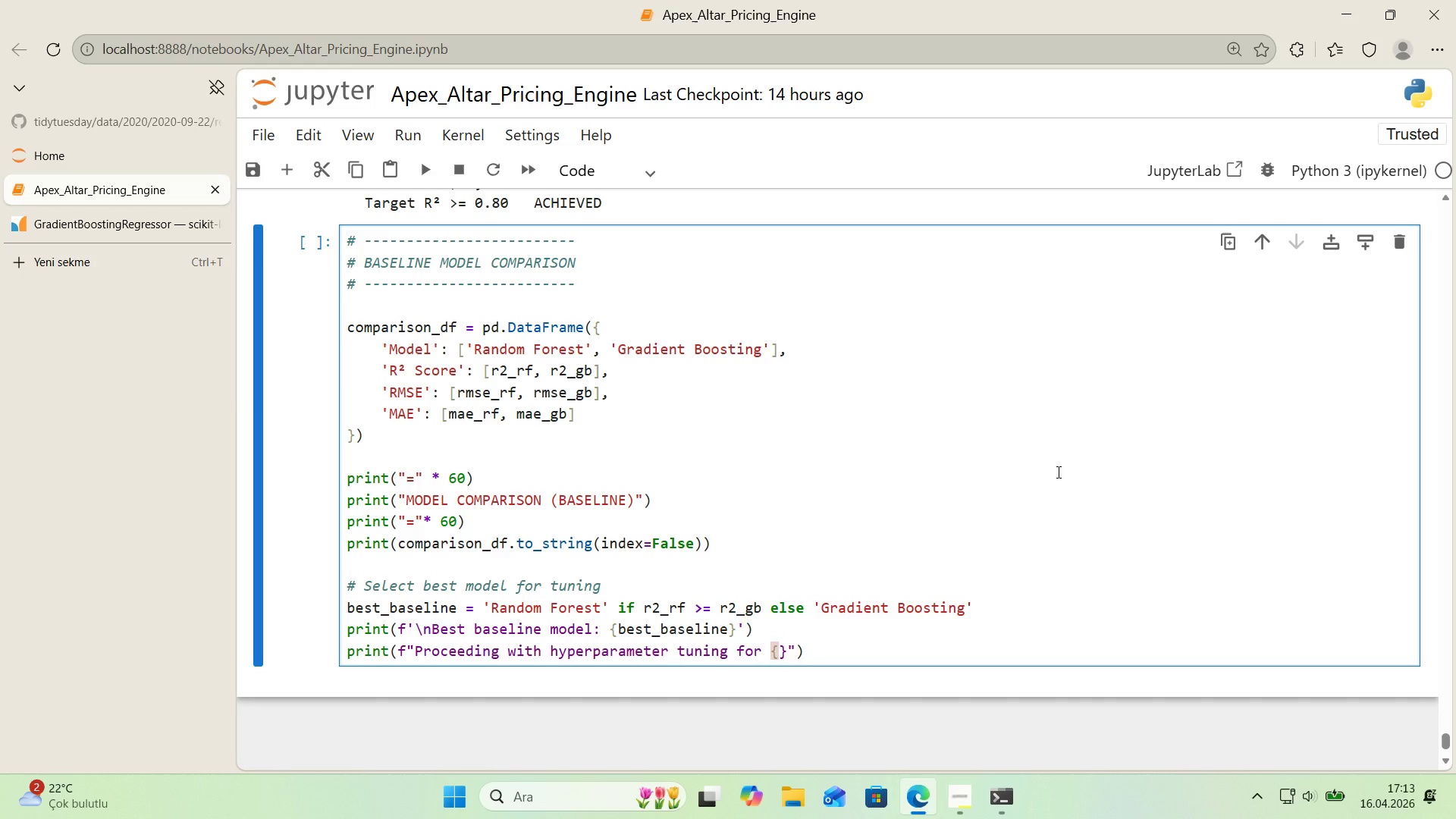 
type(best_basel'ne)
 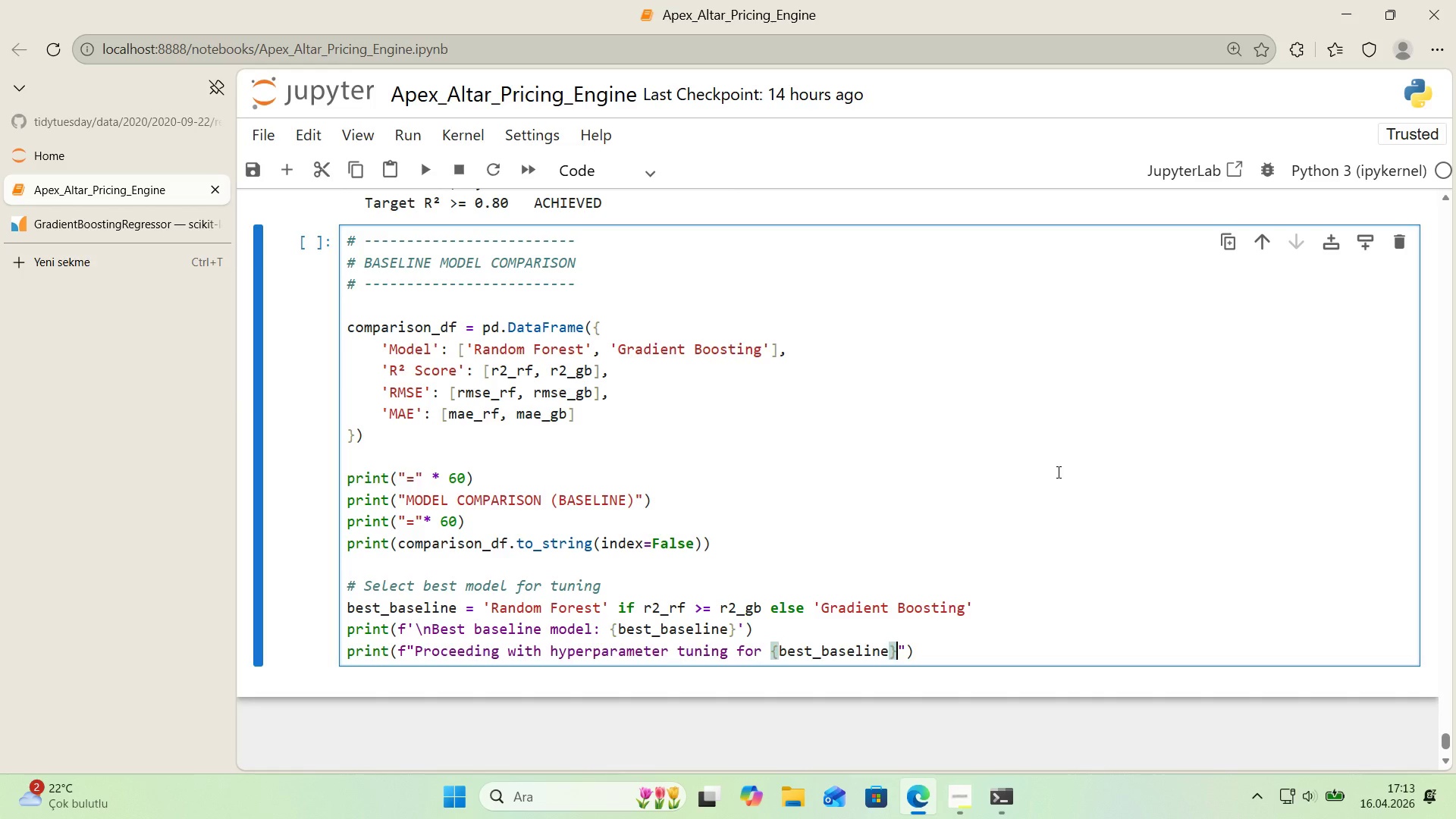 
key(ArrowRight)
 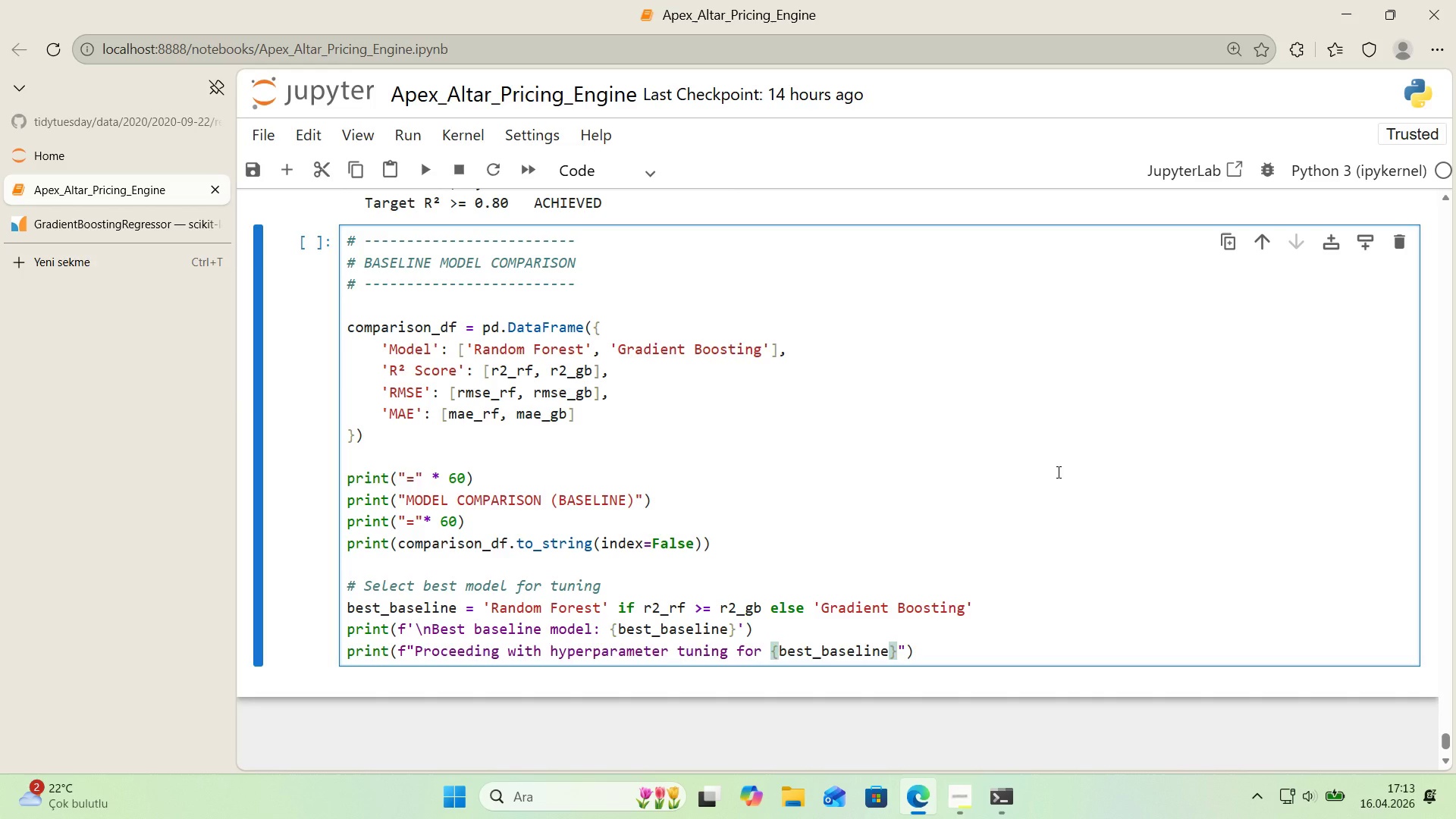 
key(Period)
 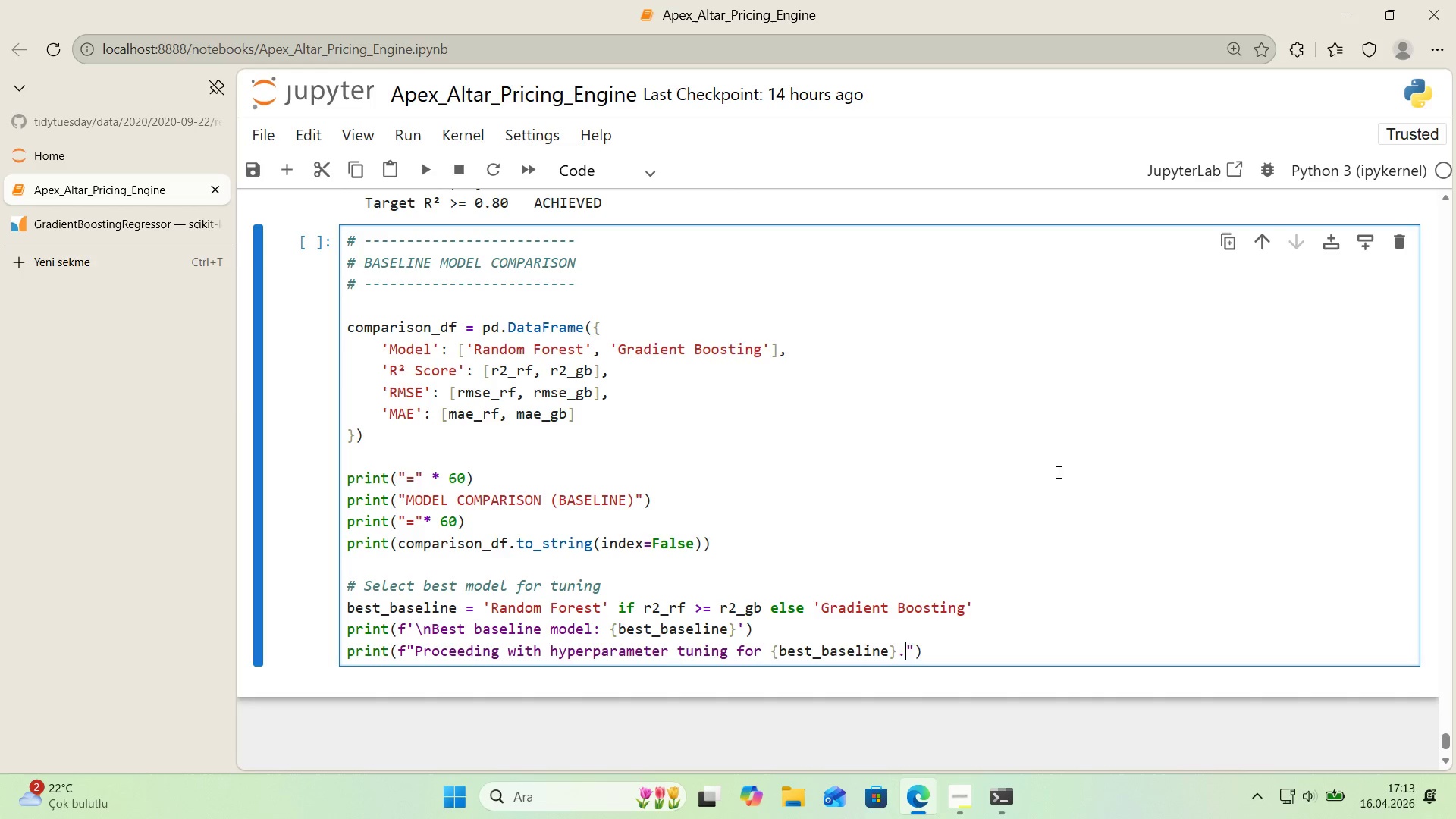 
key(Period)
 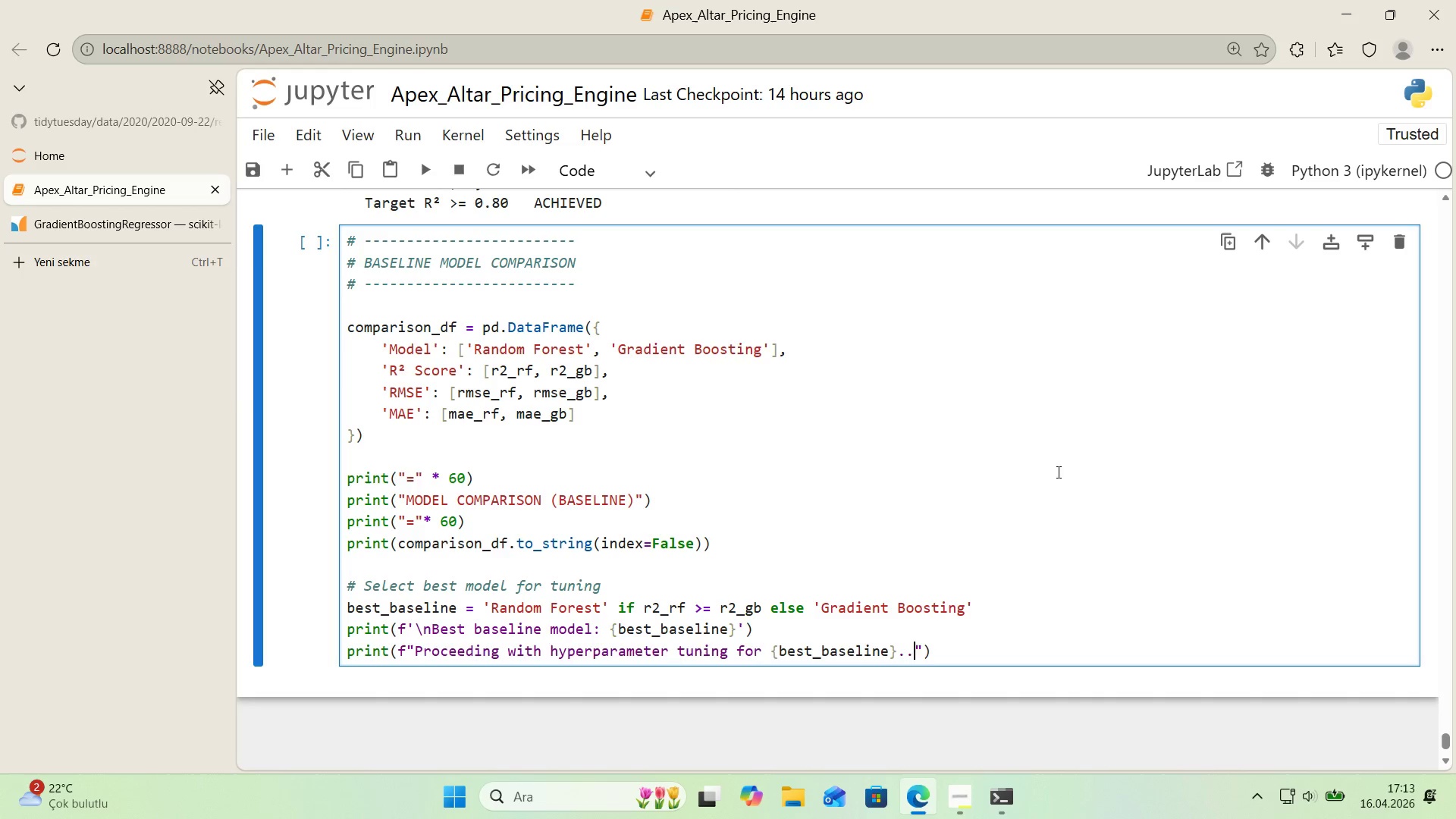 
key(Period)
 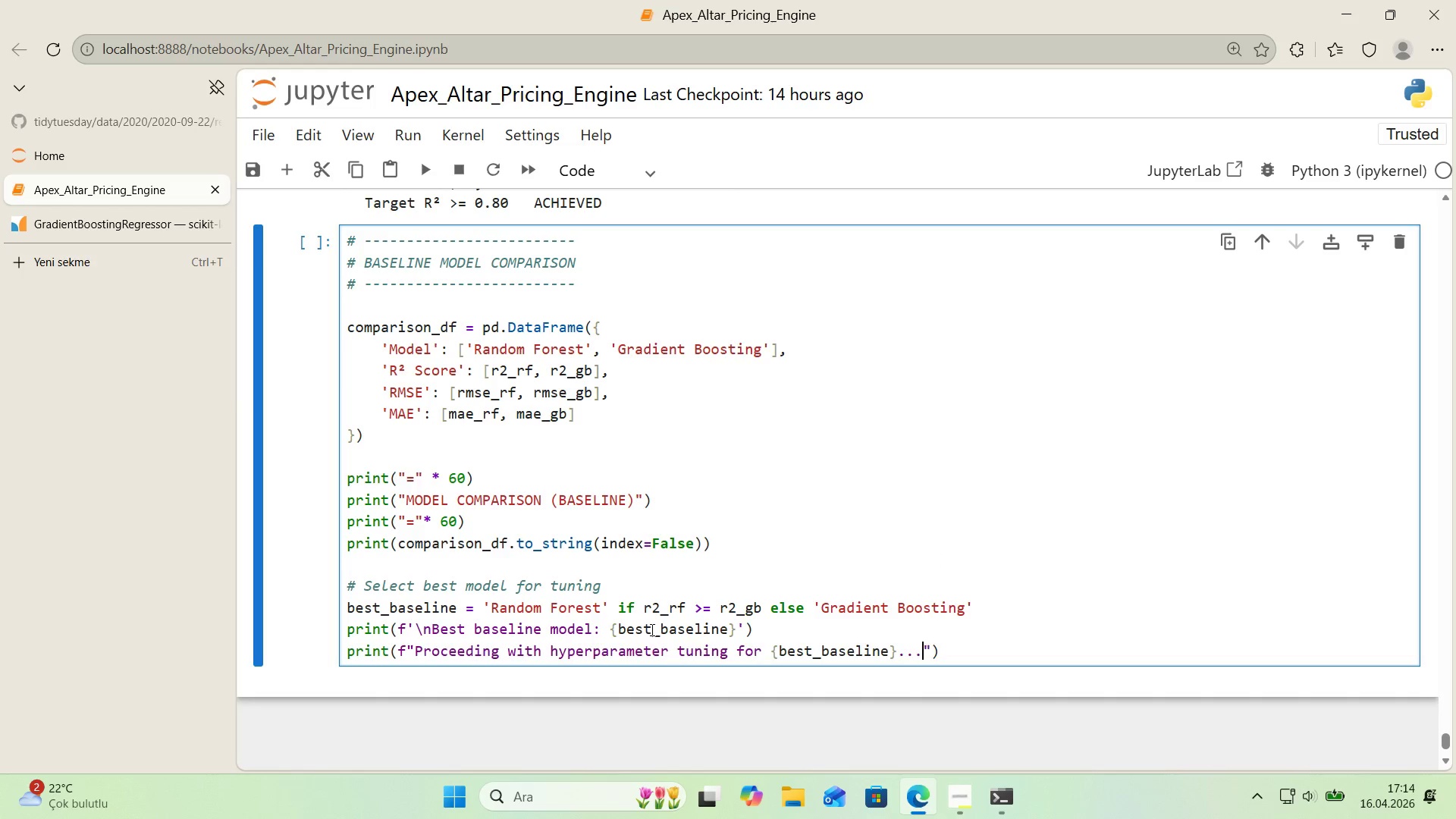 
wait(16.31)
 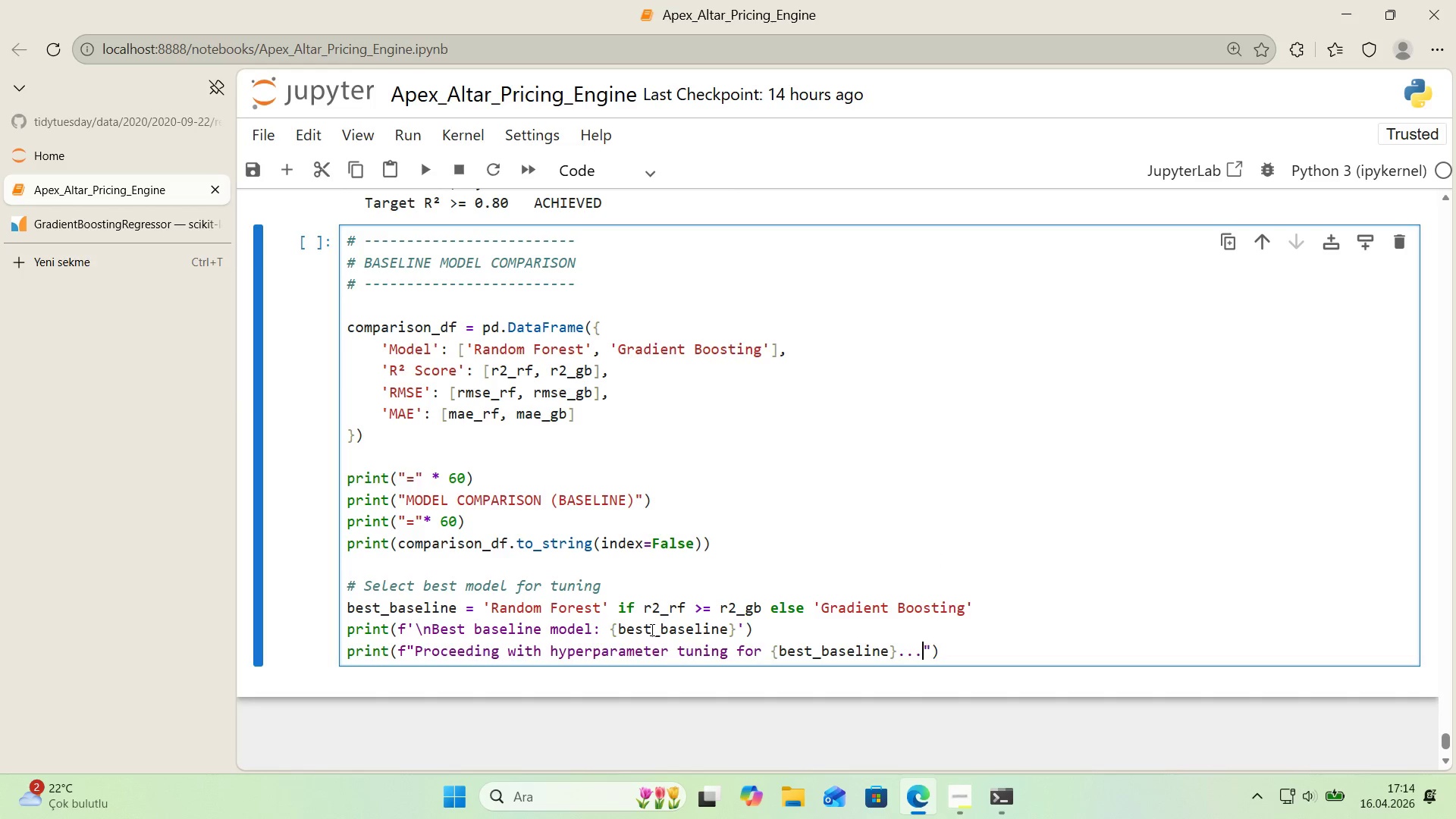 
left_click([967, 655])
 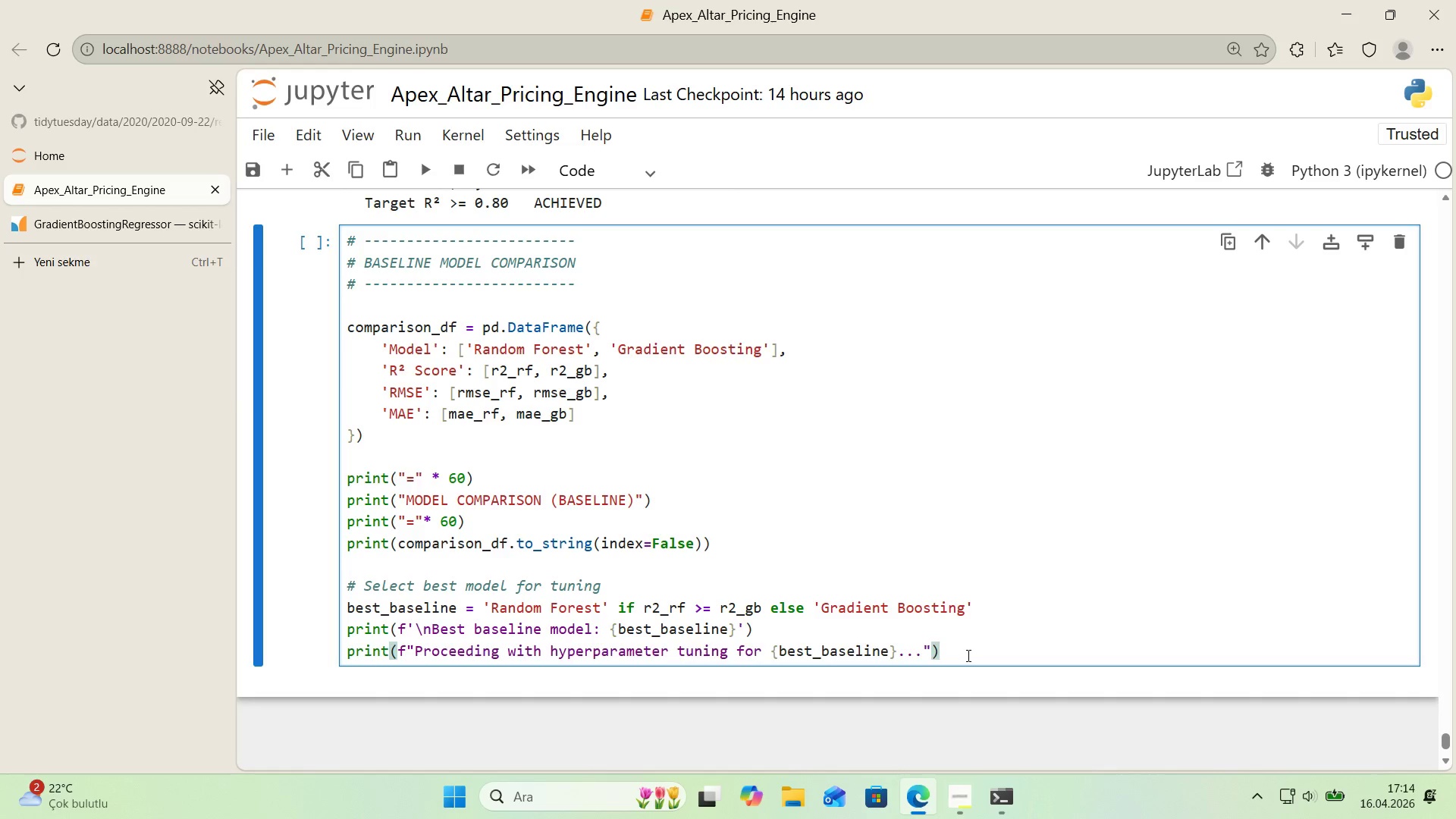 
key(Shift+Enter)
 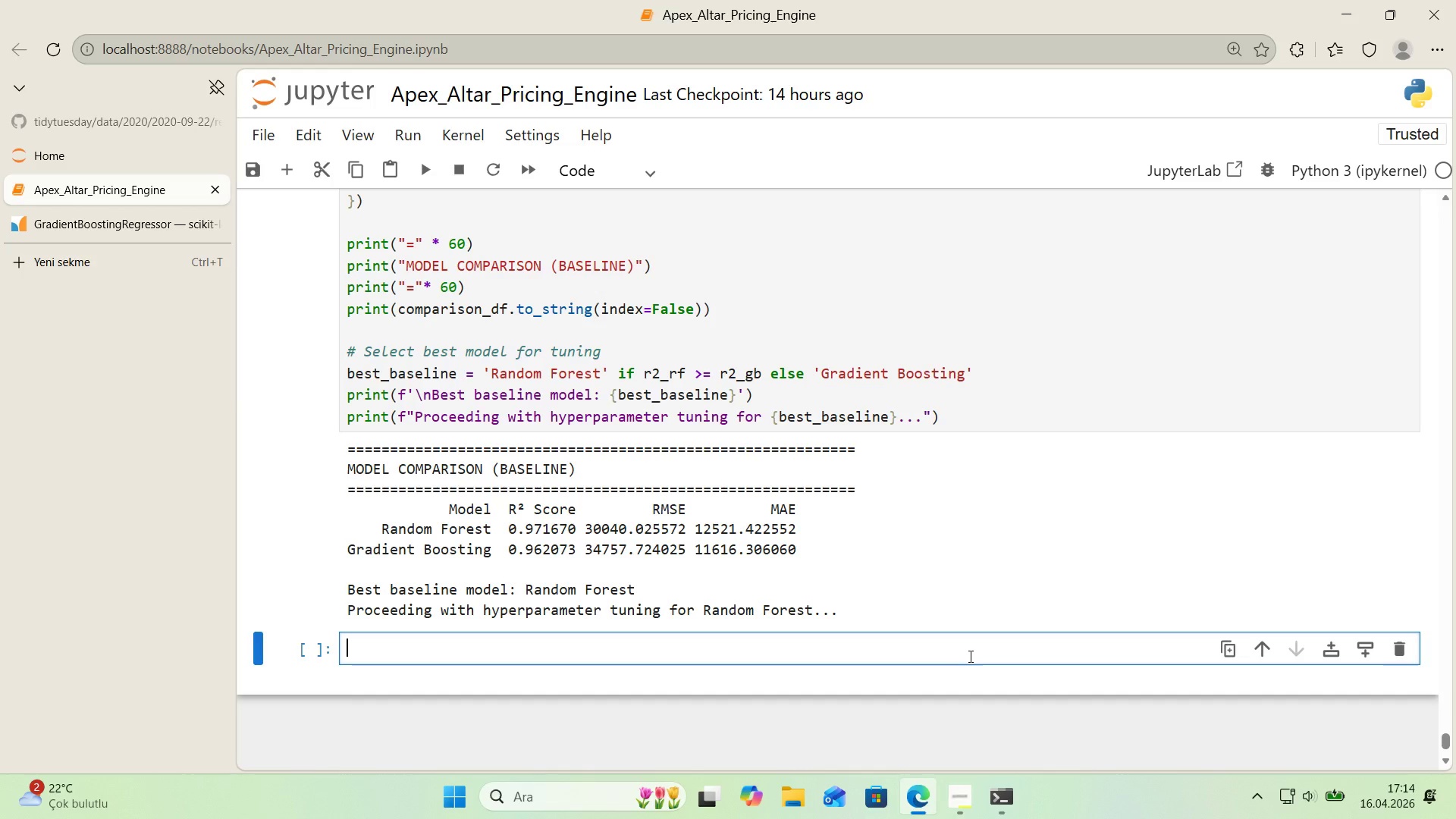 
wait(45.81)
 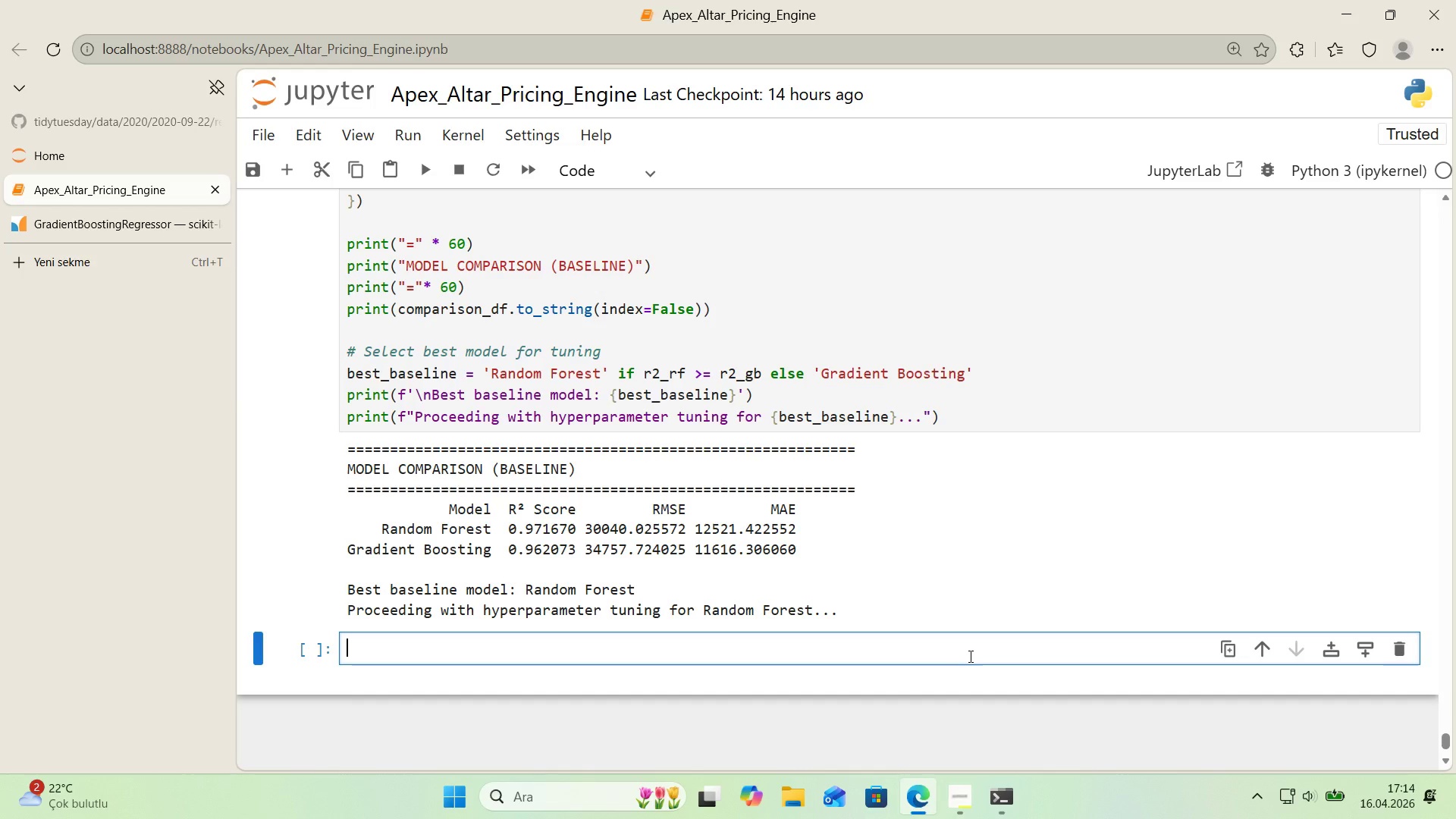 
scroll: coordinate [909, 641], scroll_direction: down, amount: 1.0
 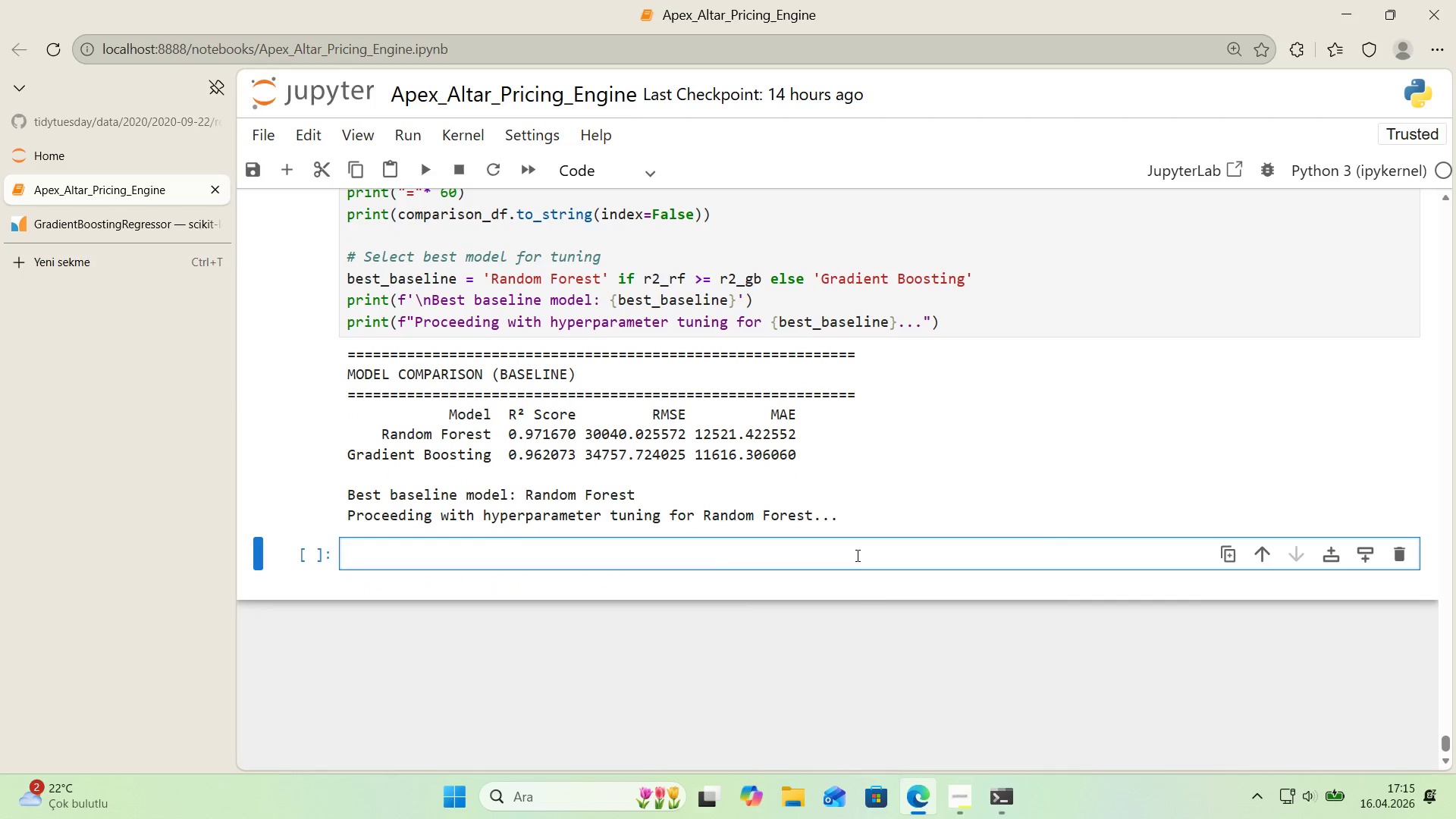 
left_click([856, 551])
 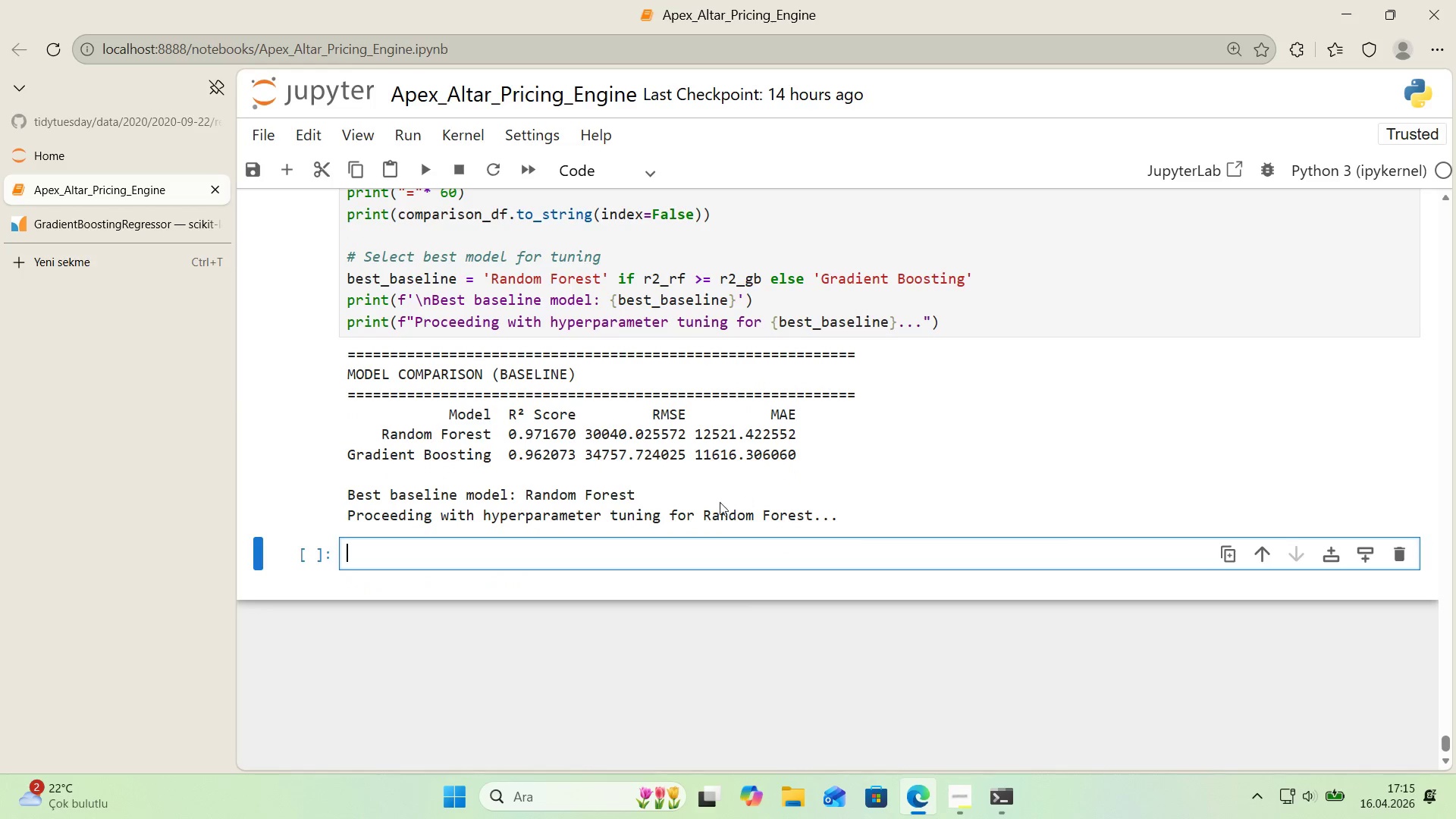 
wait(5.38)
 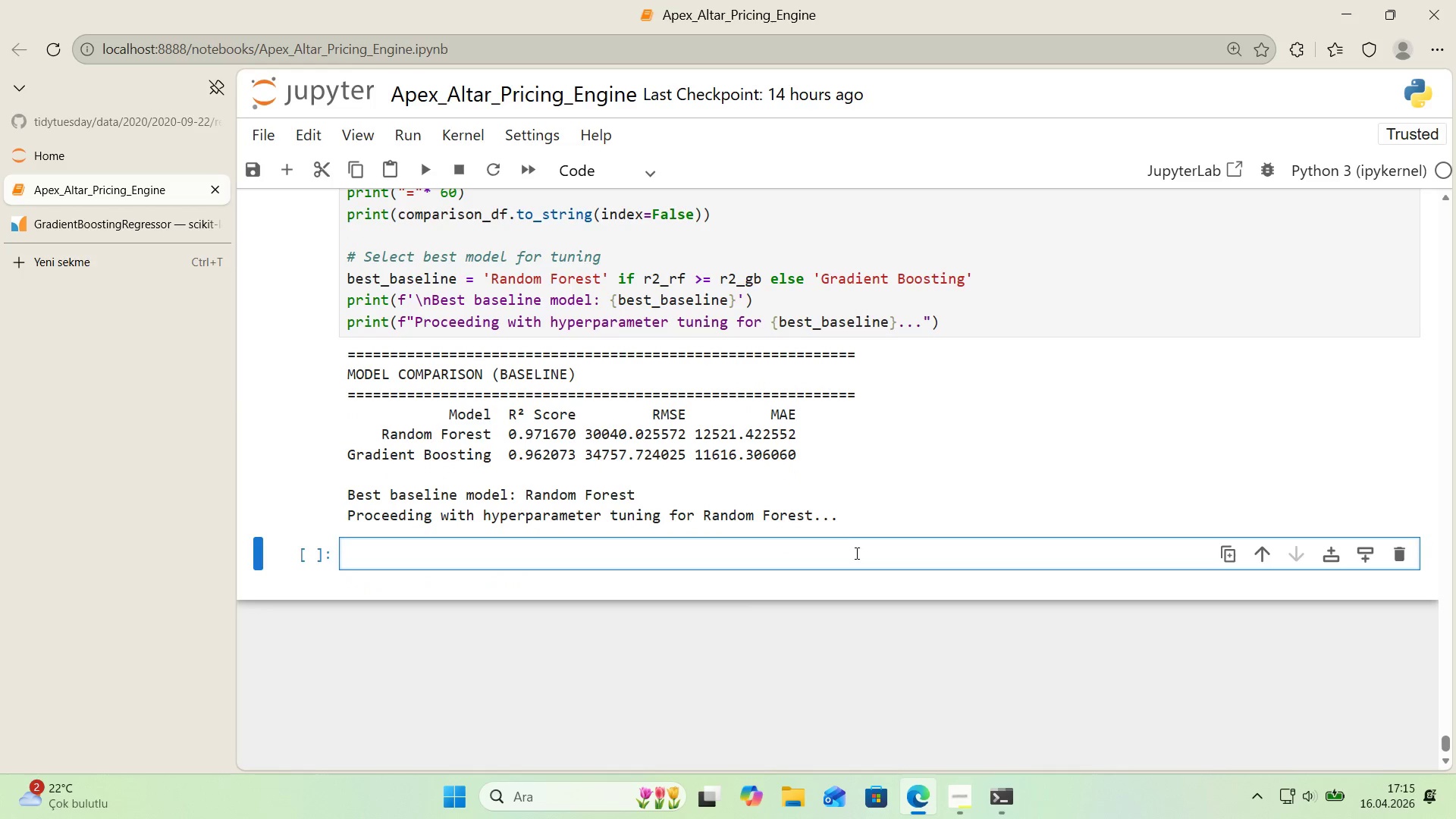 
double_click([336, 45])
 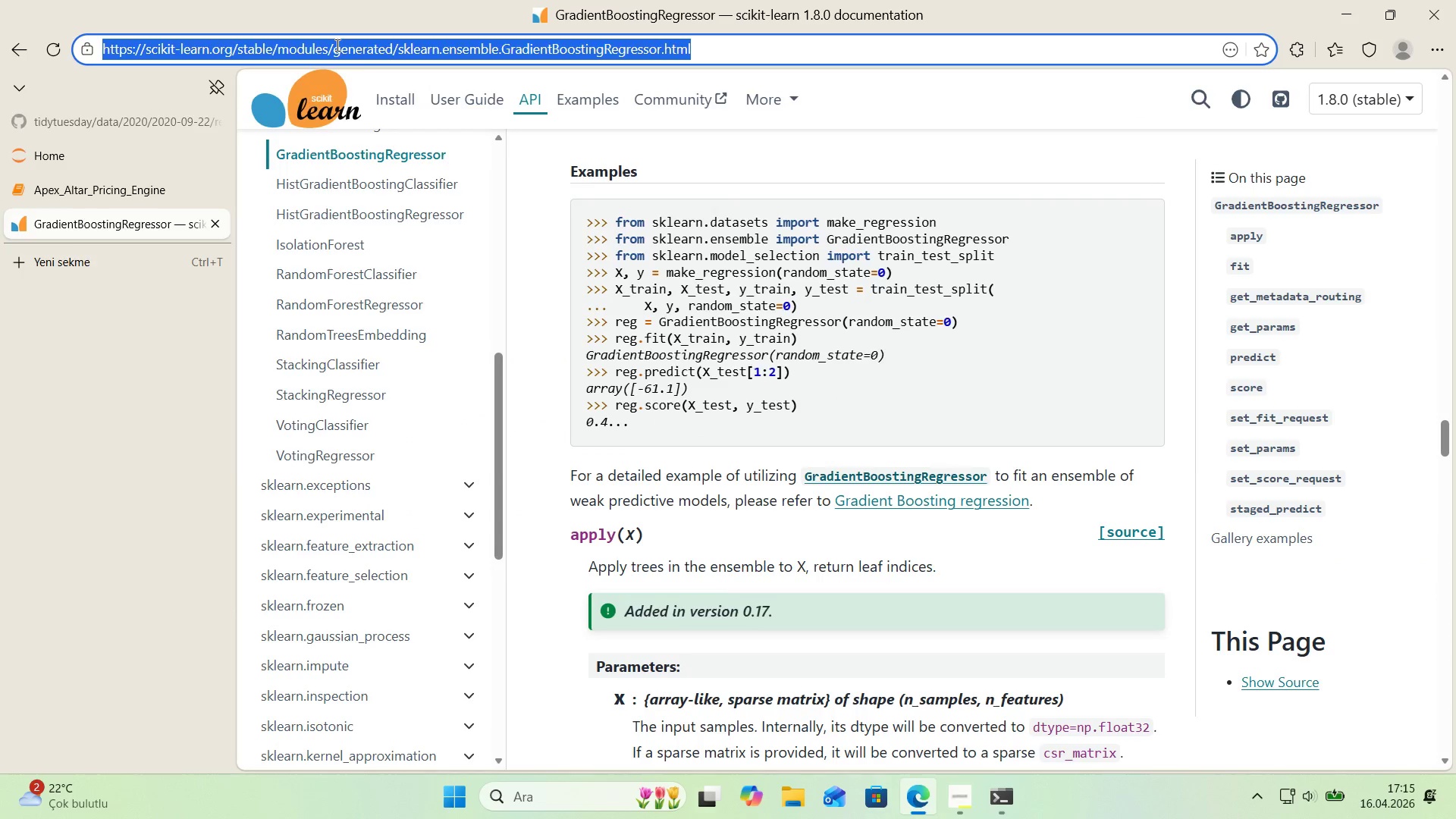 
type(sklearn Gr'dSe)
 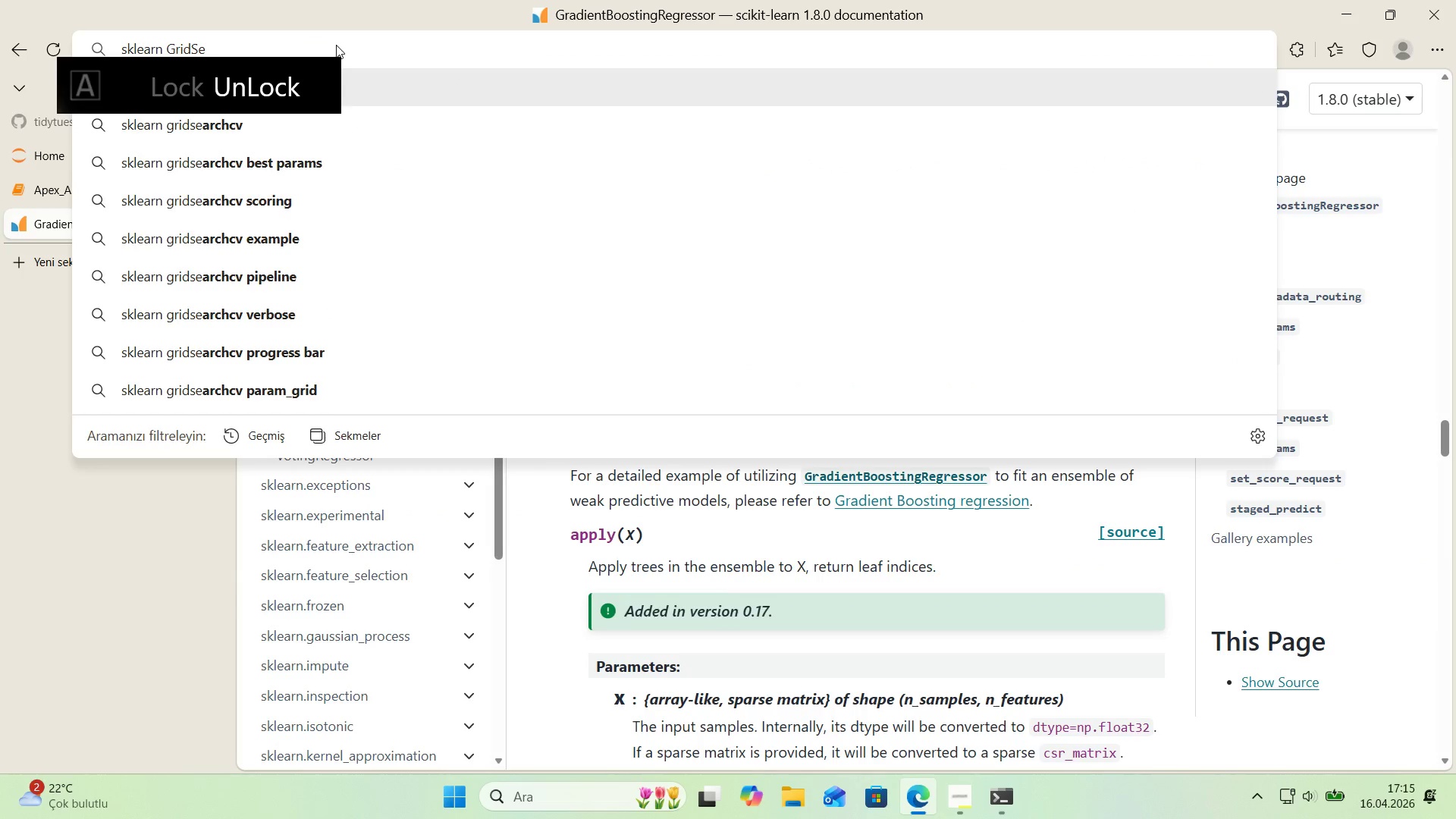 
key(ArrowDown)
 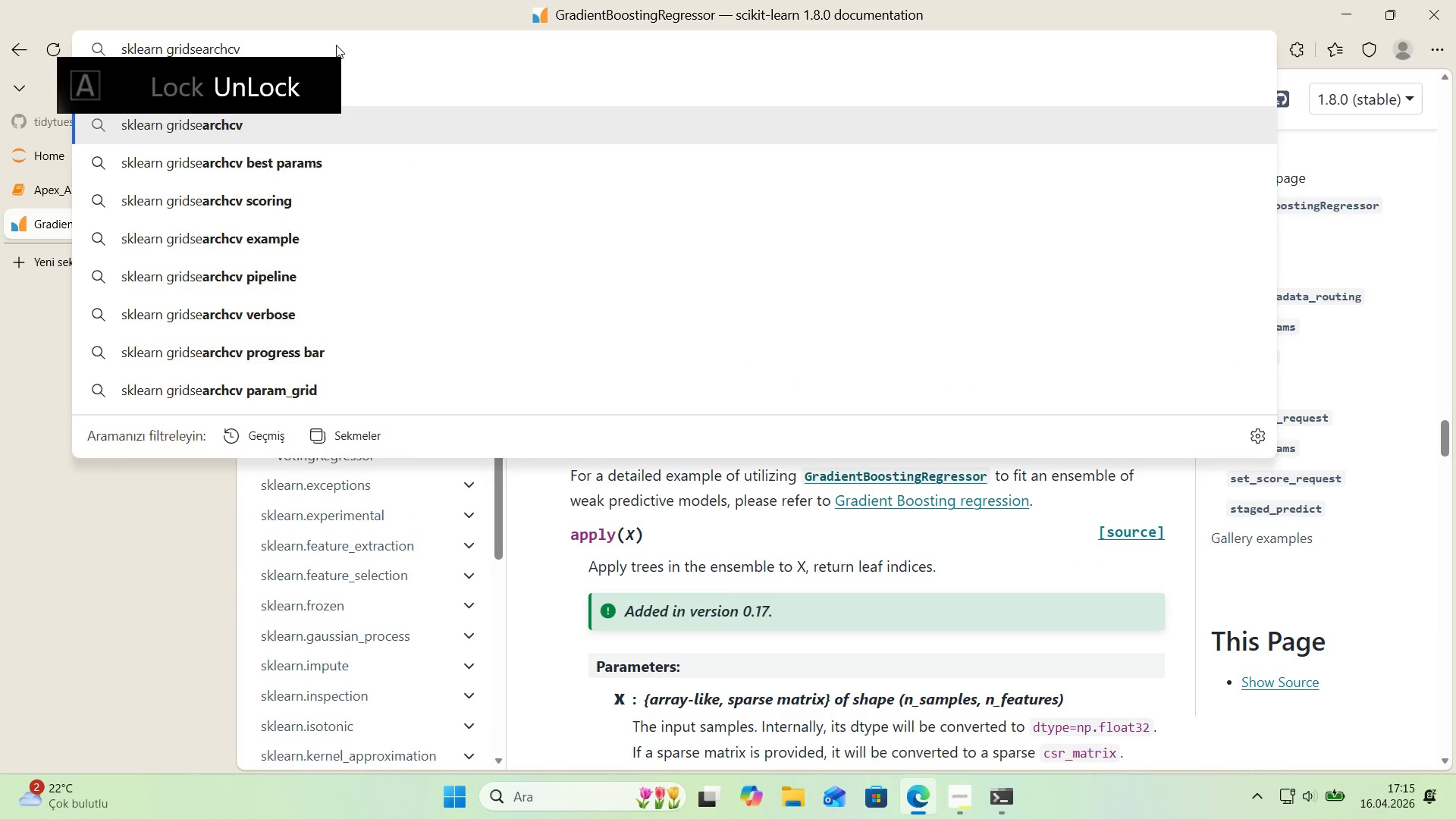 
type( example)
 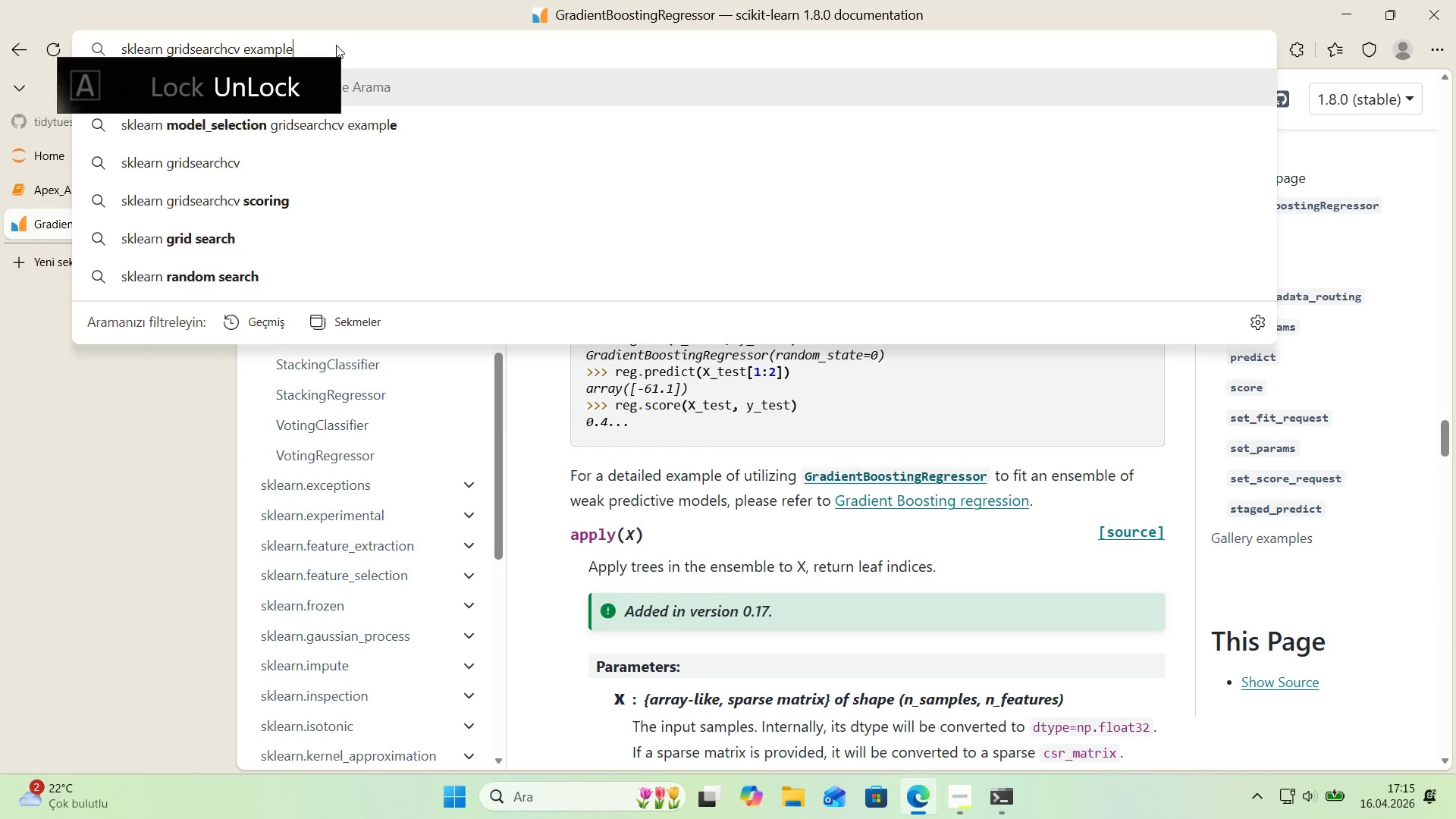 
key(Enter)
 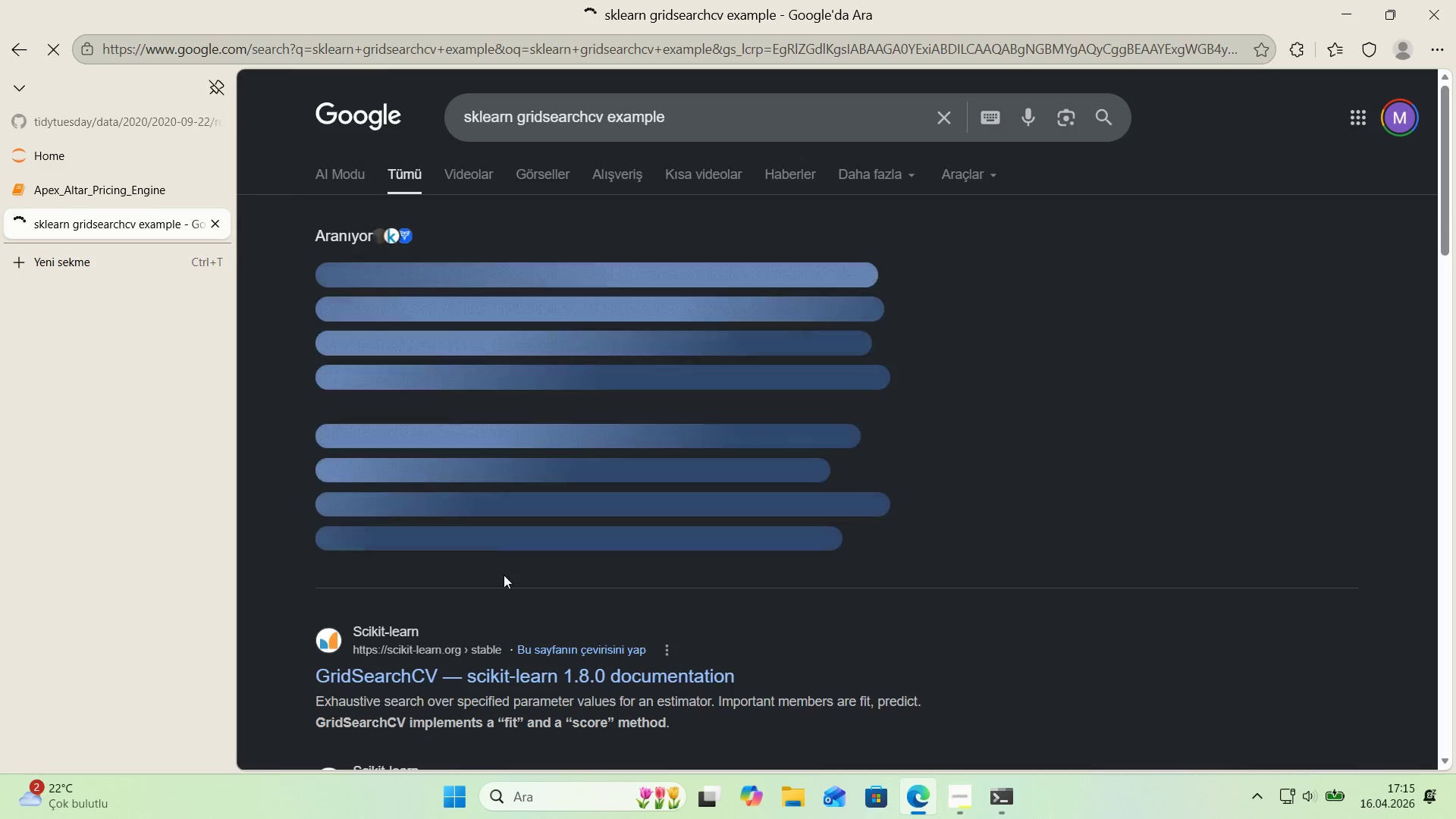 
scroll: coordinate [497, 570], scroll_direction: down, amount: 1.0
 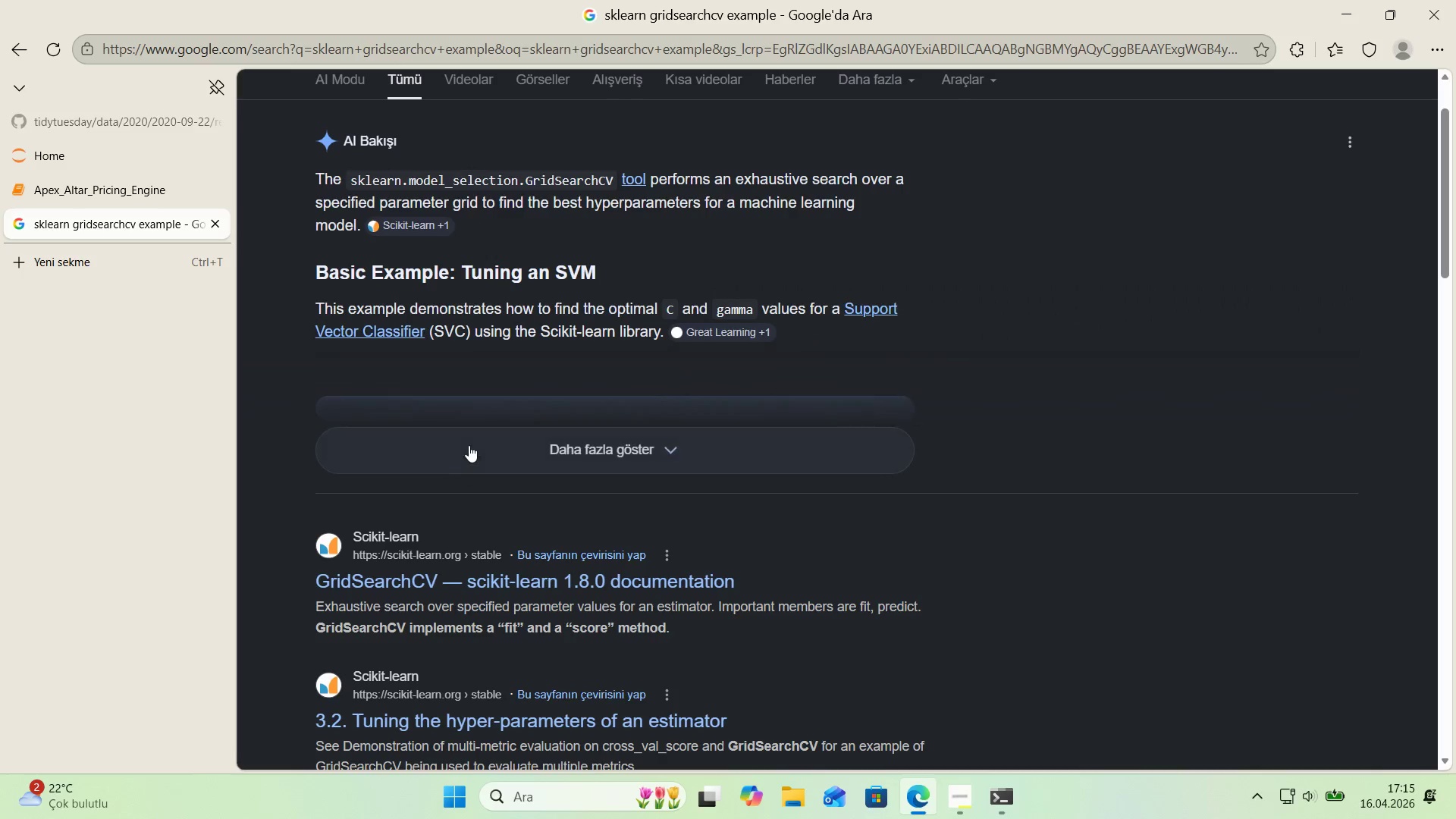 
left_click([472, 452])
 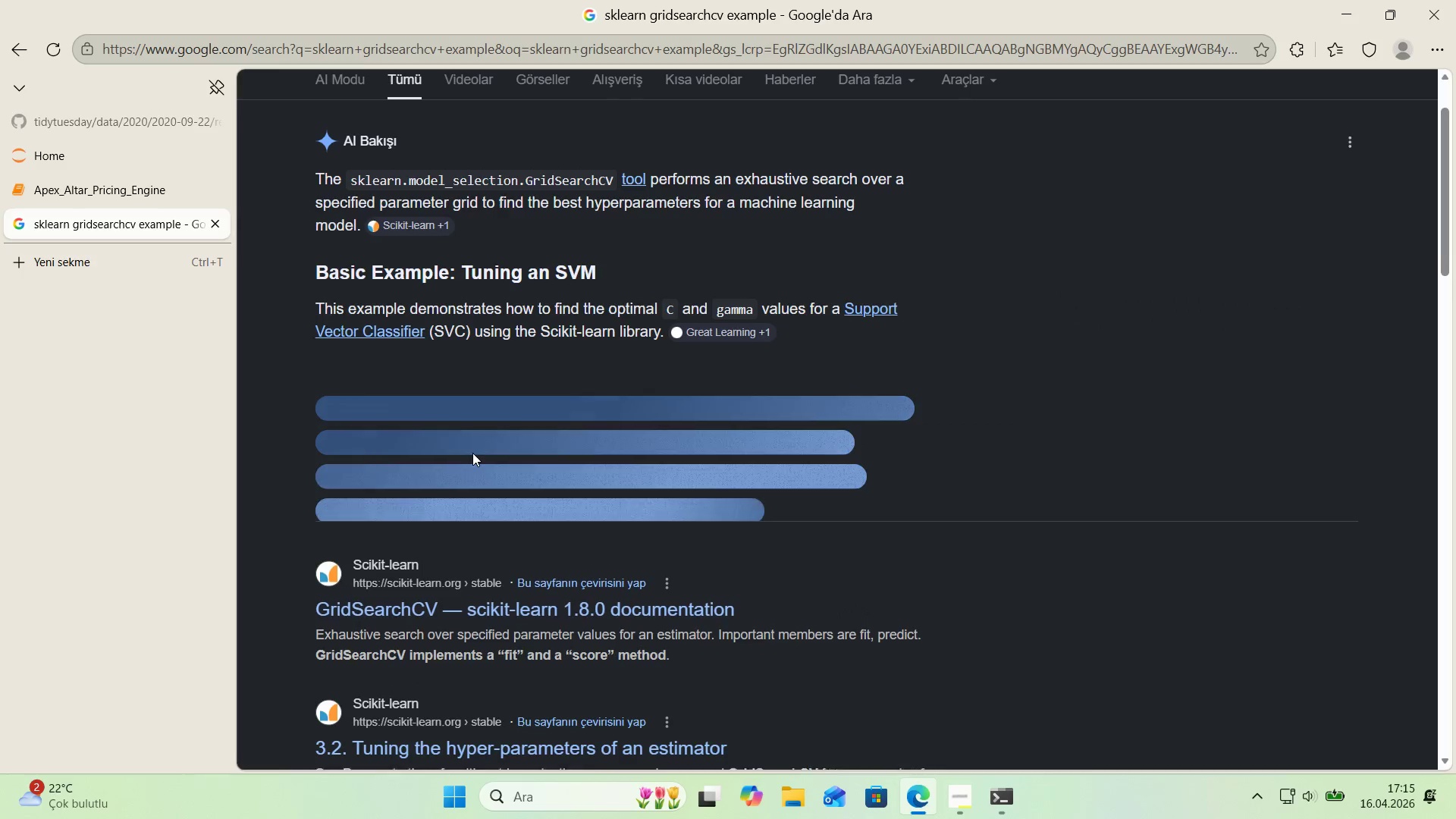 
scroll: coordinate [472, 453], scroll_direction: down, amount: 1.0
 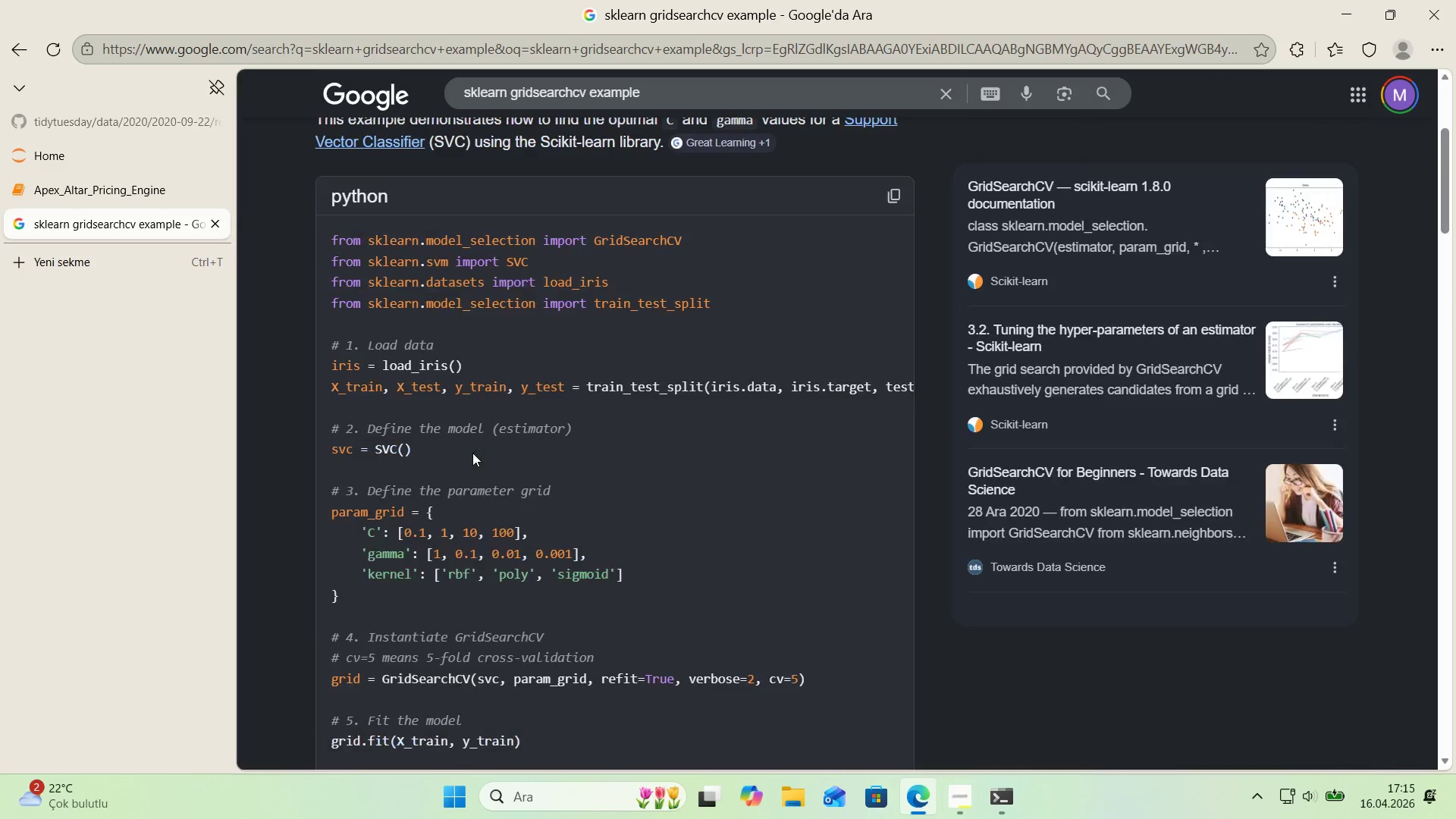 
scroll: coordinate [471, 454], scroll_direction: none, amount: 0.0
 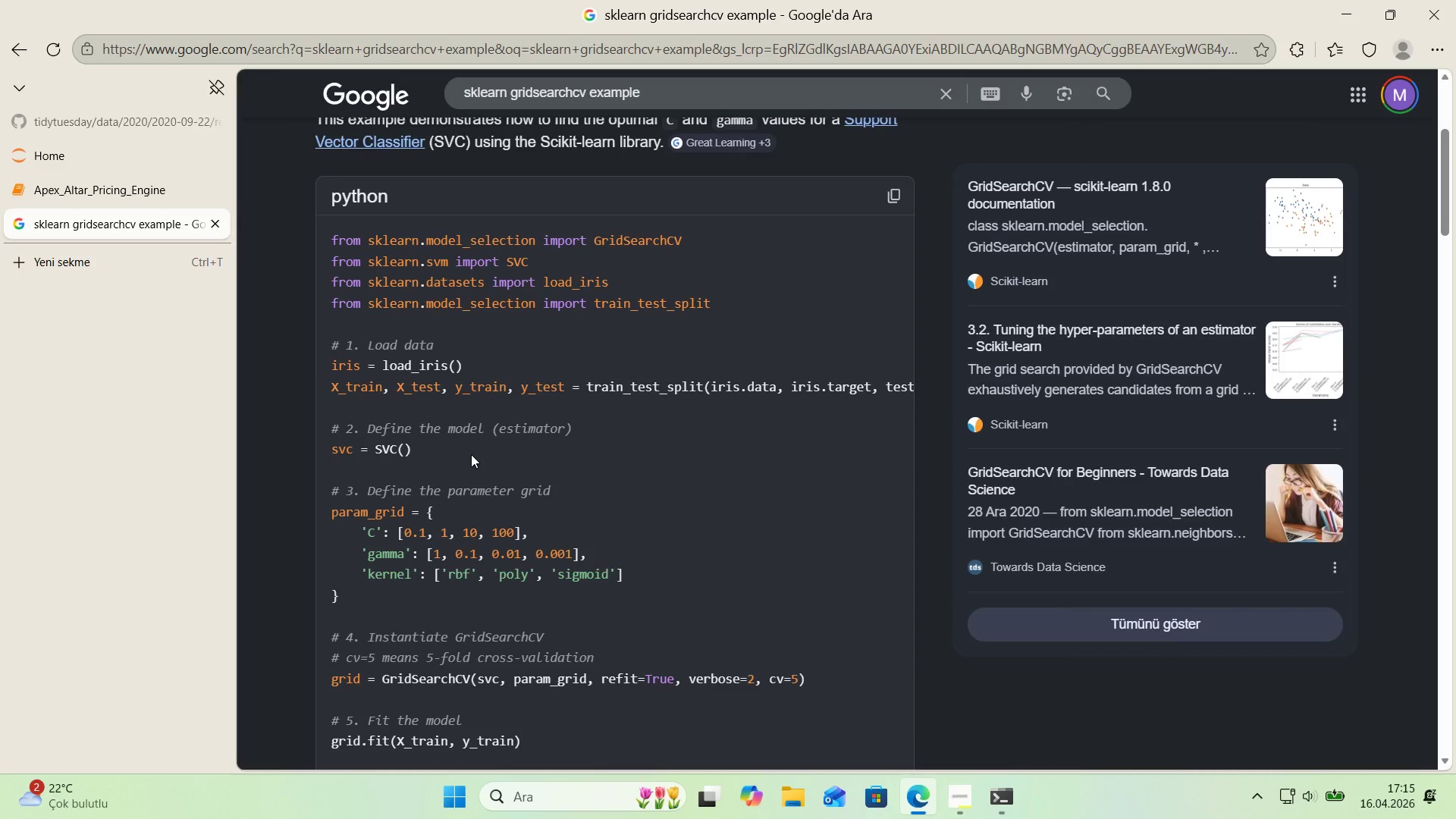 
scroll: coordinate [471, 454], scroll_direction: down, amount: 1.0
 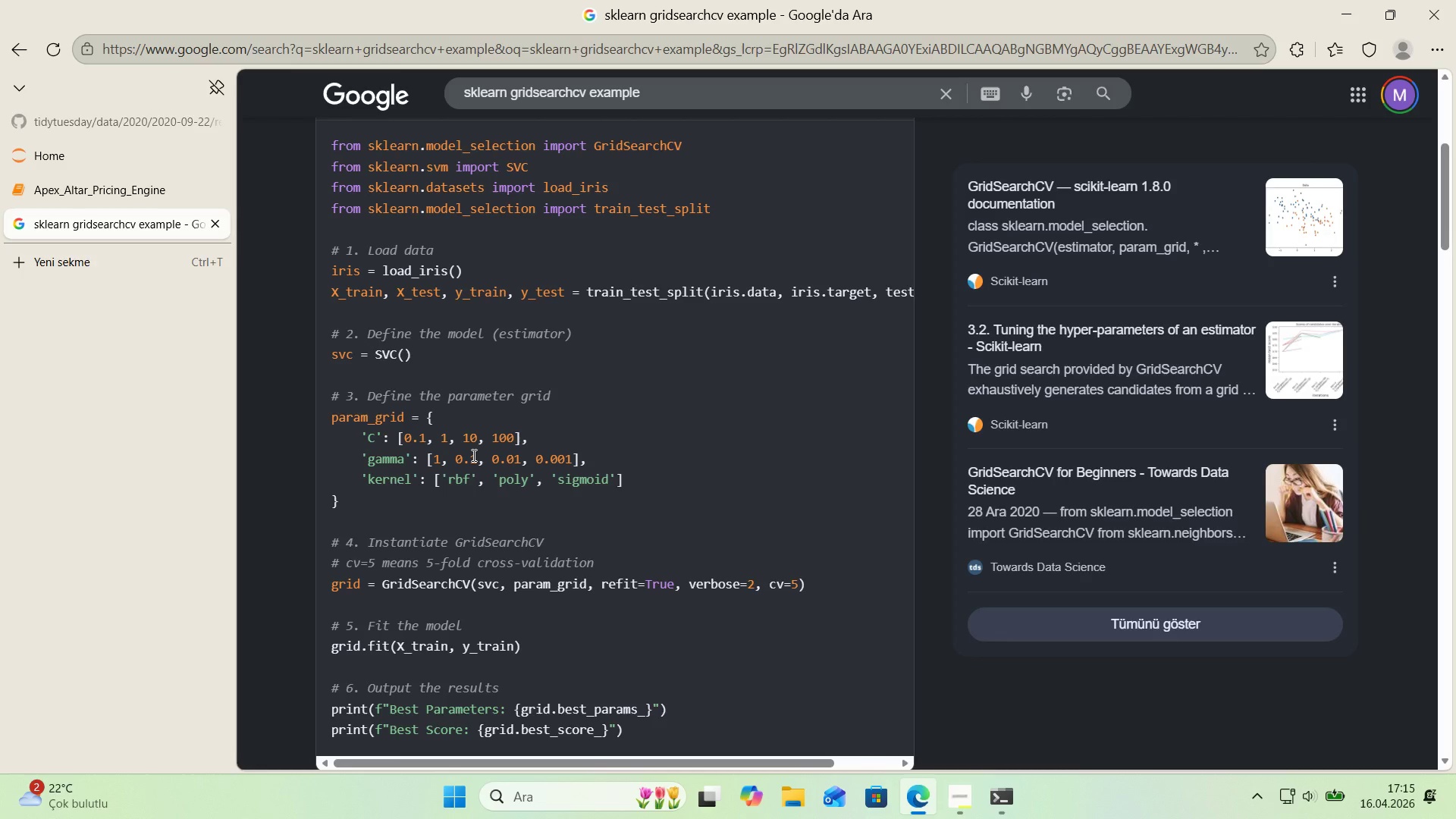 
wait(18.61)
 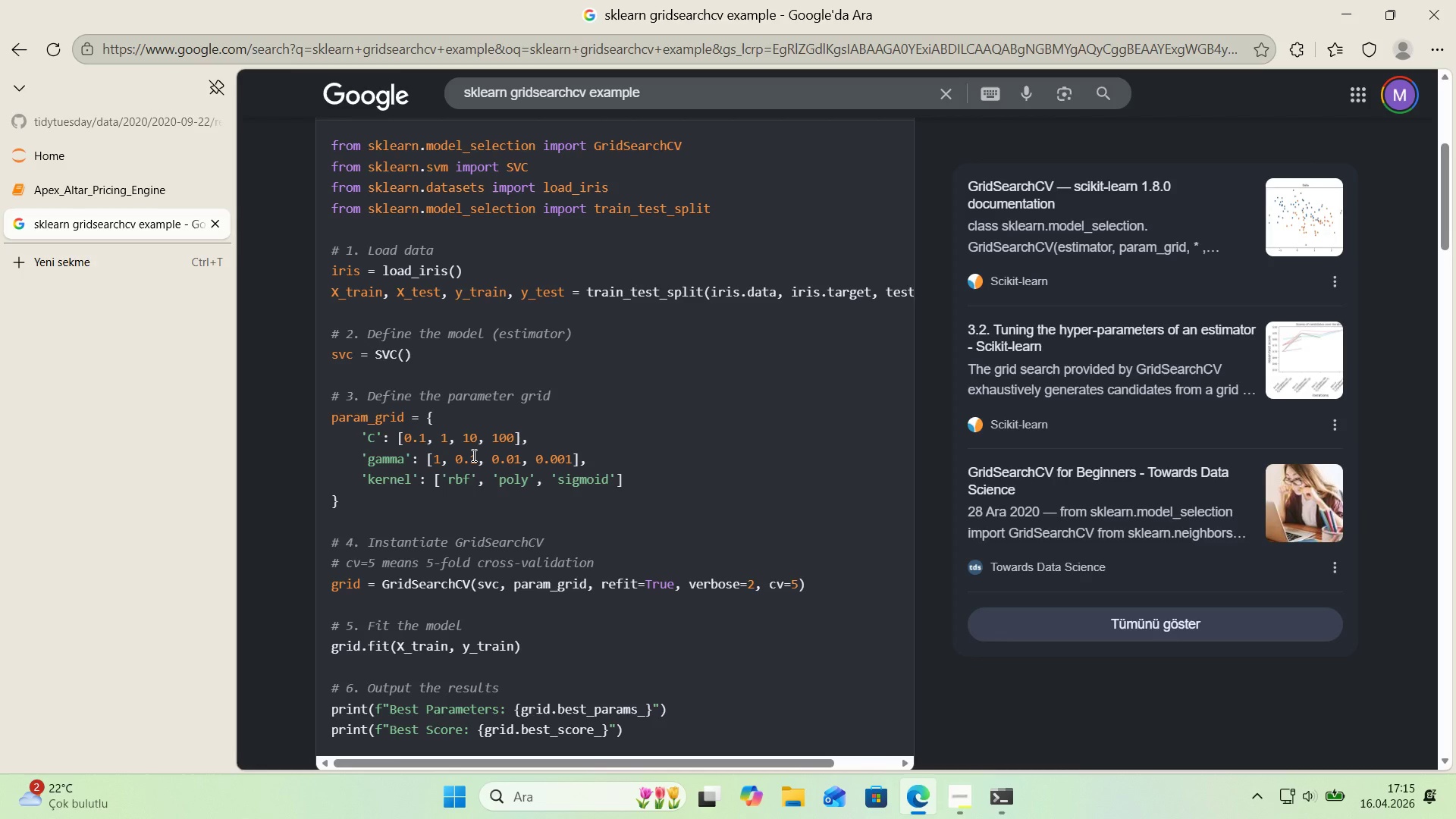 
scroll: coordinate [518, 588], scroll_direction: down, amount: 16.0
 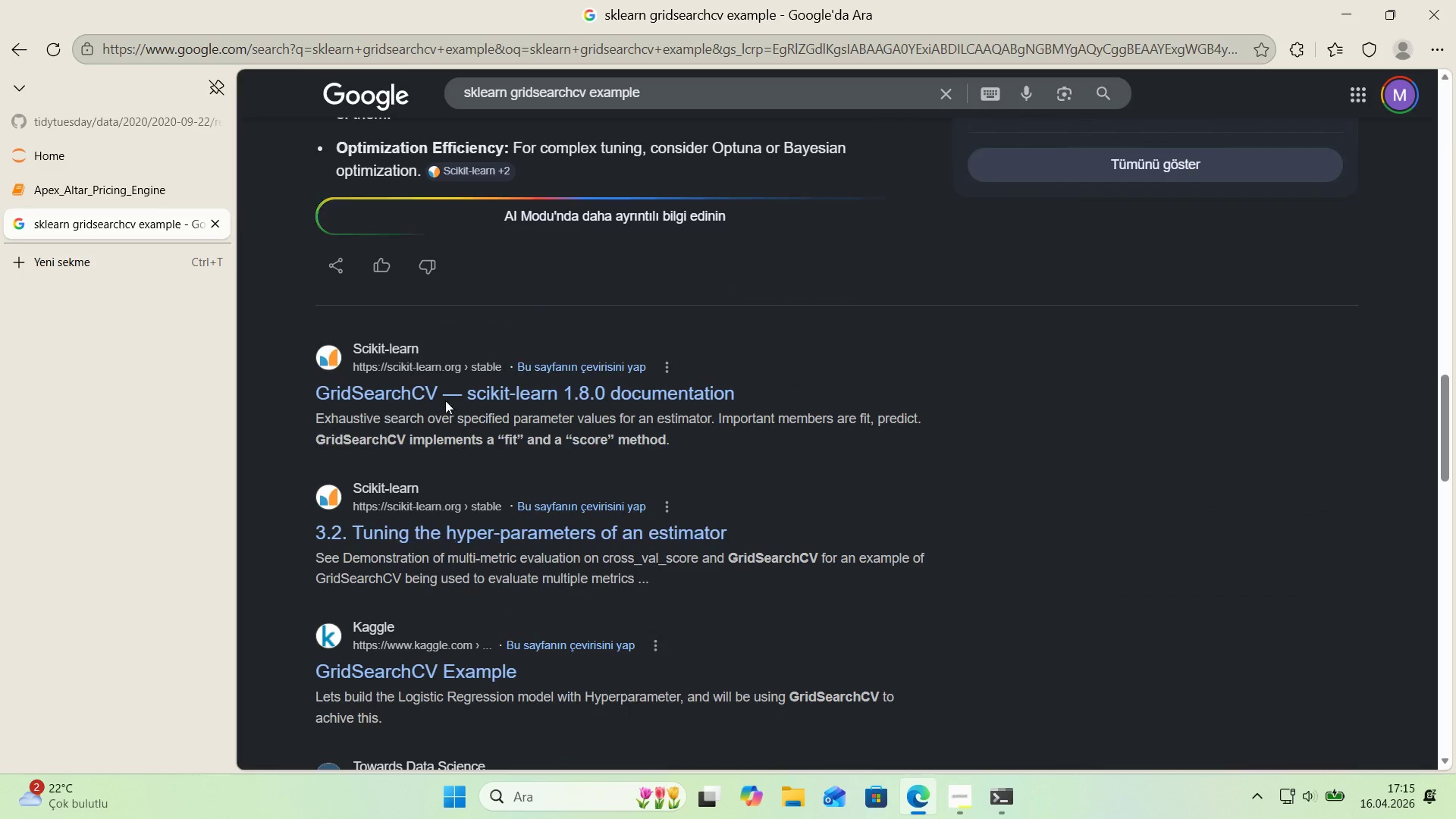 
left_click([440, 378])
 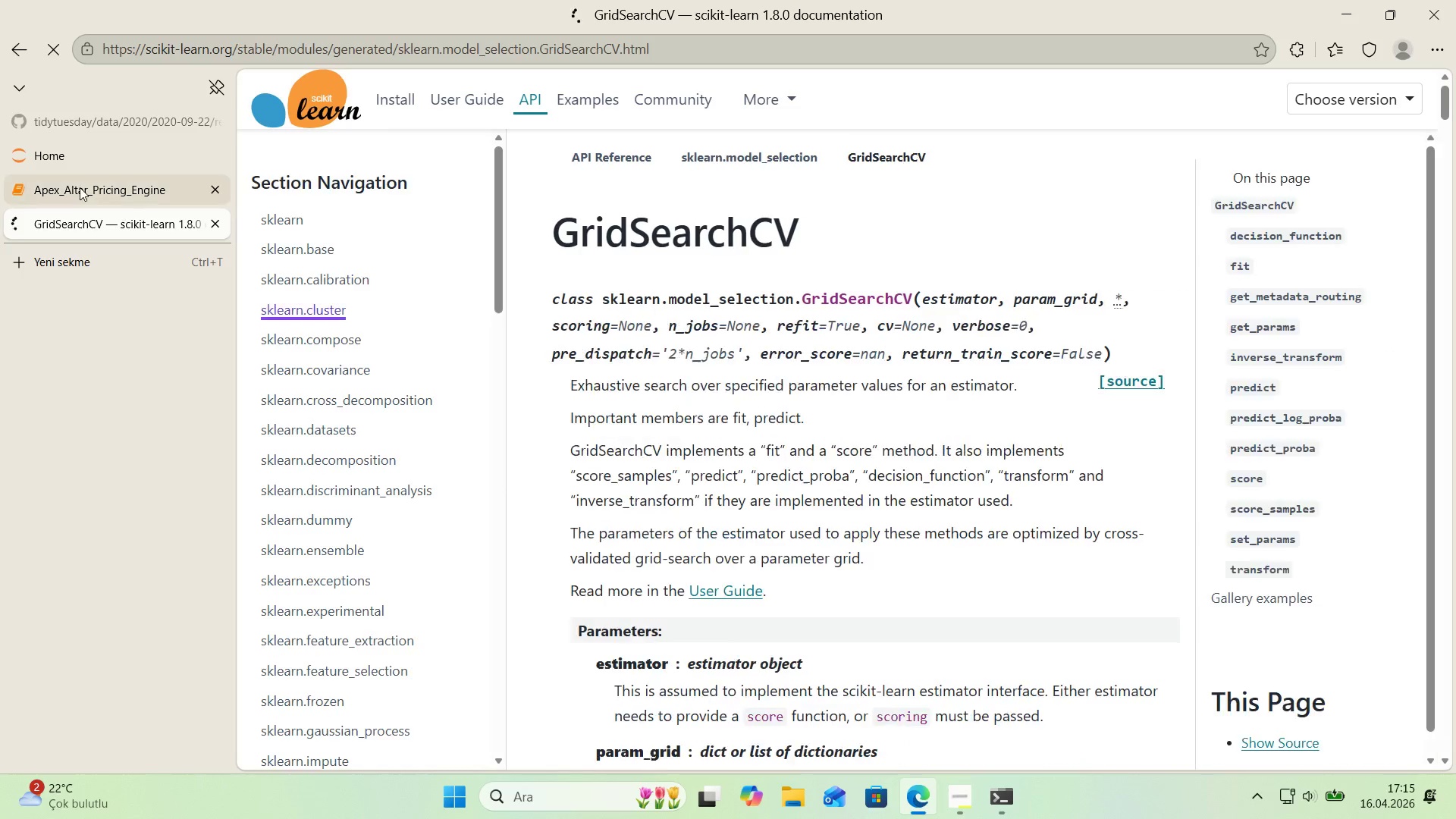 
left_click([80, 186])
 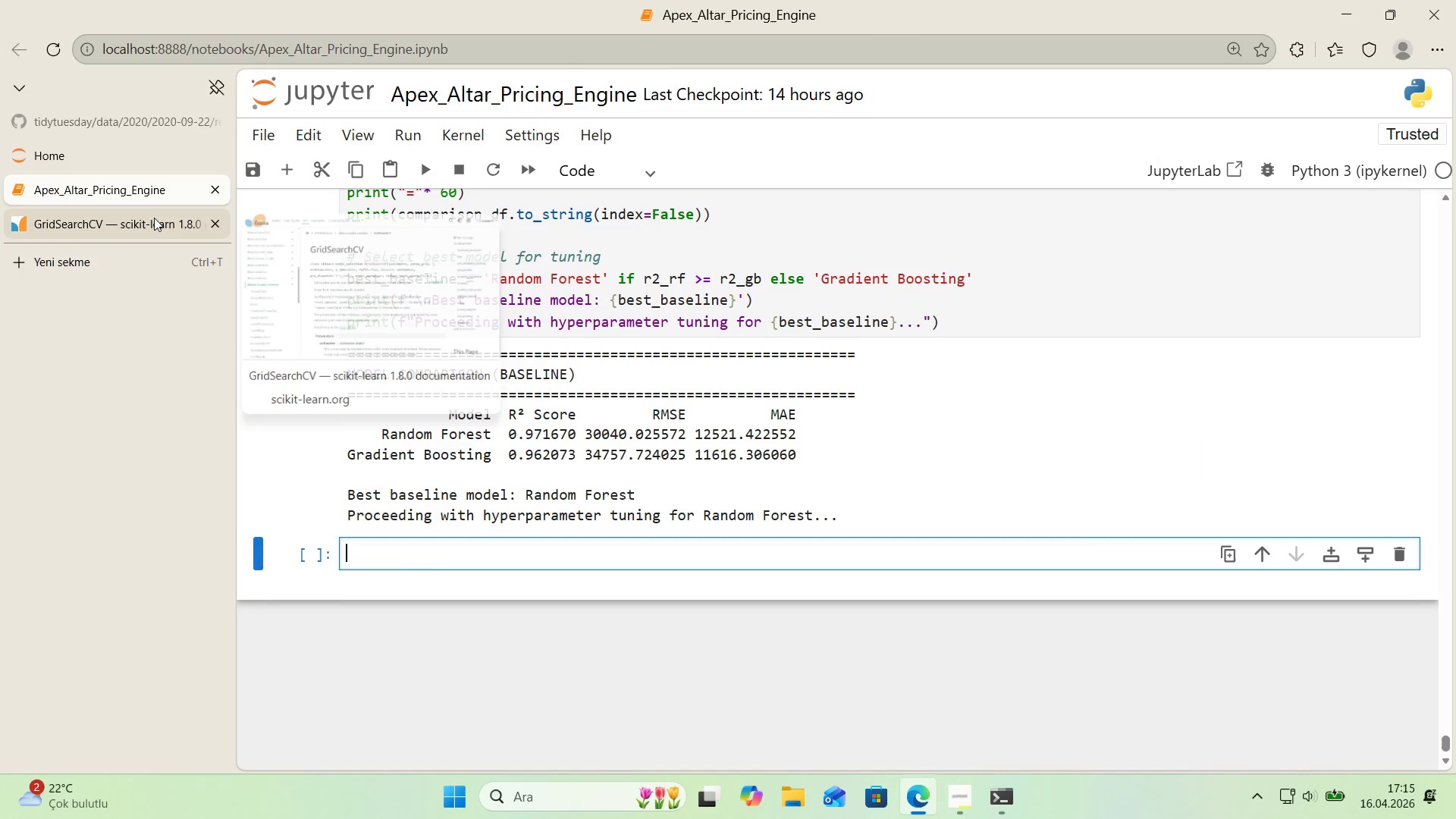 
left_click([154, 218])
 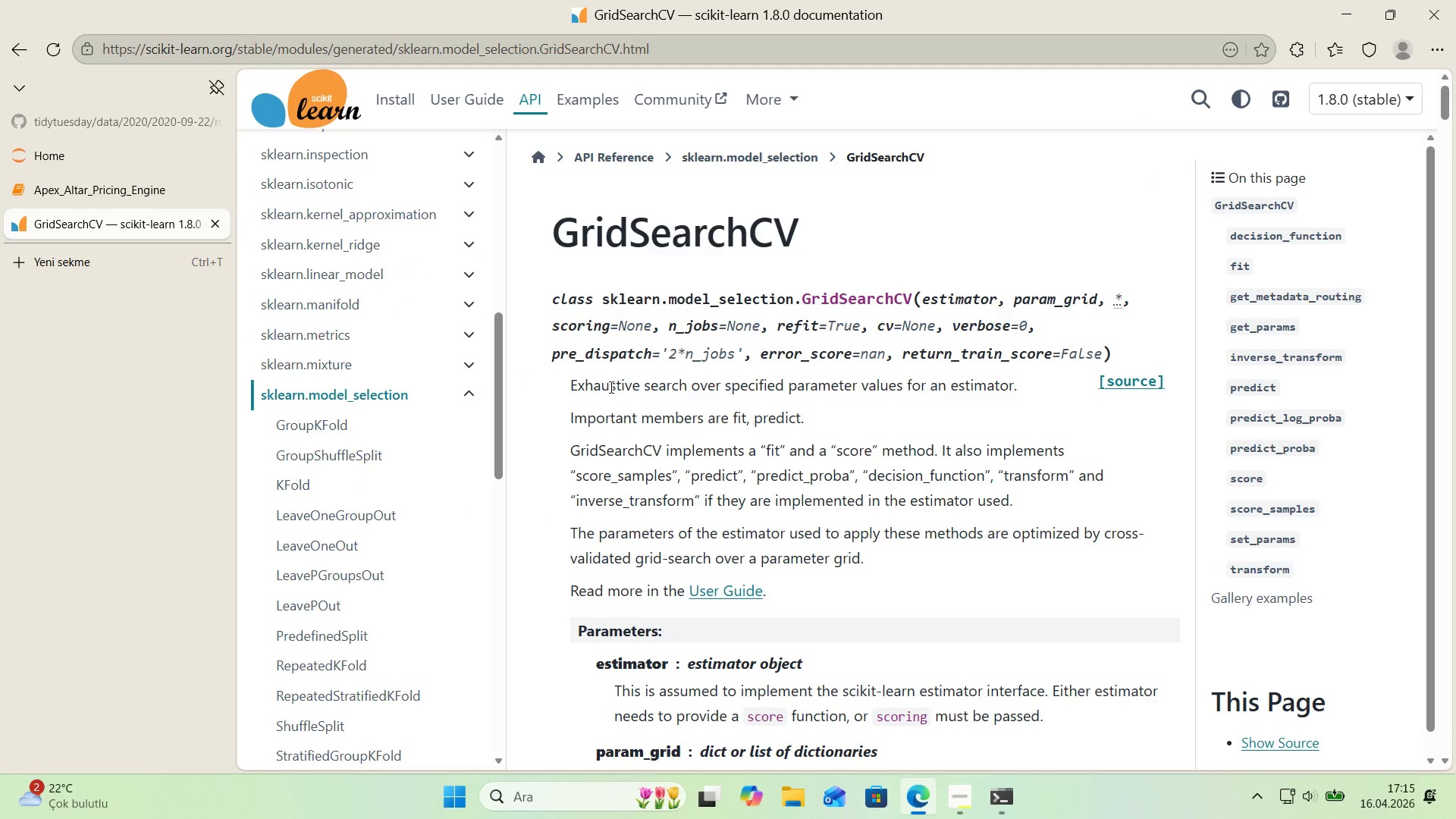 
scroll: coordinate [598, 379], scroll_direction: none, amount: 0.0
 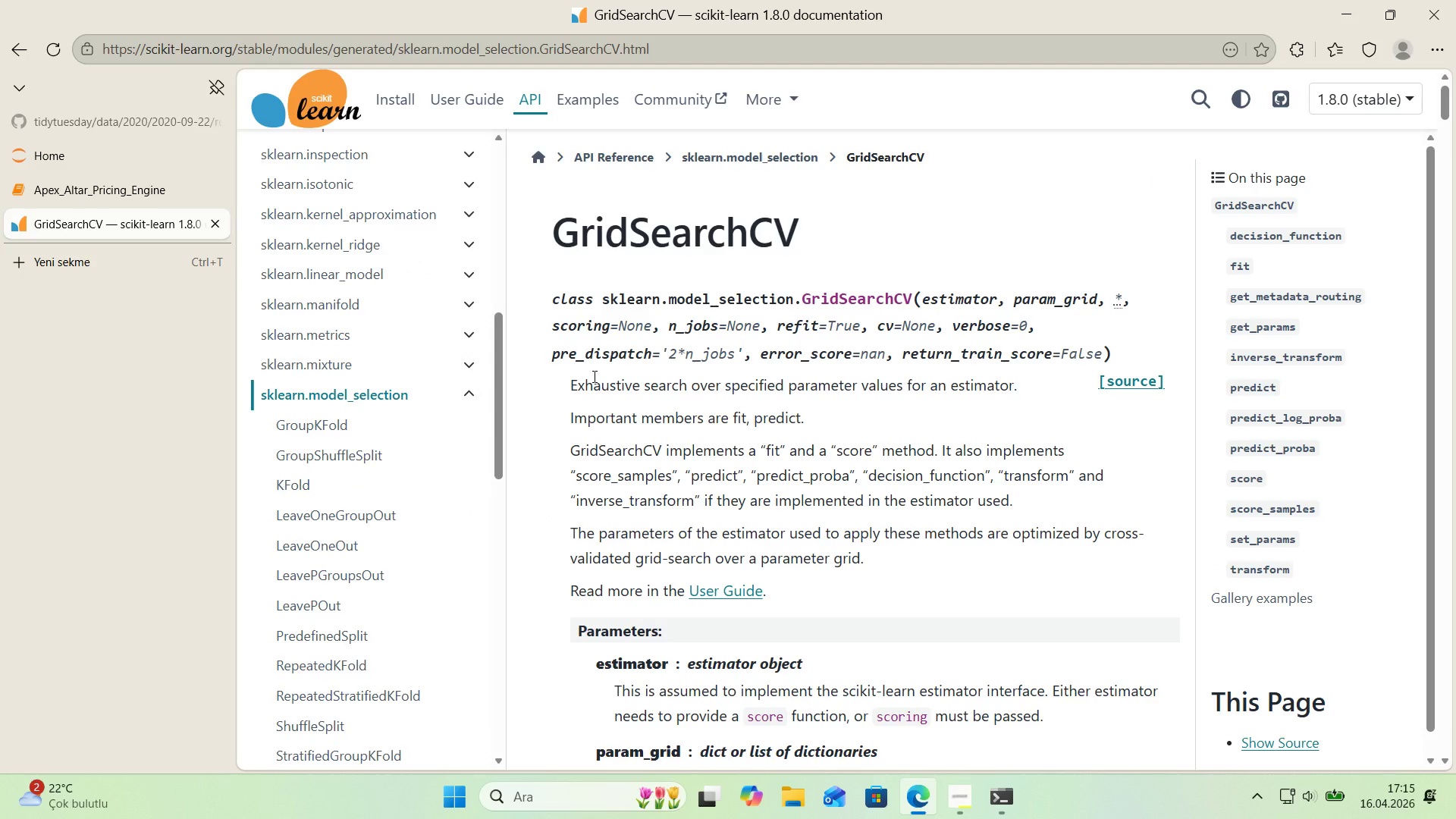 
scroll: coordinate [593, 376], scroll_direction: down, amount: 1.0